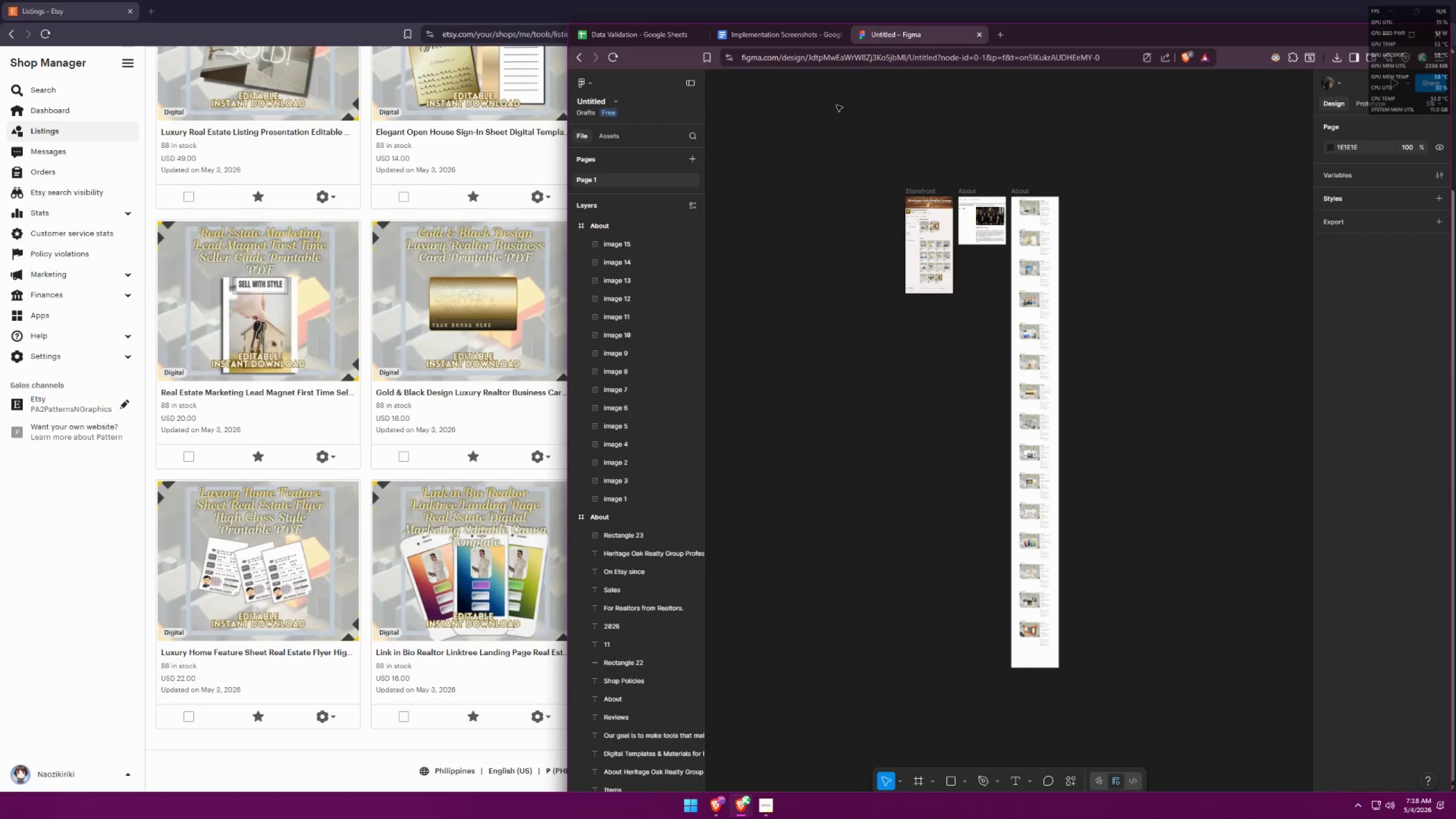 
hold_key(key=ControlLeft, duration=1.5)
scroll: coordinate [862, 406], scroll_direction: up, amount: 14.0
 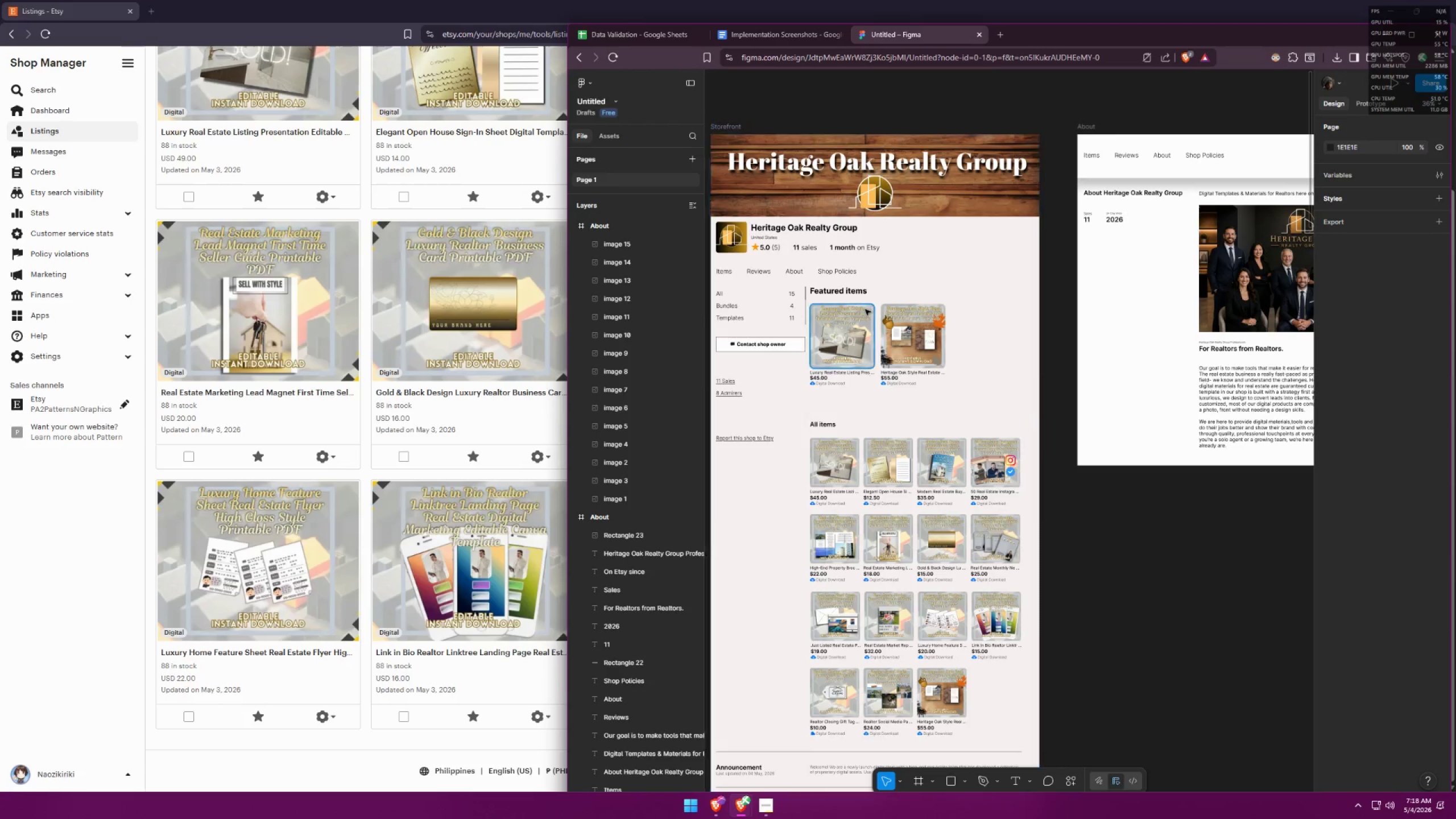 
hold_key(key=ControlLeft, duration=1.5)
hold_key(key=ControlLeft, duration=1.03)
scroll: coordinate [886, 276], scroll_direction: up, amount: 8.0
 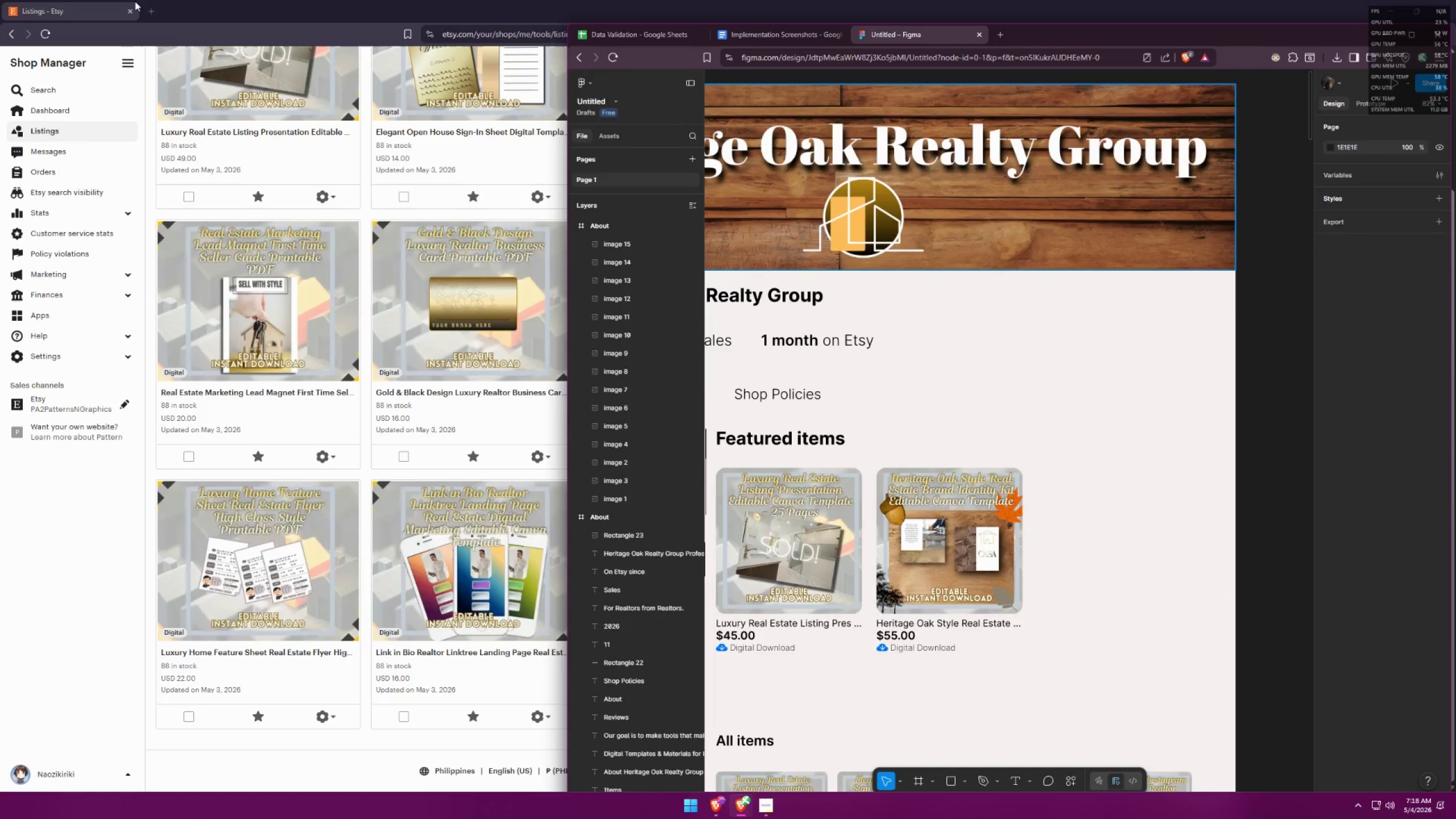 
left_click([273, 10])
 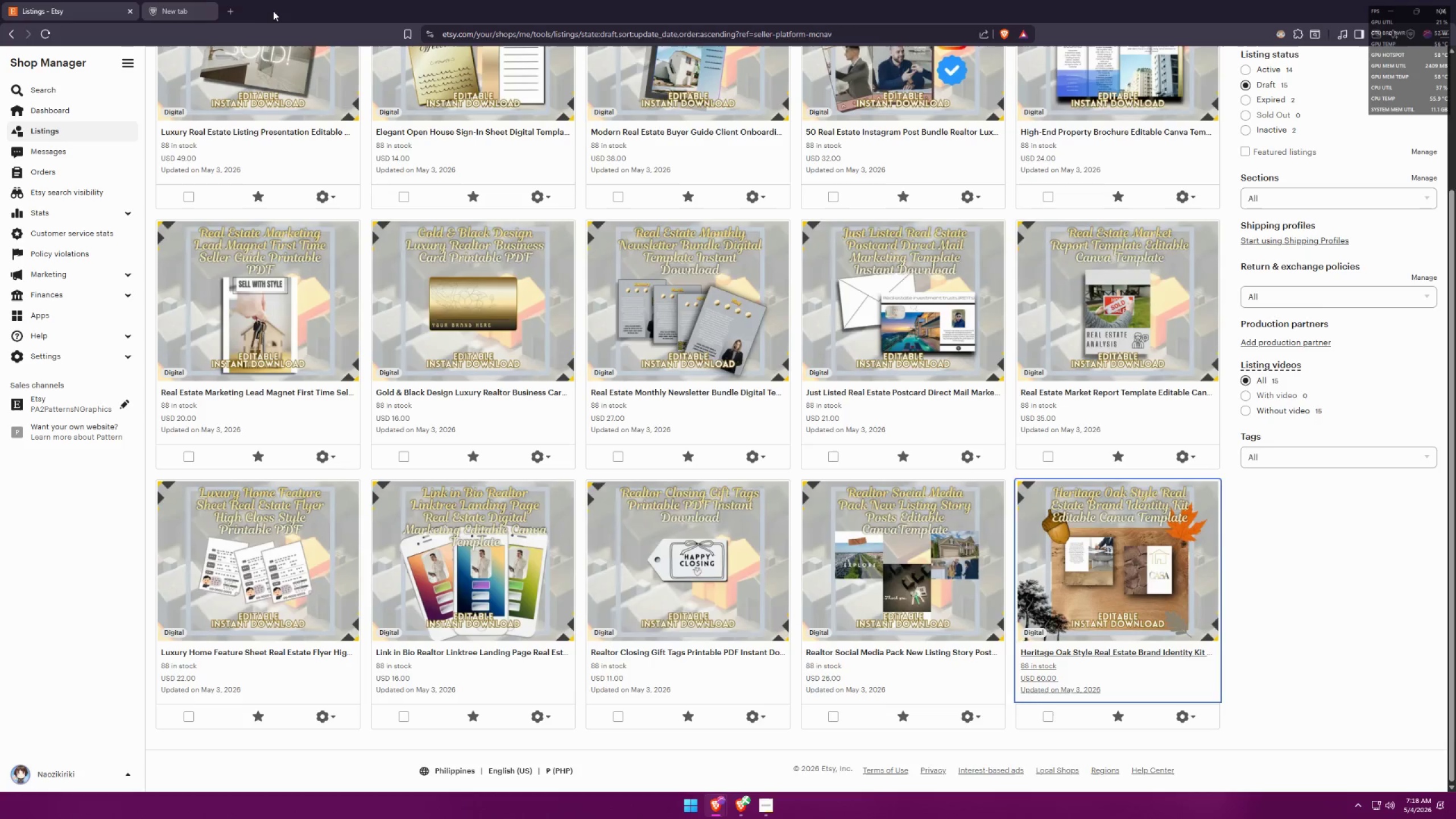 
key(Alt+AltLeft)
 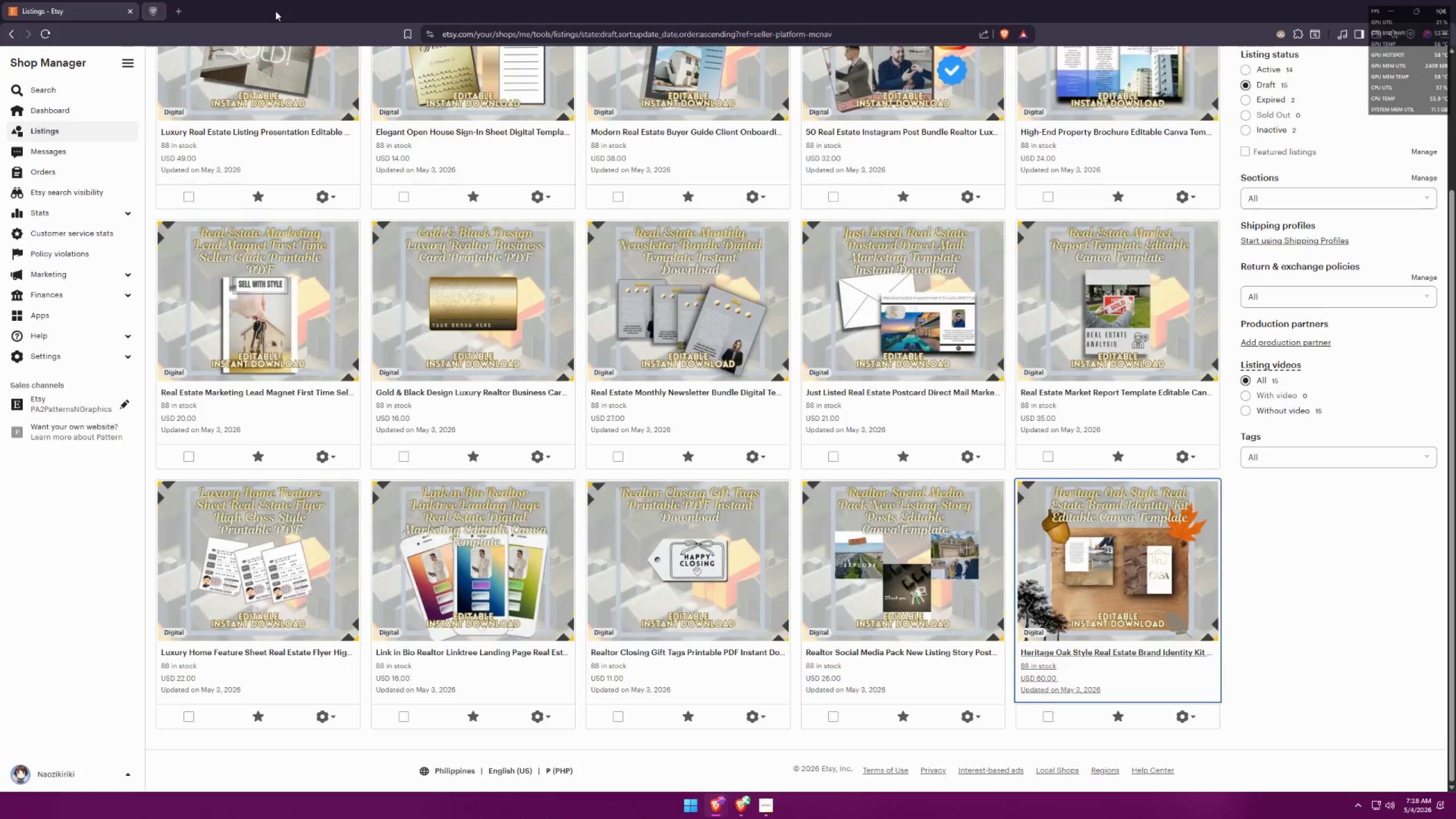 
key(Alt+Tab)
 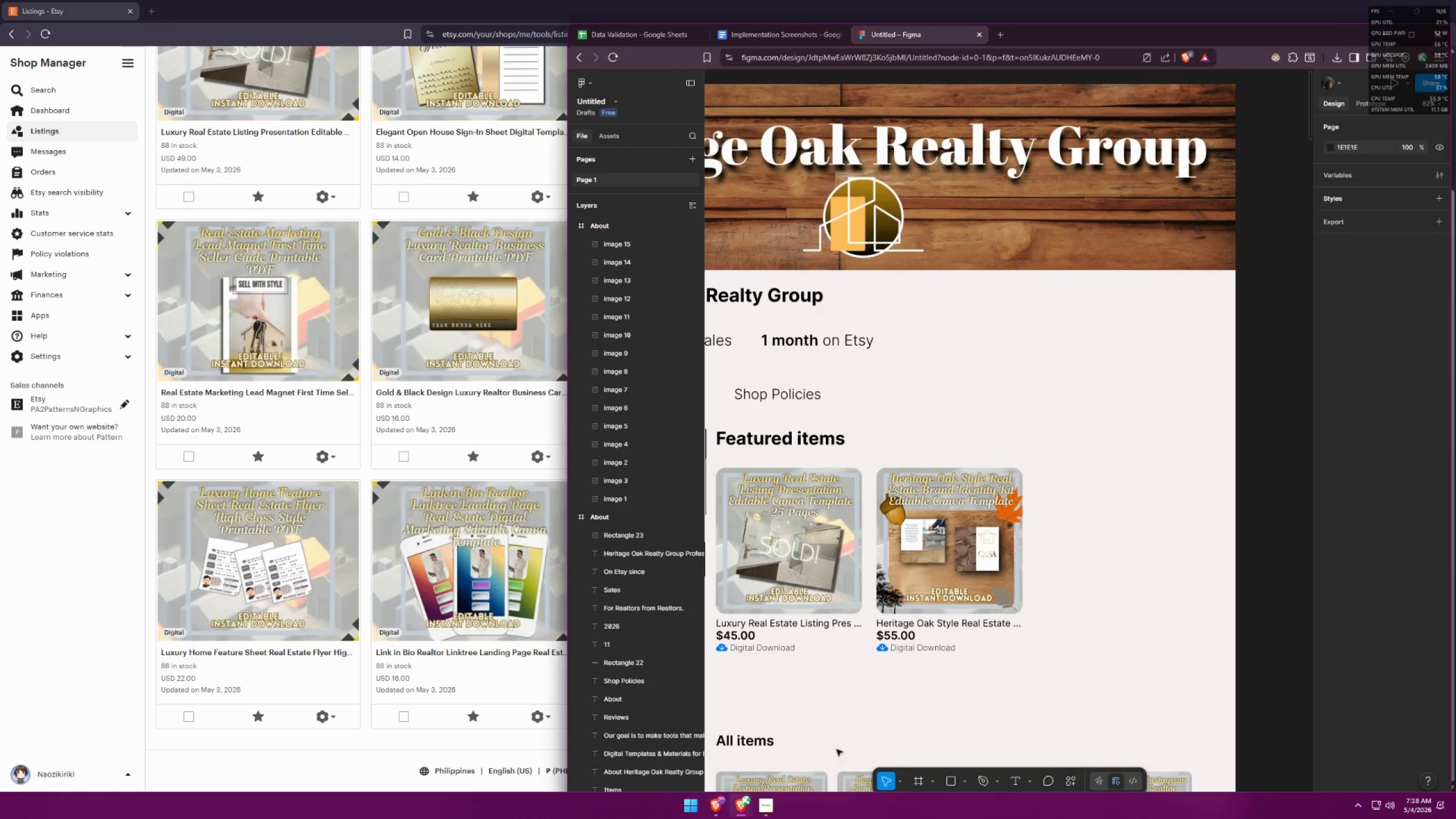 
left_click([741, 815])
 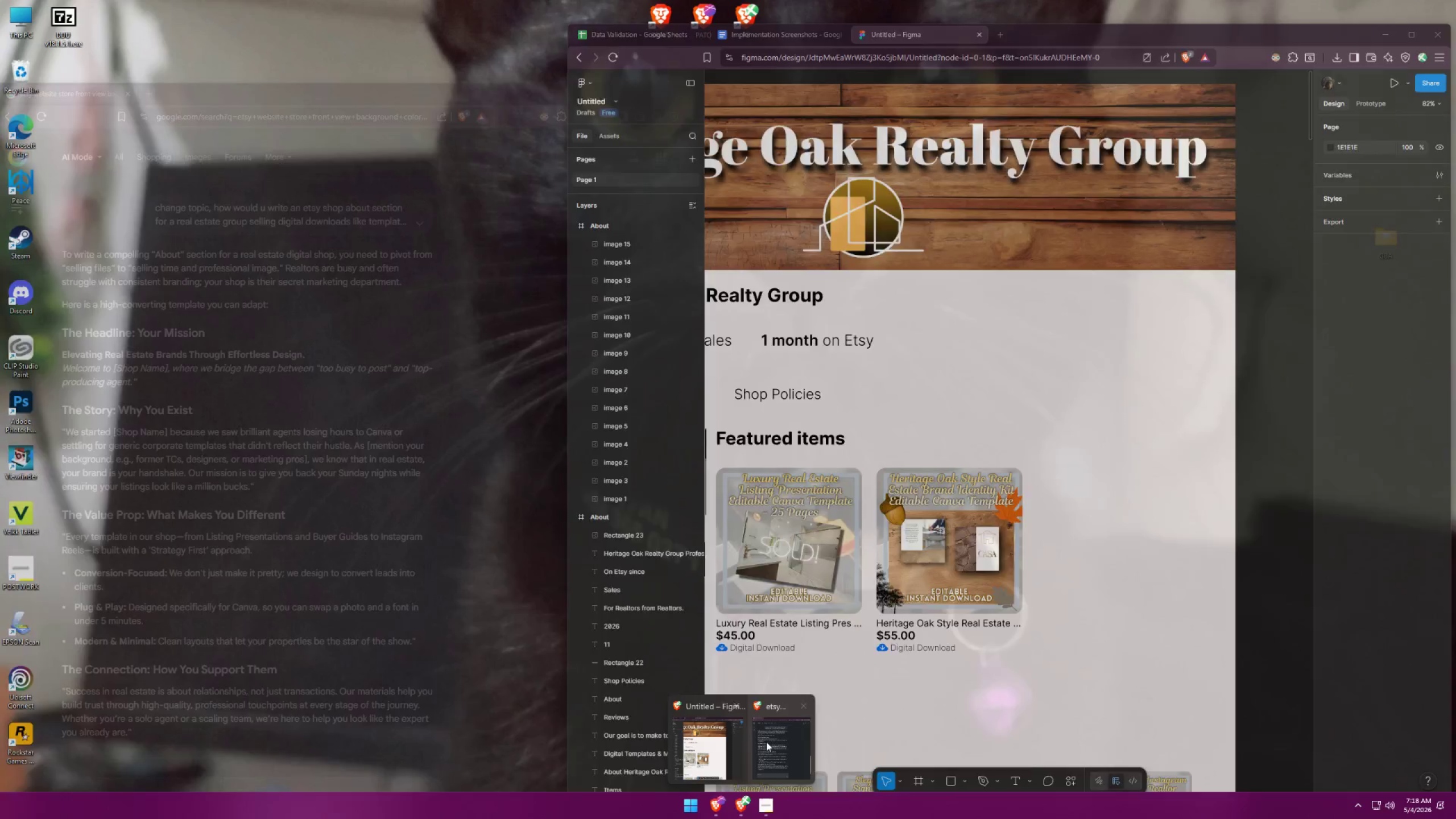 
left_click([766, 742])
 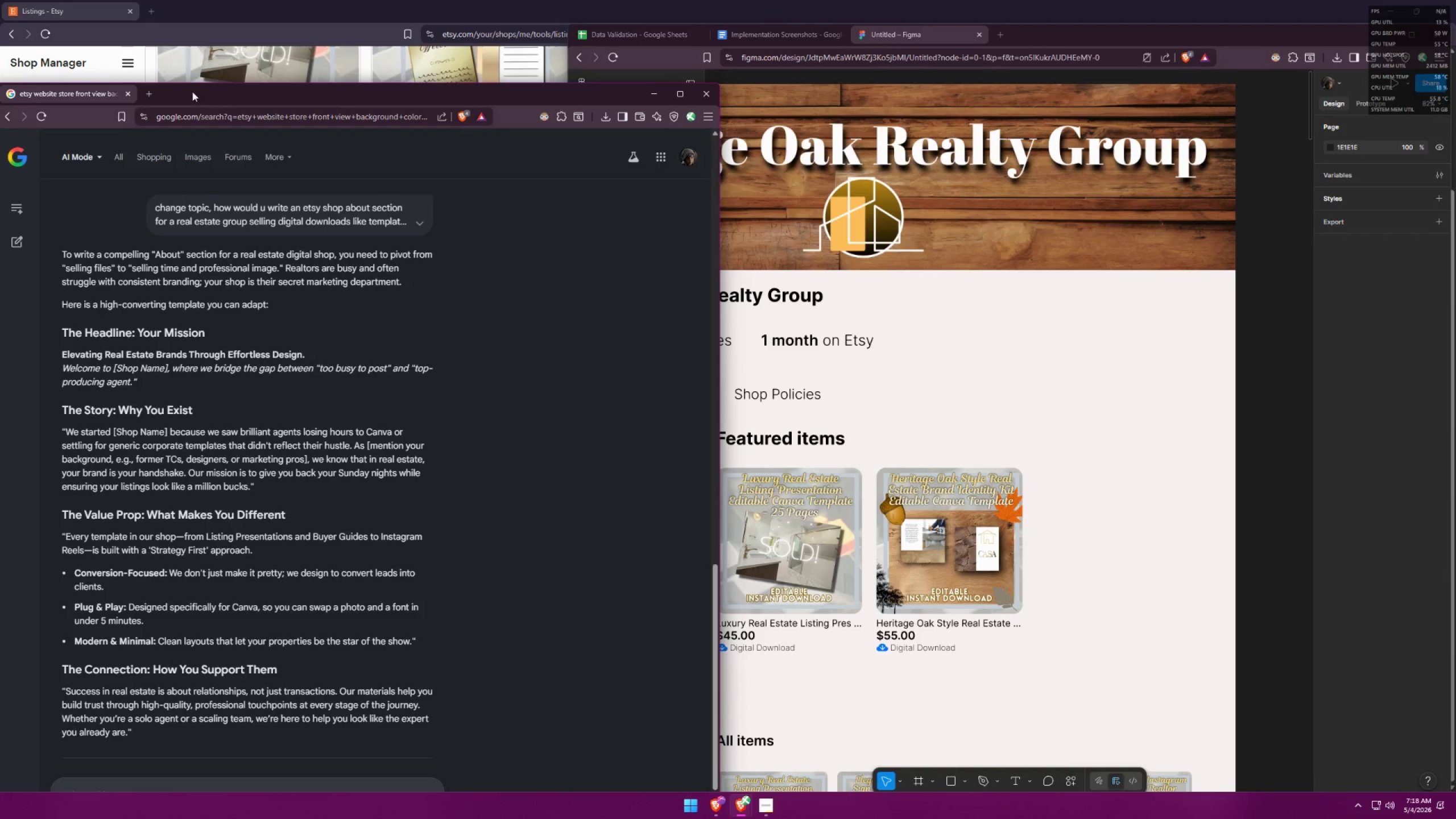 
left_click([151, 94])
 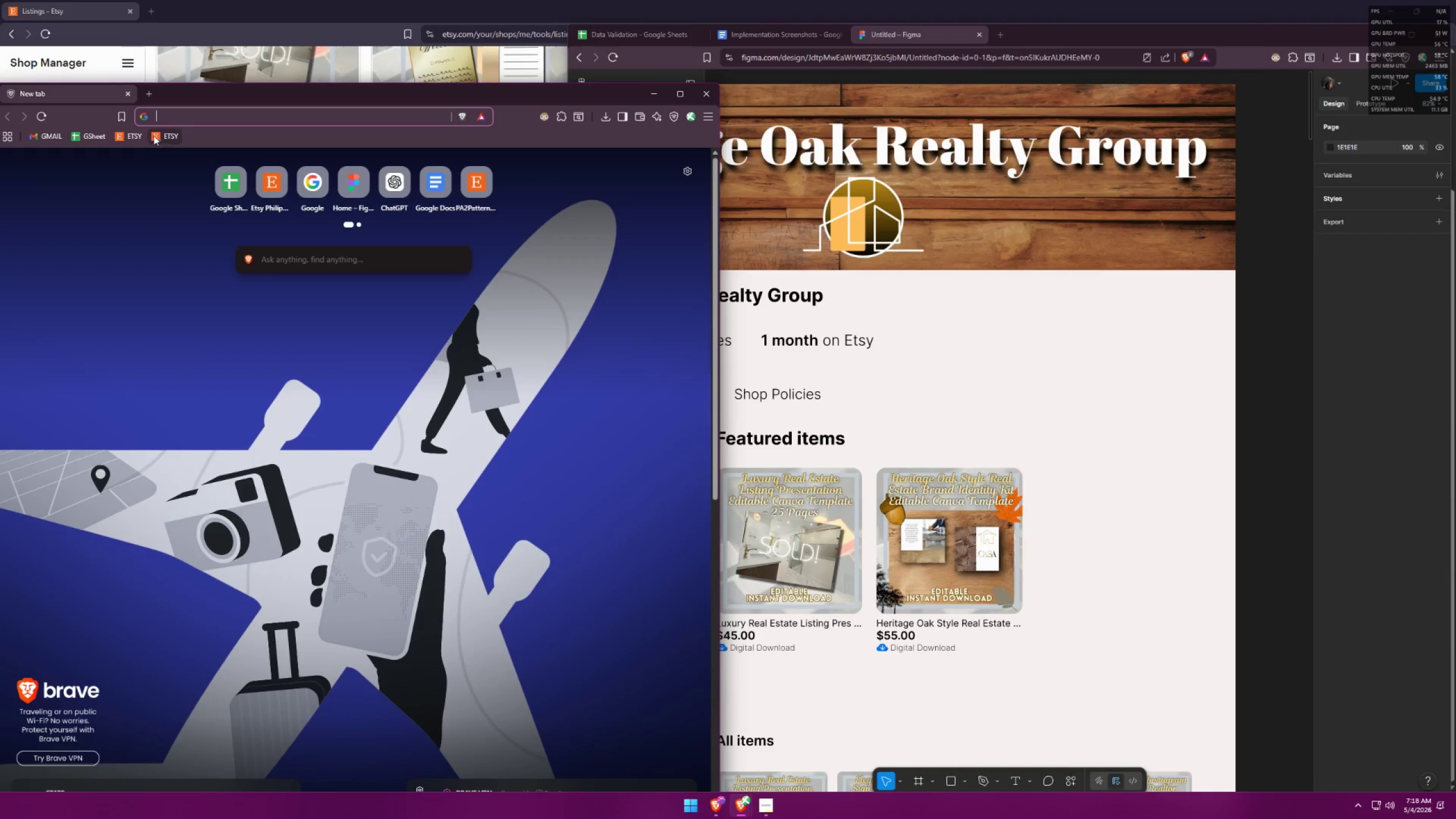 
left_click_drag(start_coordinate=[249, 102], to_coordinate=[239, 38])
 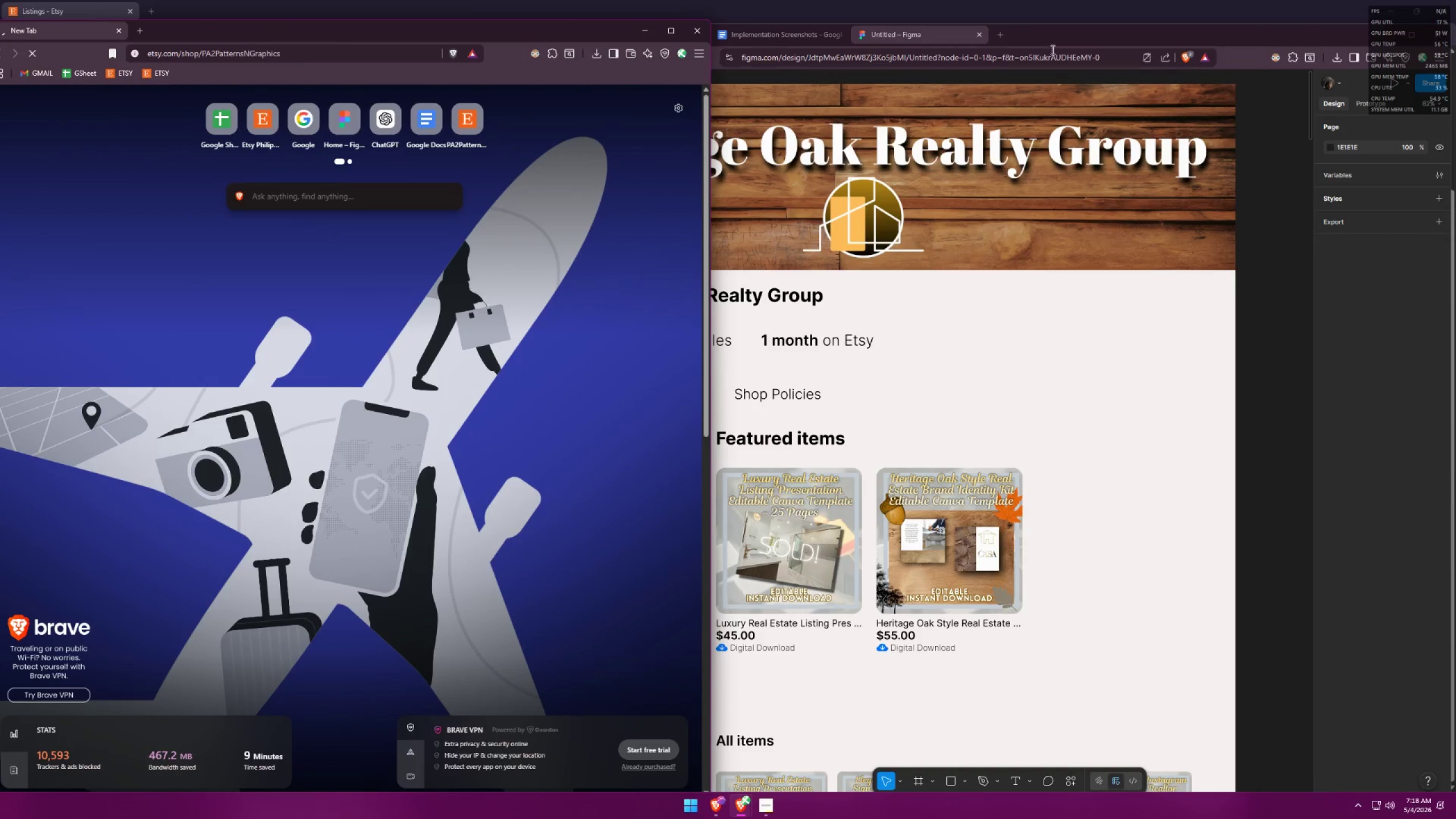 
left_click([1059, 35])
 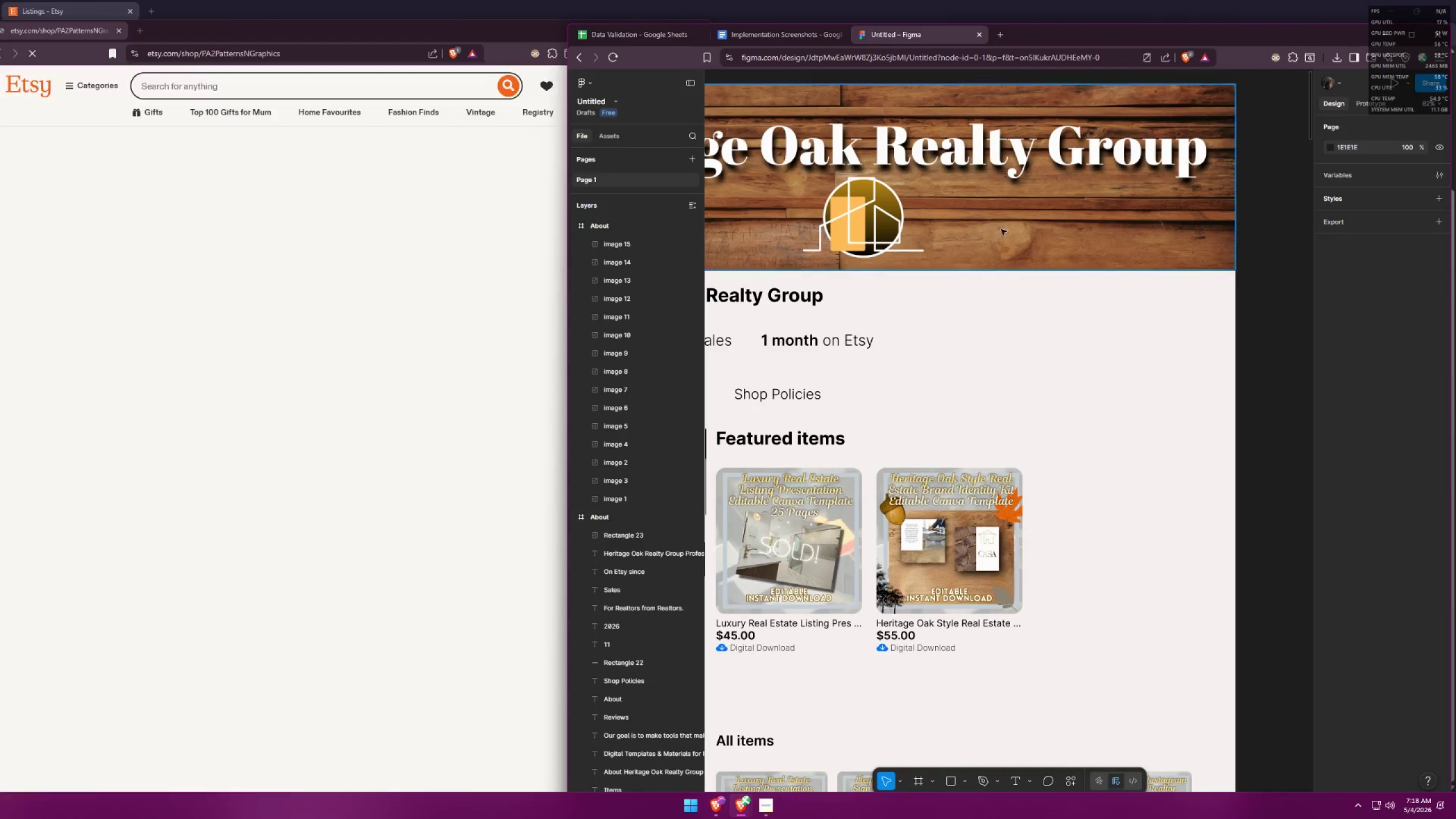 
hold_key(key=ControlLeft, duration=1.33)
scroll: coordinate [1033, 371], scroll_direction: none, amount: 0.0
 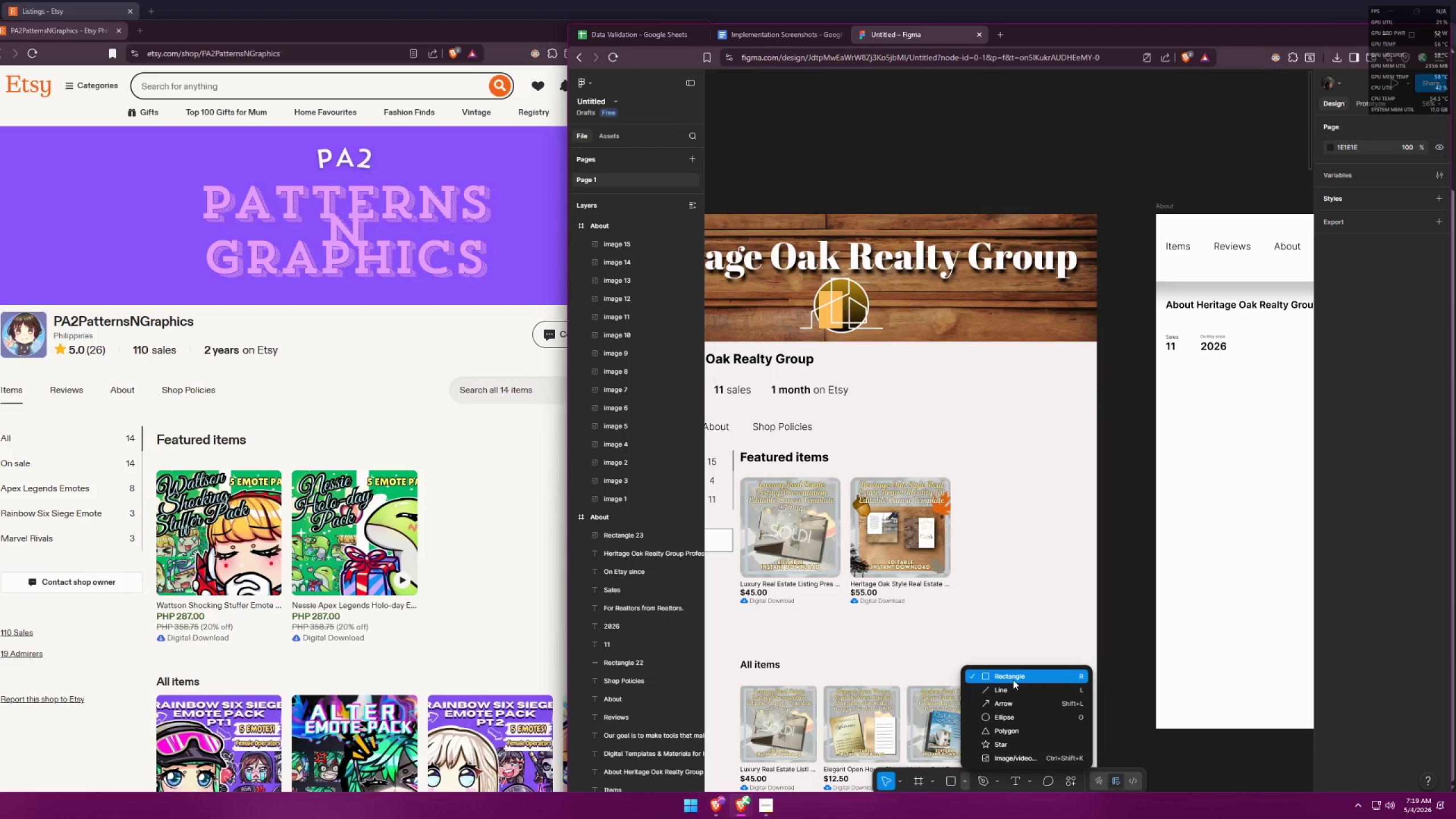 
left_click([1012, 678])
 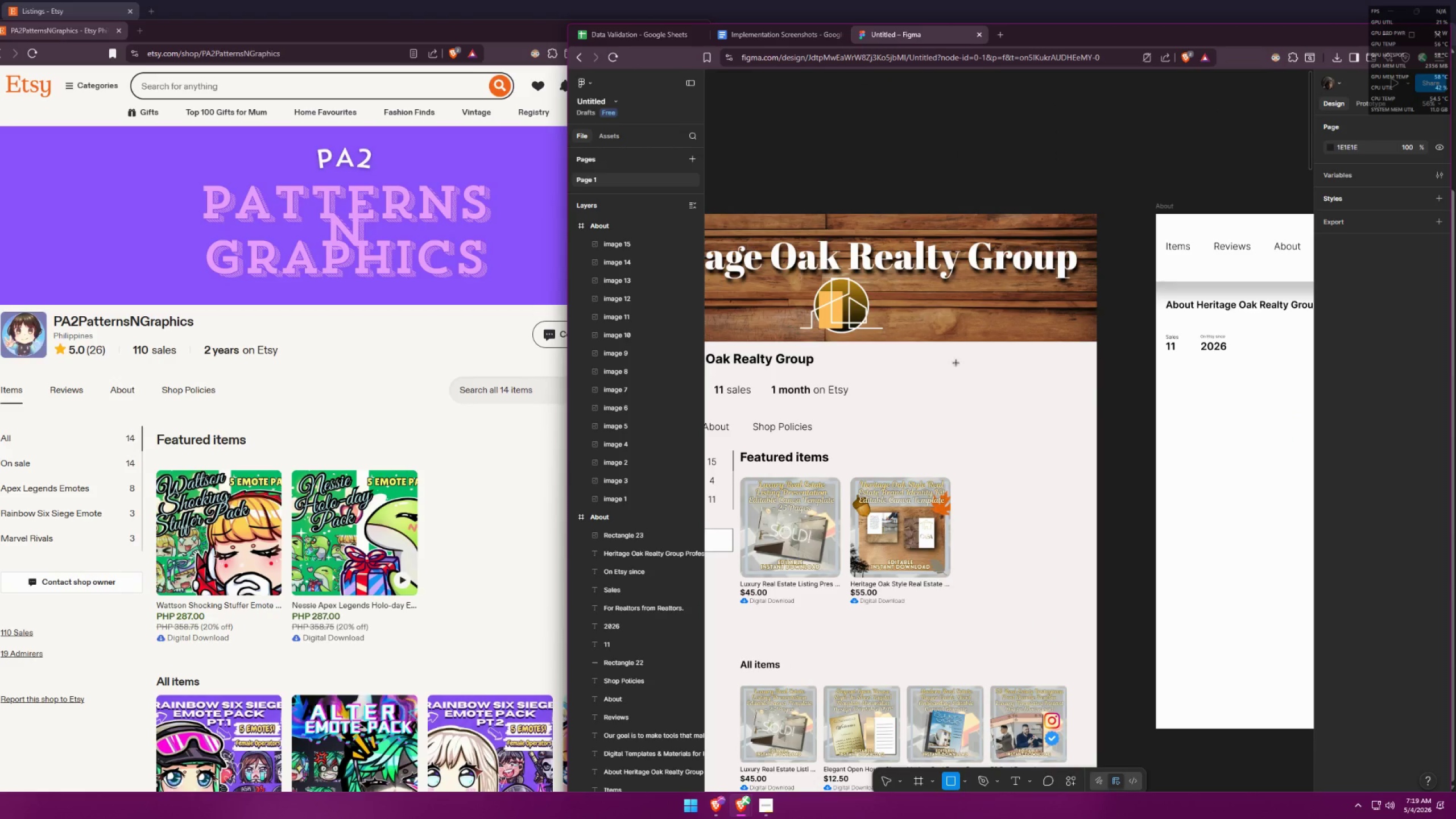 
left_click_drag(start_coordinate=[942, 355], to_coordinate=[1003, 375])
 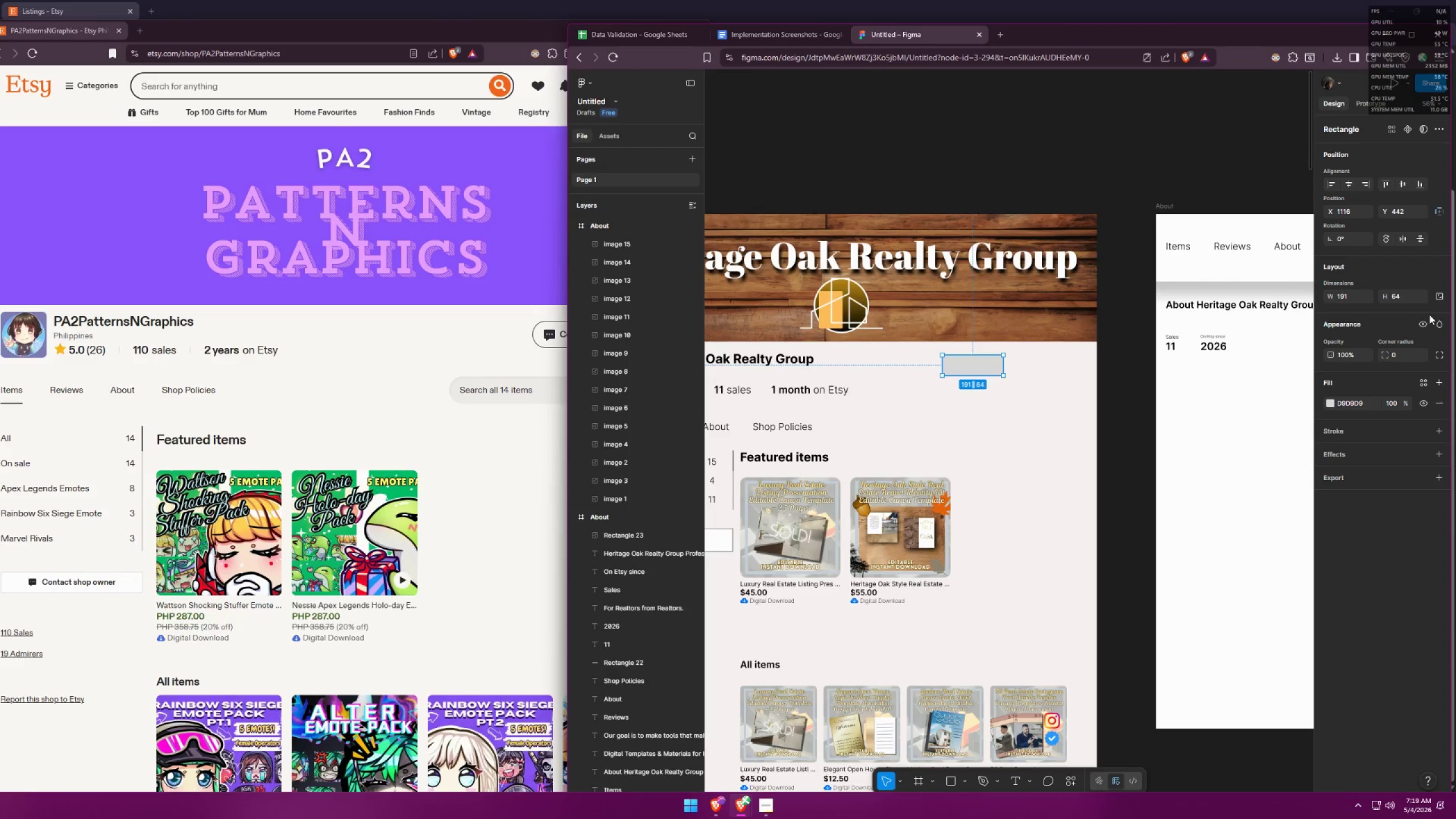 
left_click_drag(start_coordinate=[1386, 355], to_coordinate=[1156, 453])
 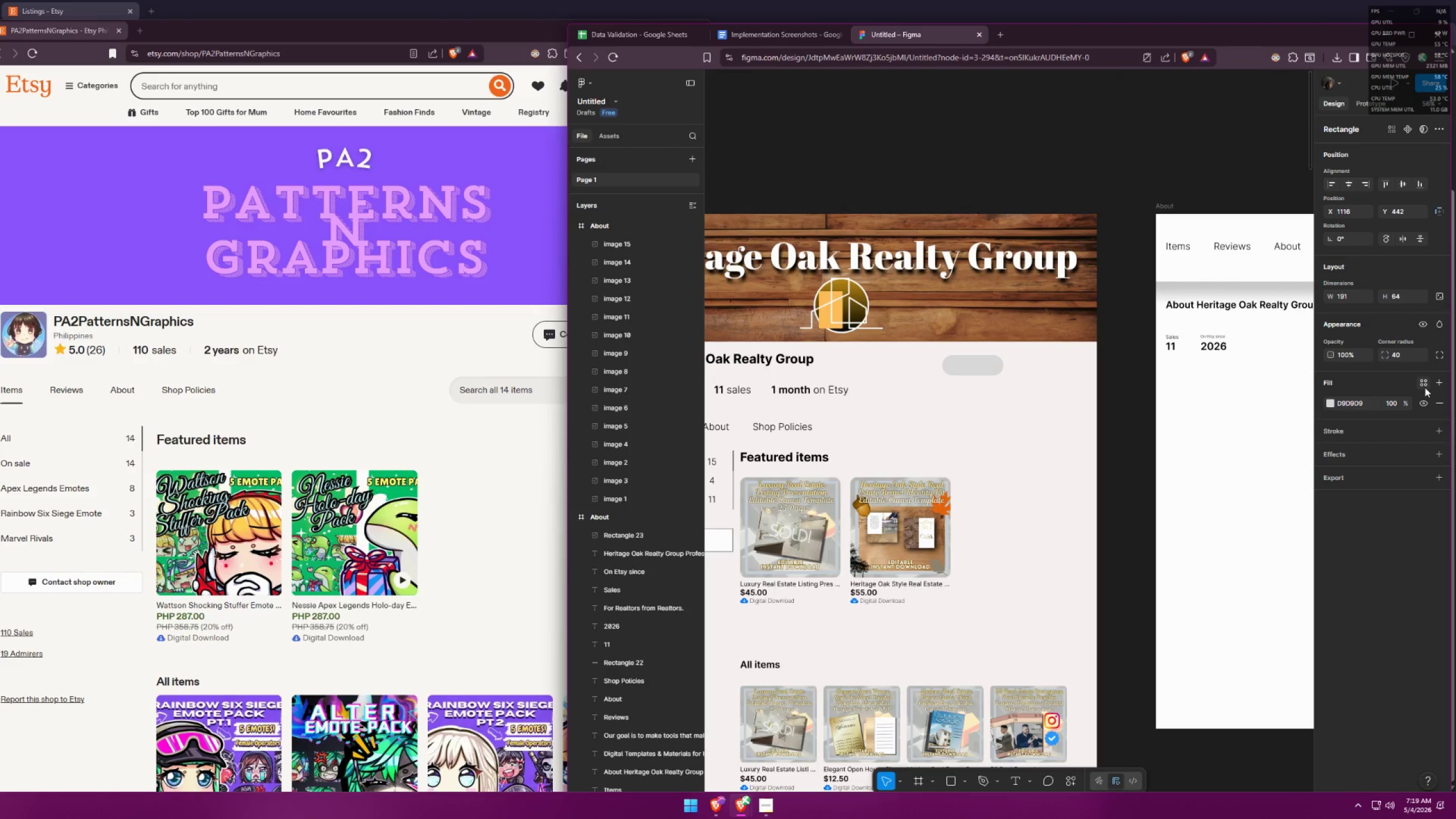 
left_click([1437, 390])
 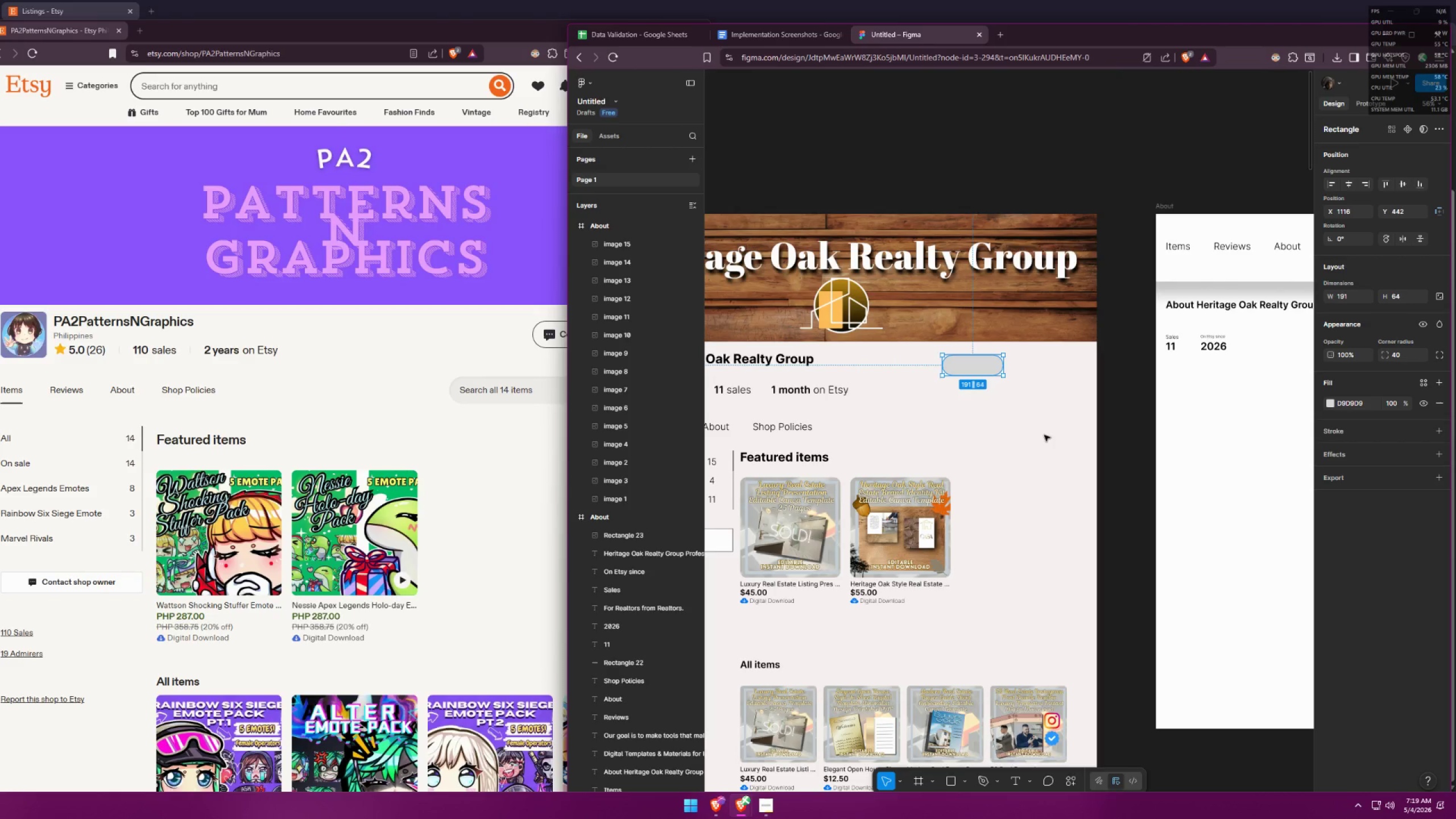 
left_click([1033, 428])
 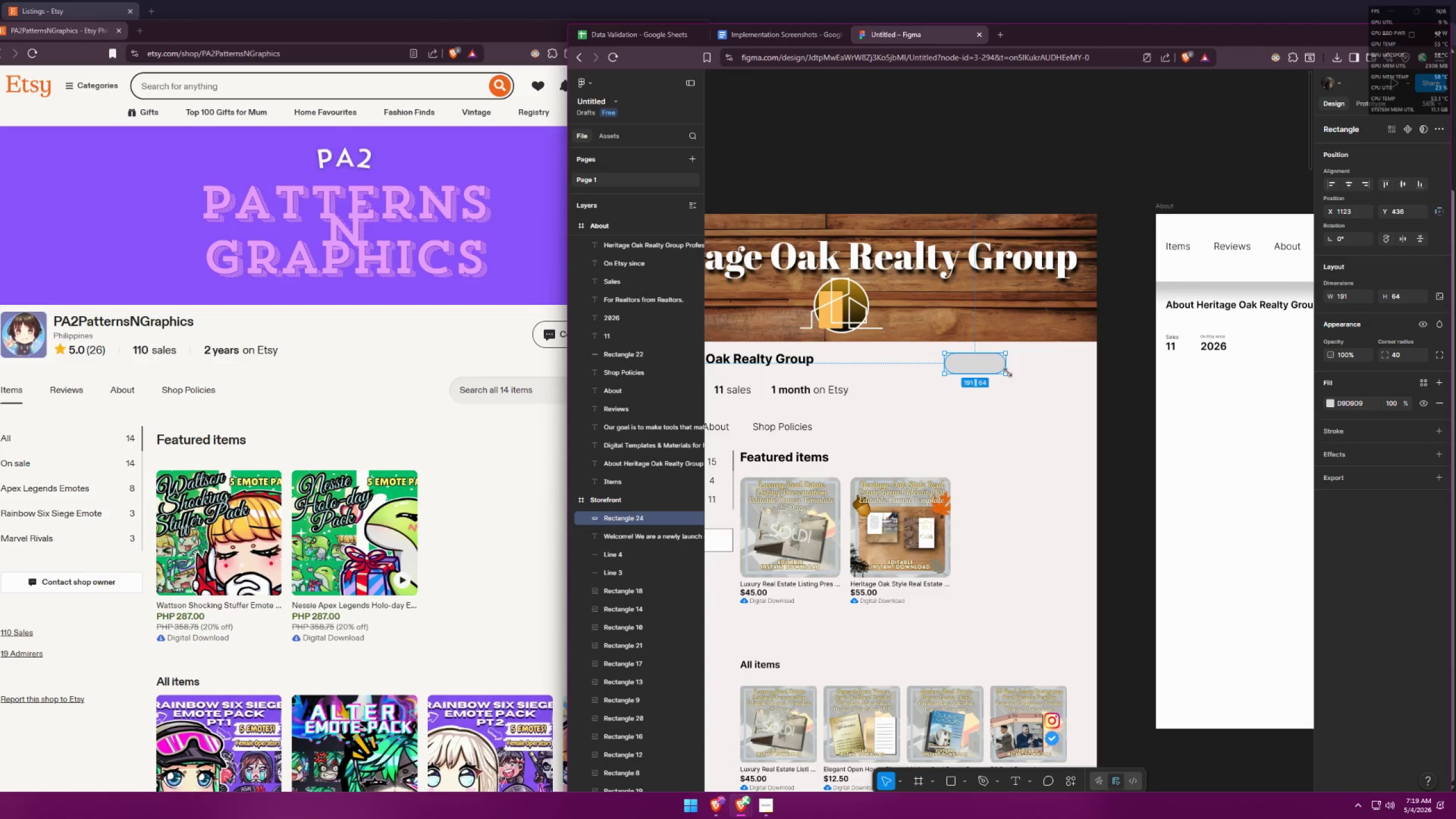 
left_click_drag(start_coordinate=[986, 375], to_coordinate=[985, 378])
 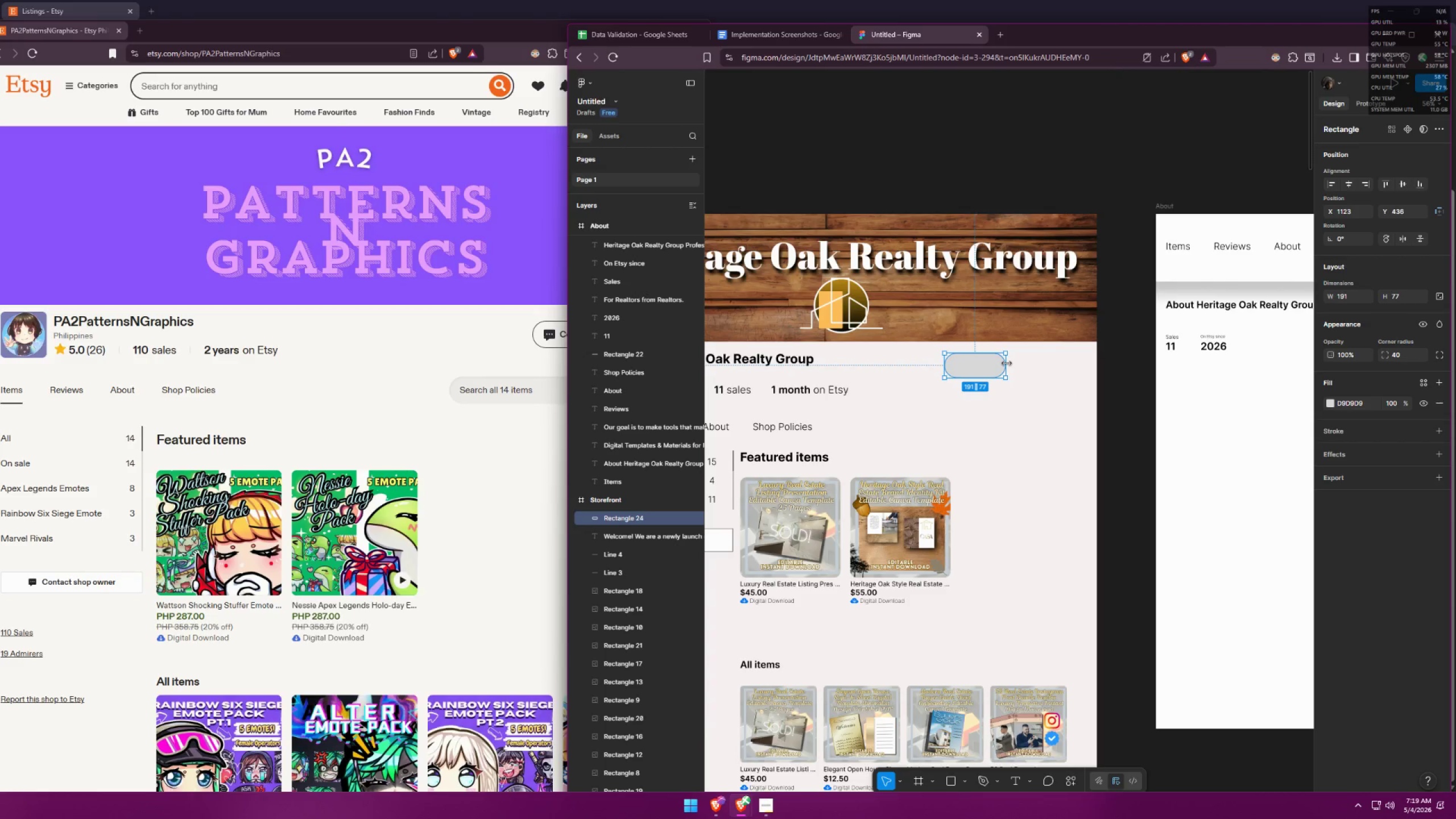 
left_click_drag(start_coordinate=[1007, 363], to_coordinate=[1014, 363])
 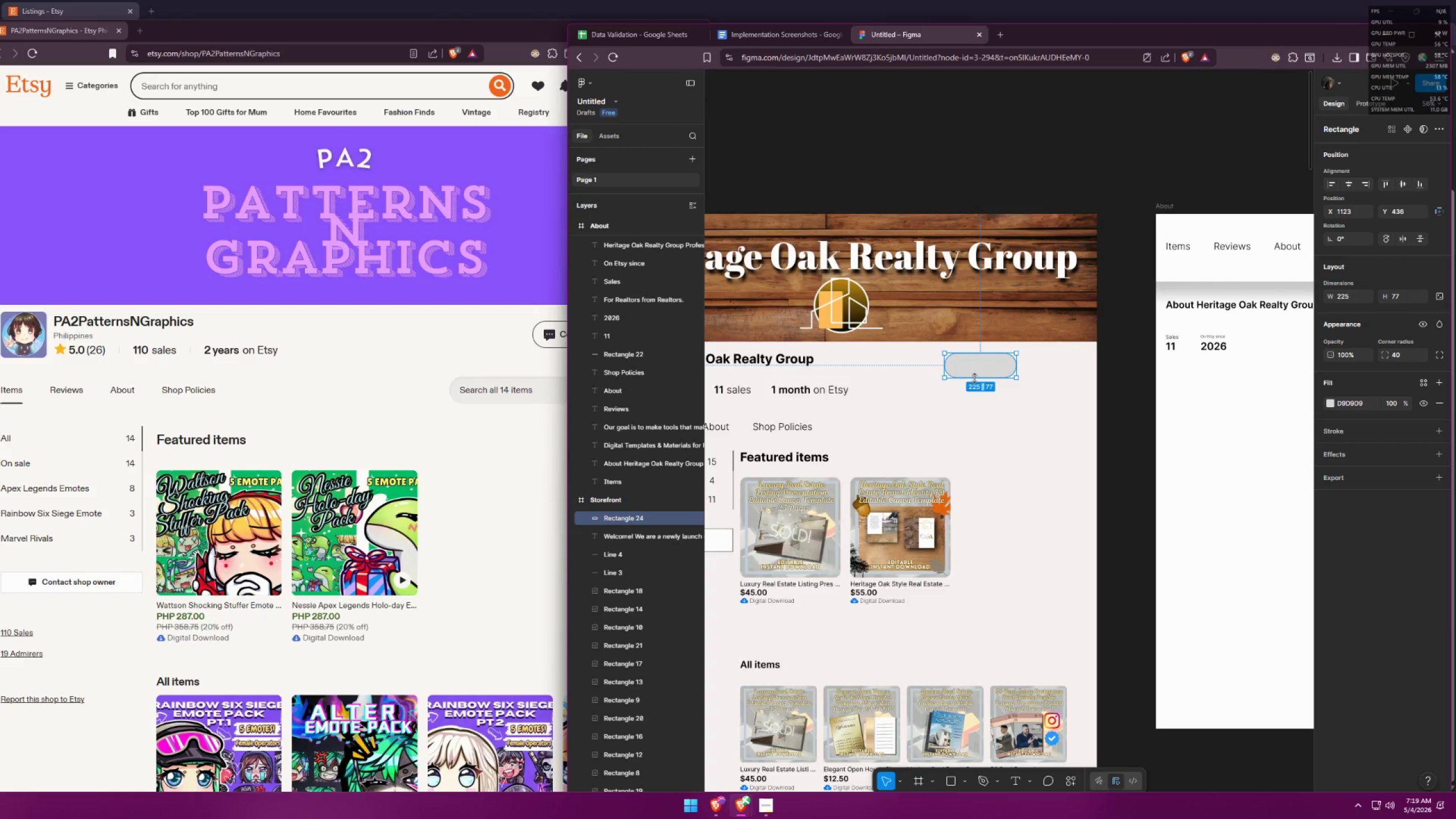 
left_click_drag(start_coordinate=[974, 378], to_coordinate=[977, 375])
 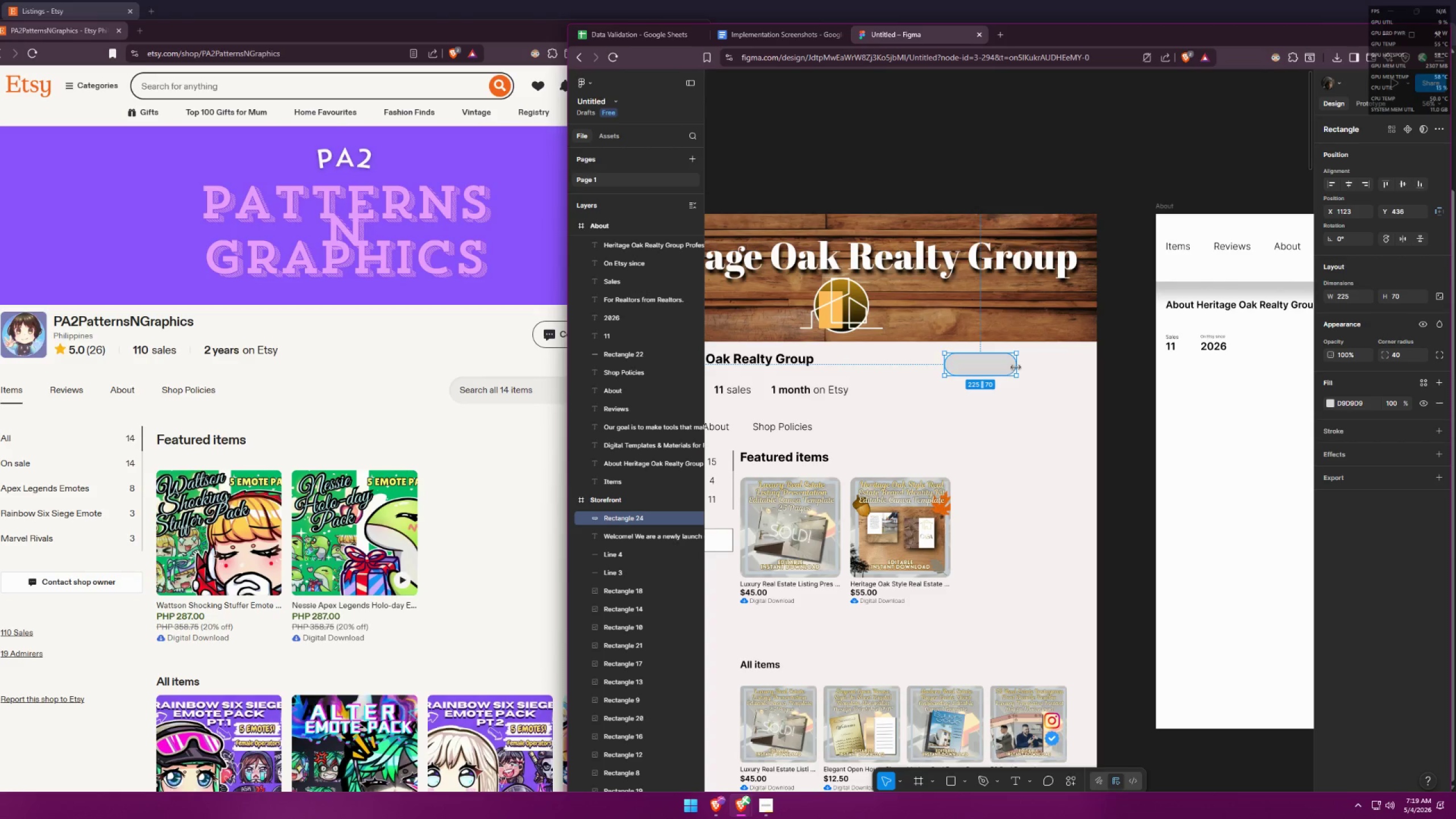 
left_click_drag(start_coordinate=[1017, 367], to_coordinate=[1010, 364])
 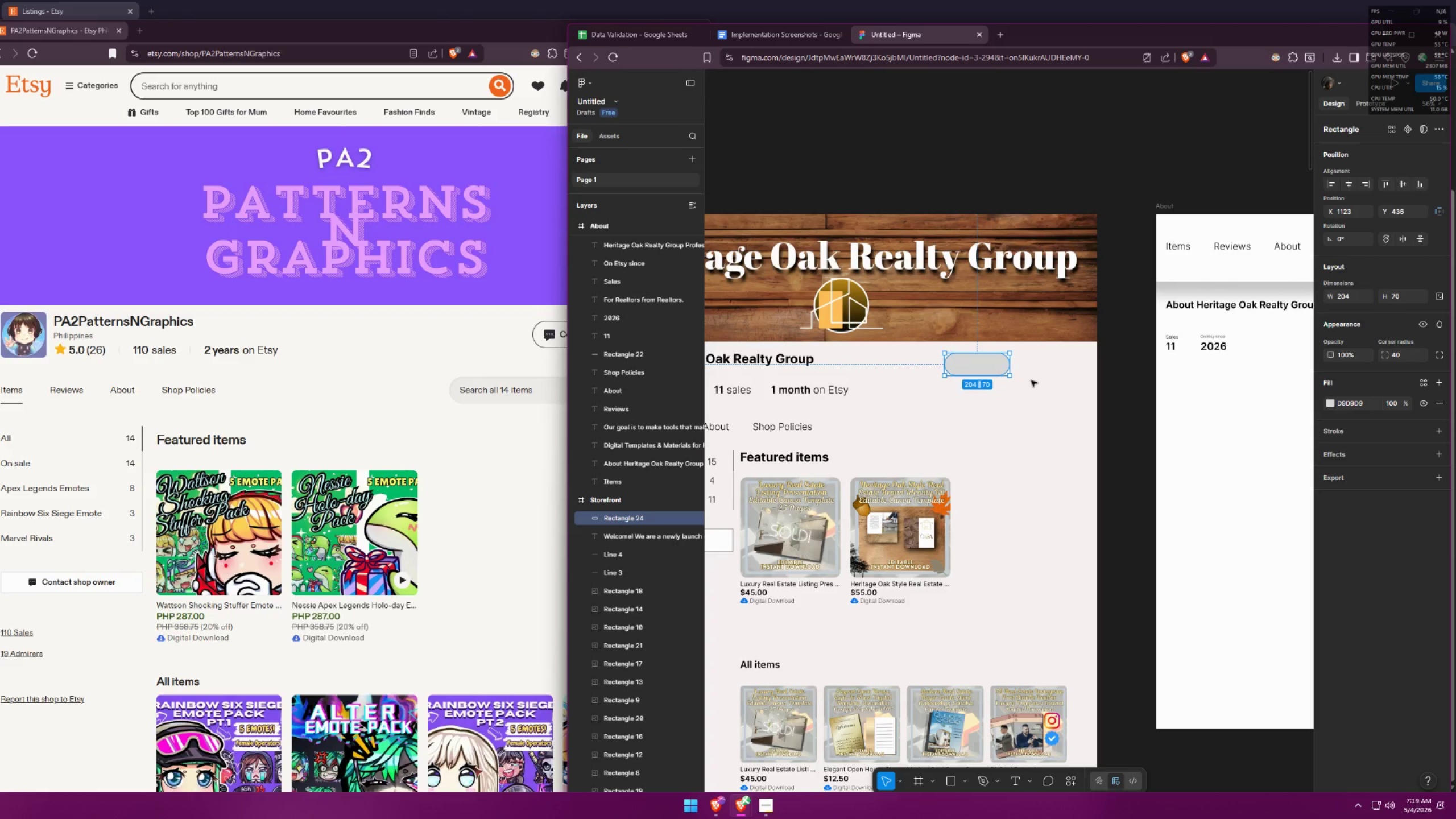 
key(Alt+AltLeft)
 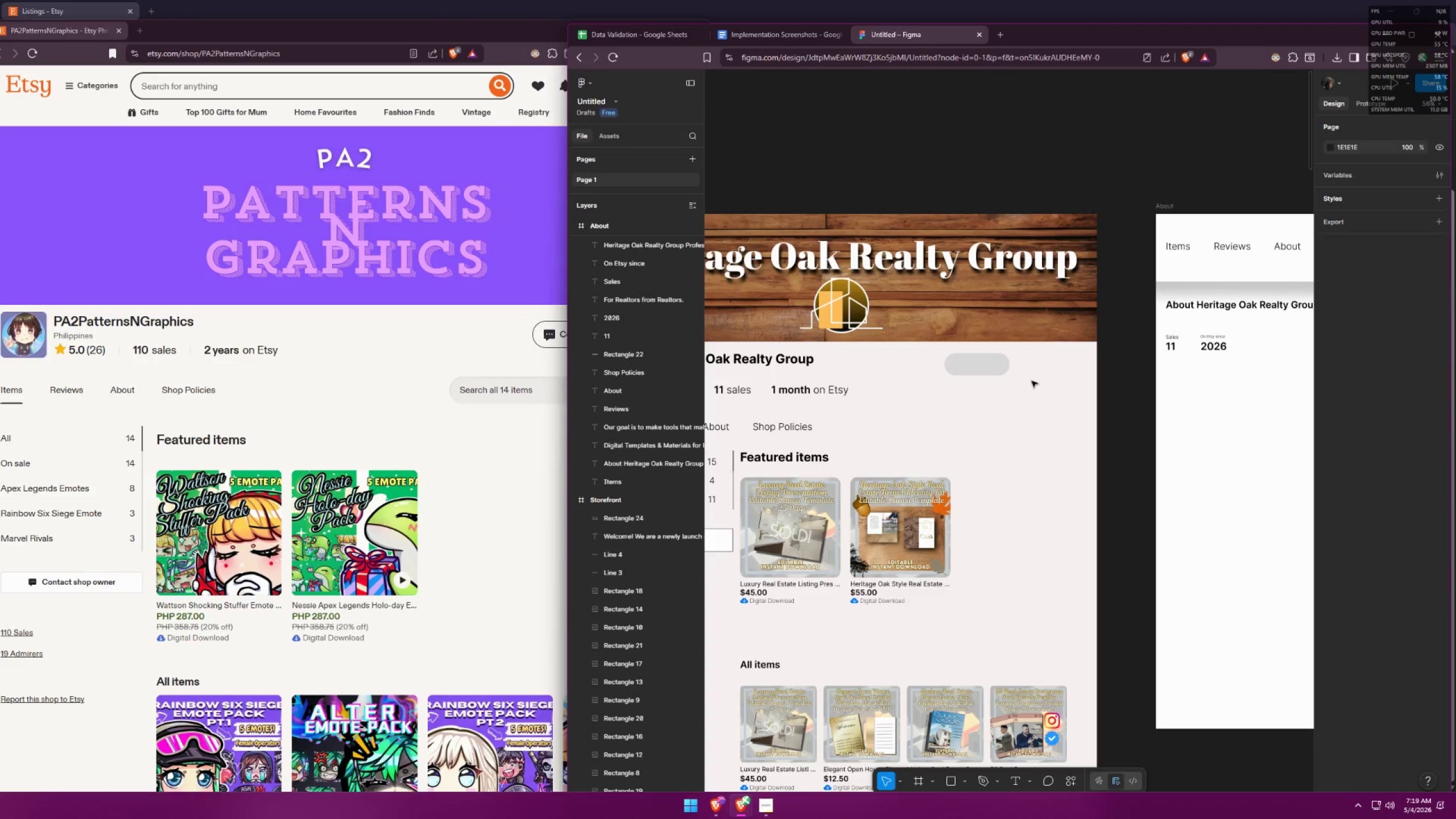 
key(Alt+Tab)
 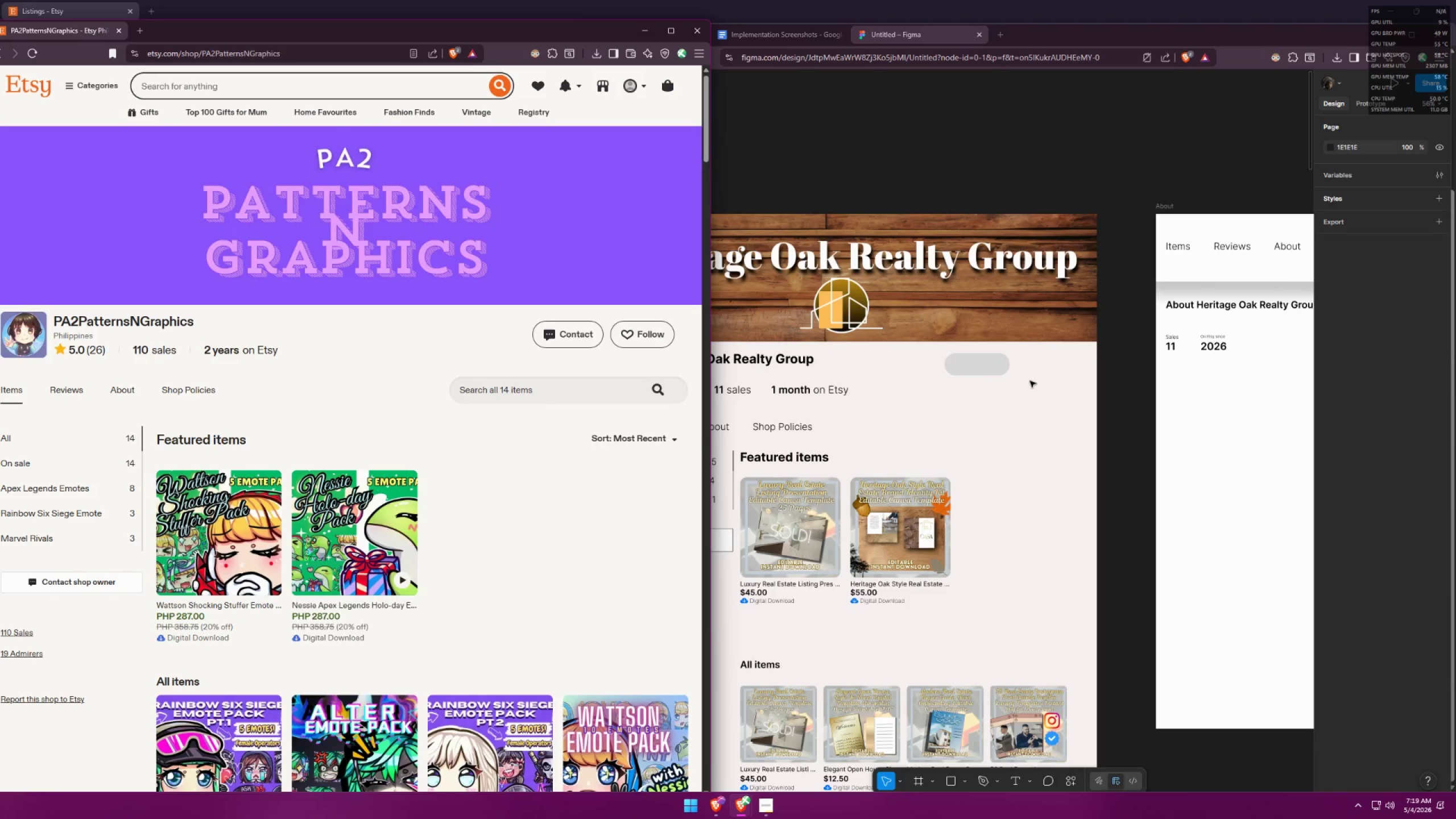 
key(Alt+AltLeft)
 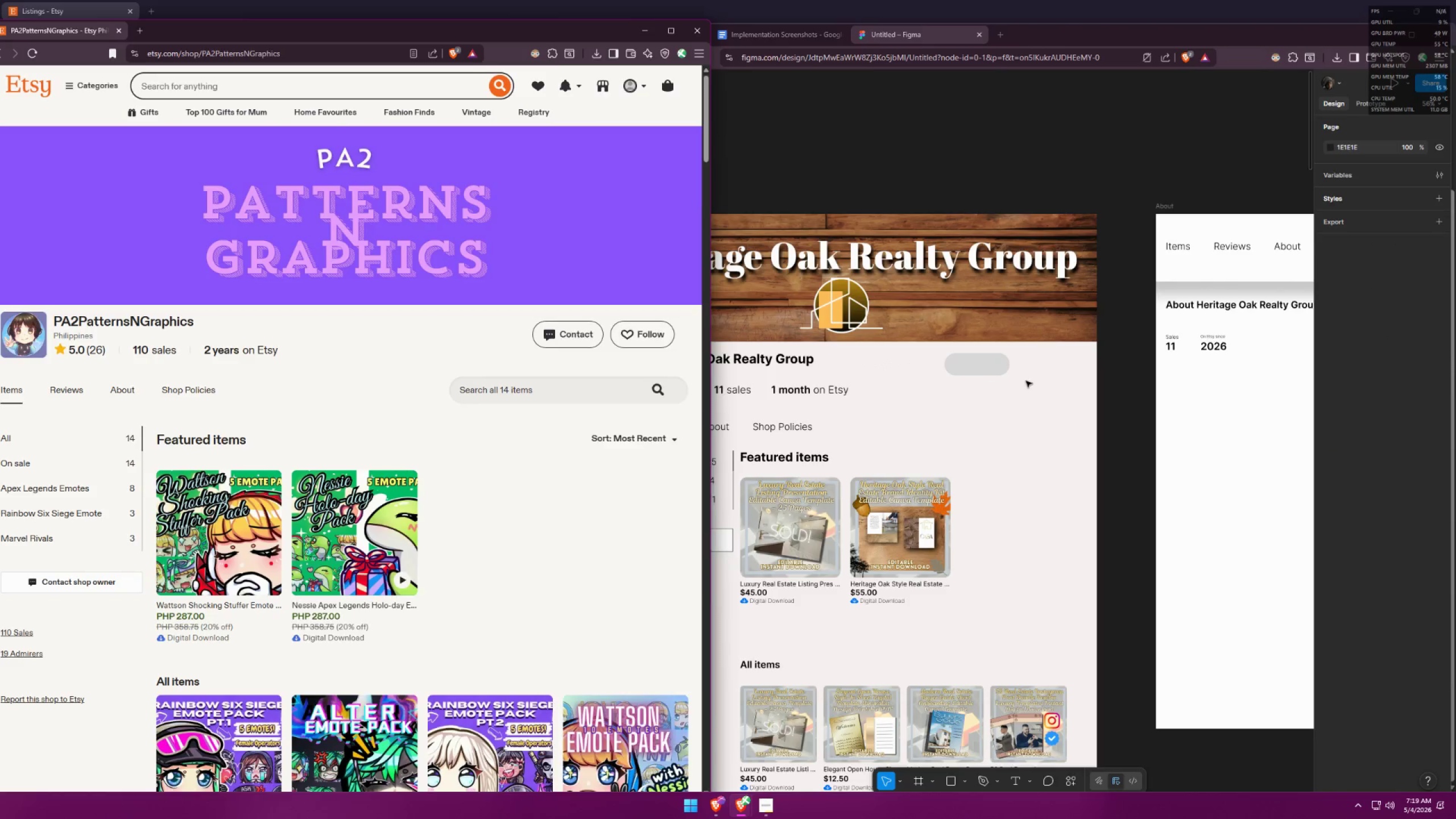 
key(Alt+Tab)
 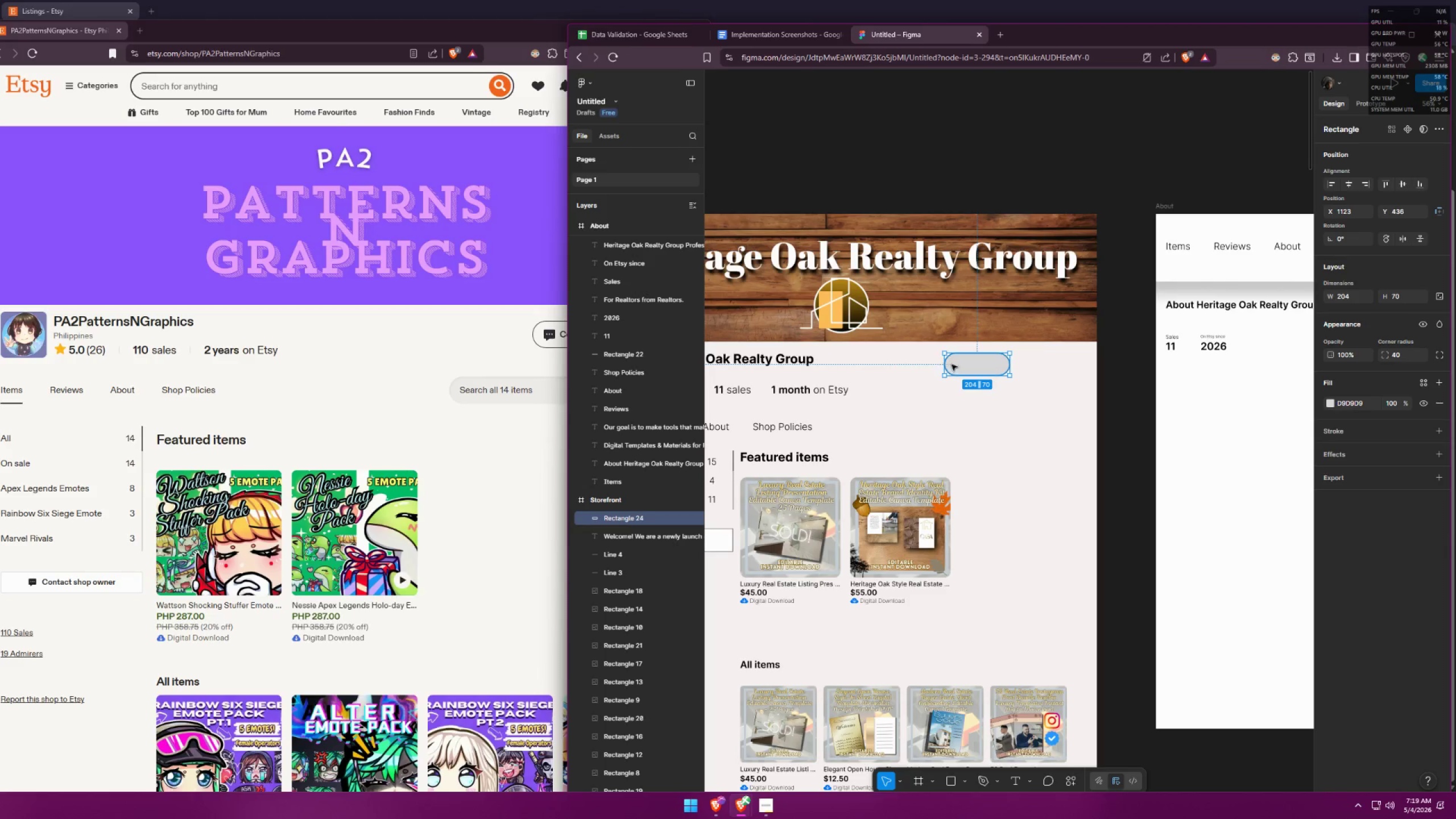 
left_click_drag(start_coordinate=[946, 364], to_coordinate=[956, 365])
 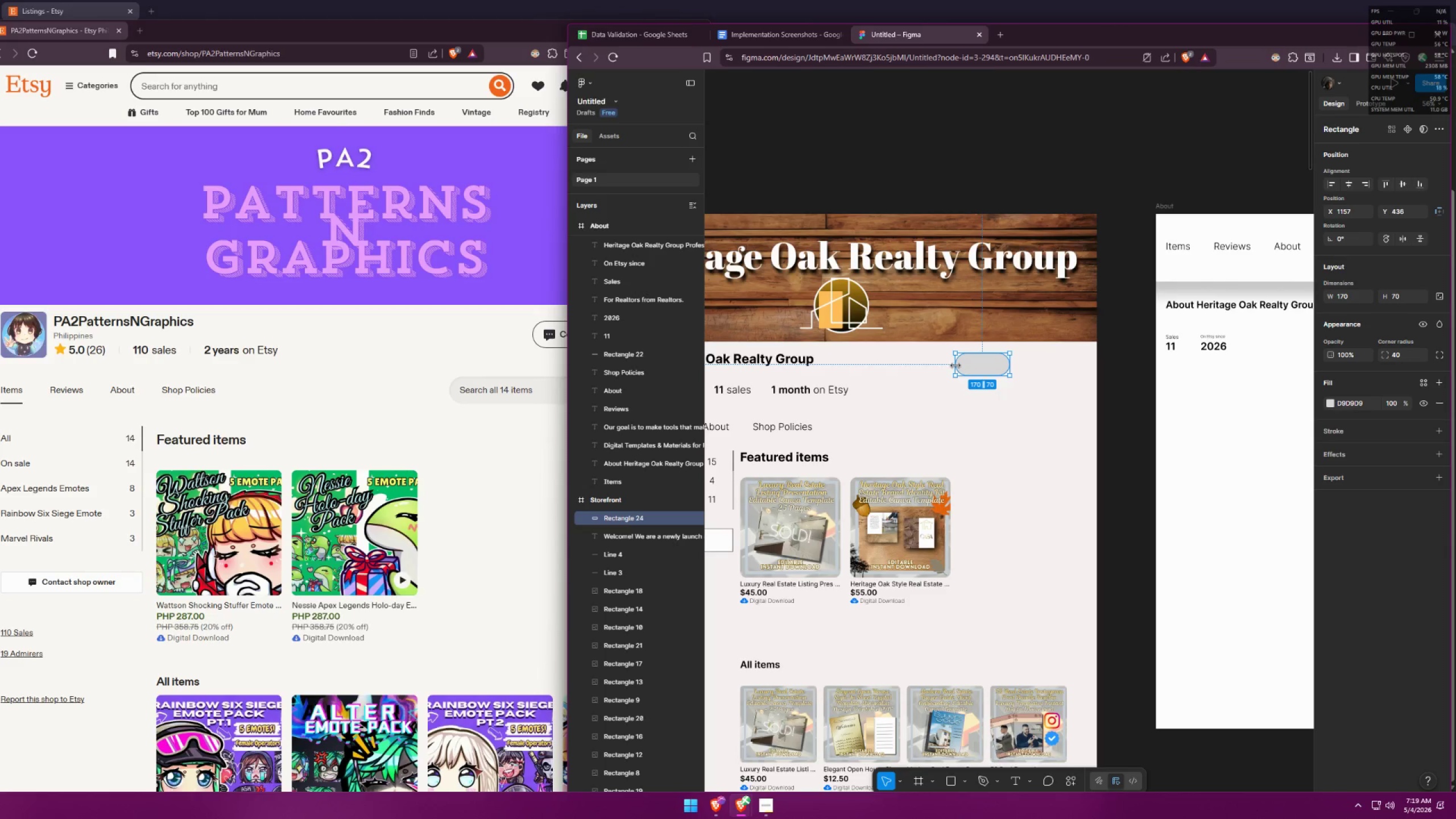 
left_click([1007, 387])
 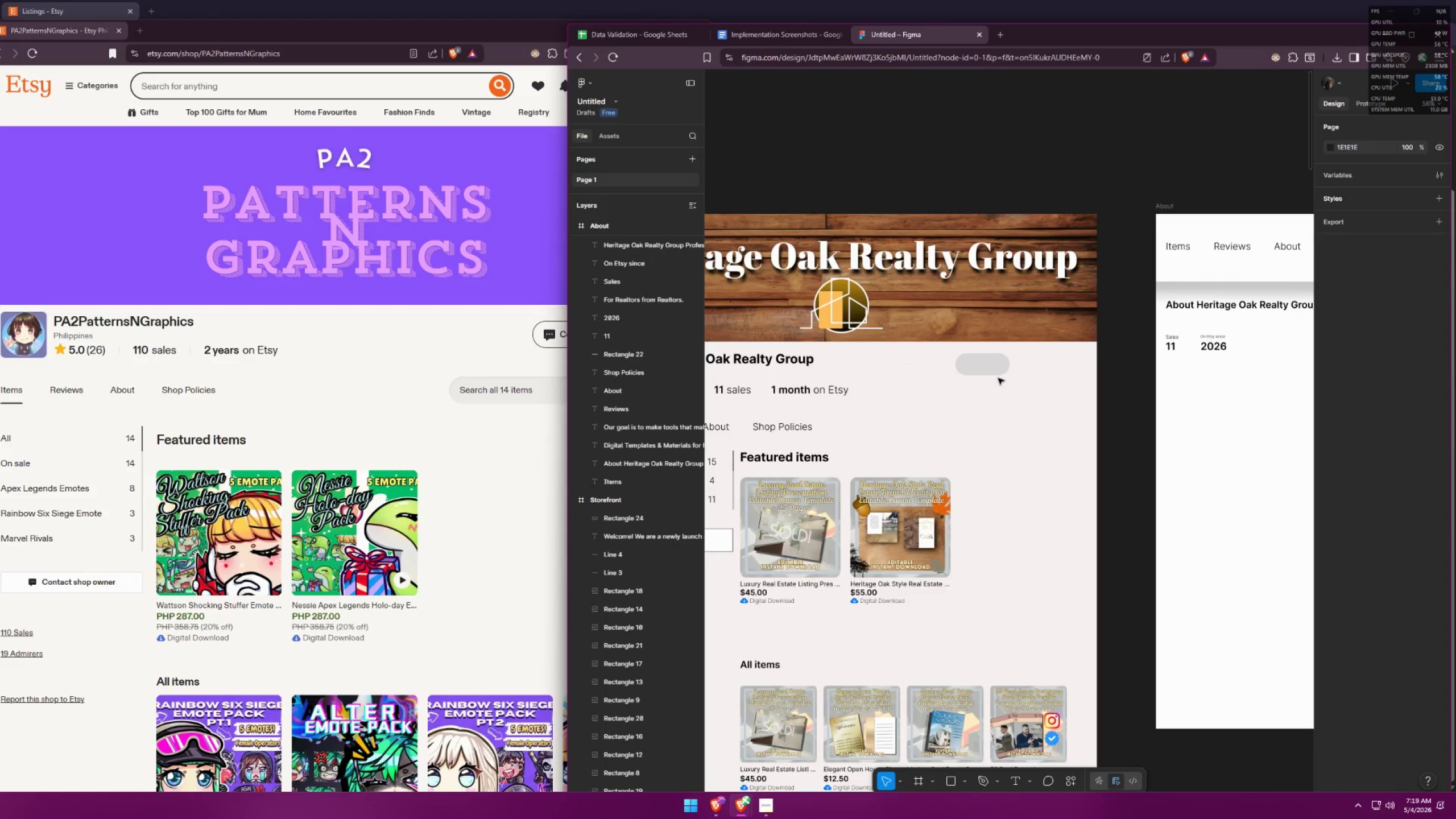 
left_click_drag(start_coordinate=[993, 371], to_coordinate=[994, 367])
 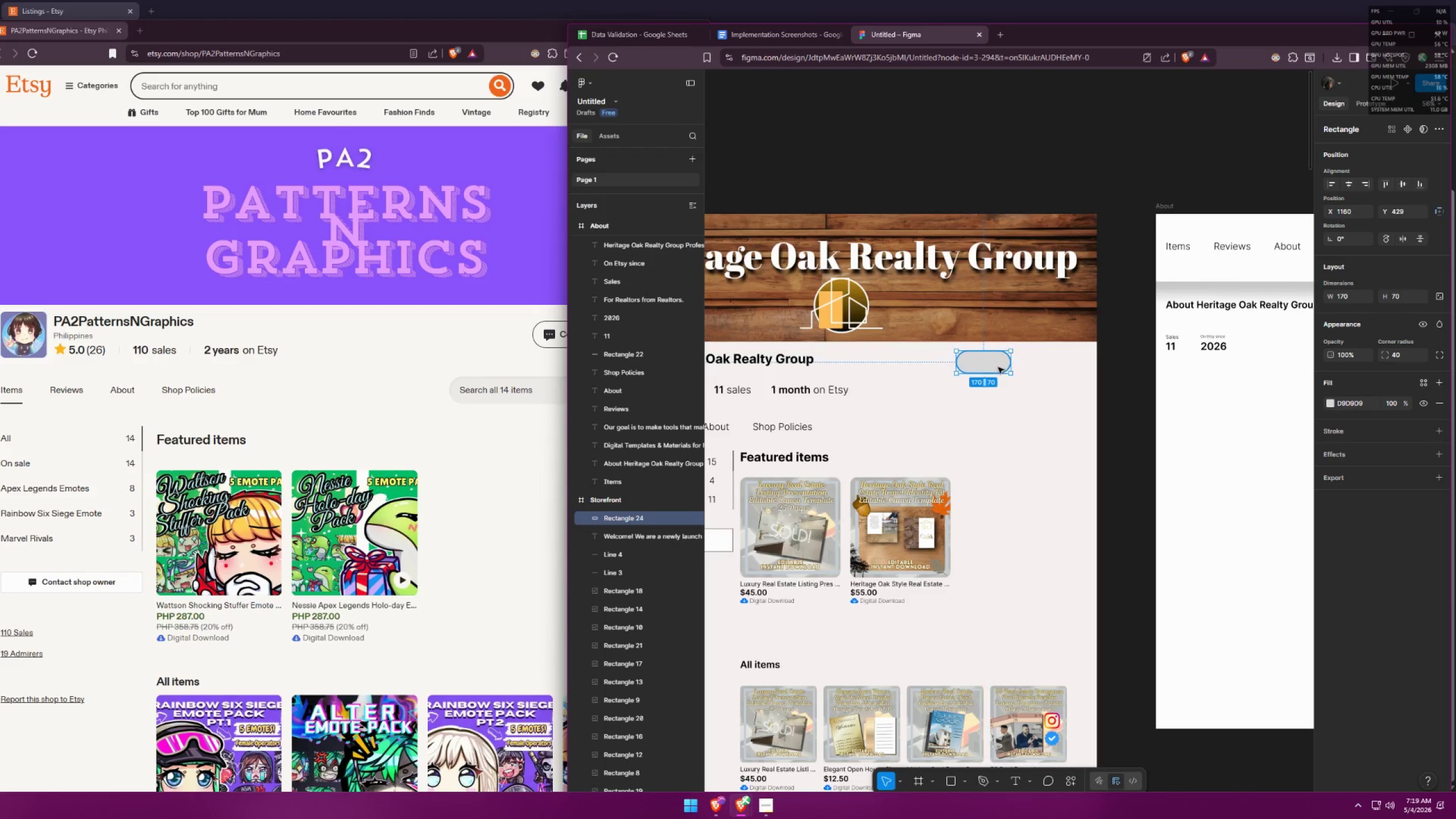 
hold_key(key=AltLeft, duration=2.22)
hold_key(key=ShiftLeft, duration=1.5)
left_click_drag(start_coordinate=[991, 363], to_coordinate=[1056, 362])
 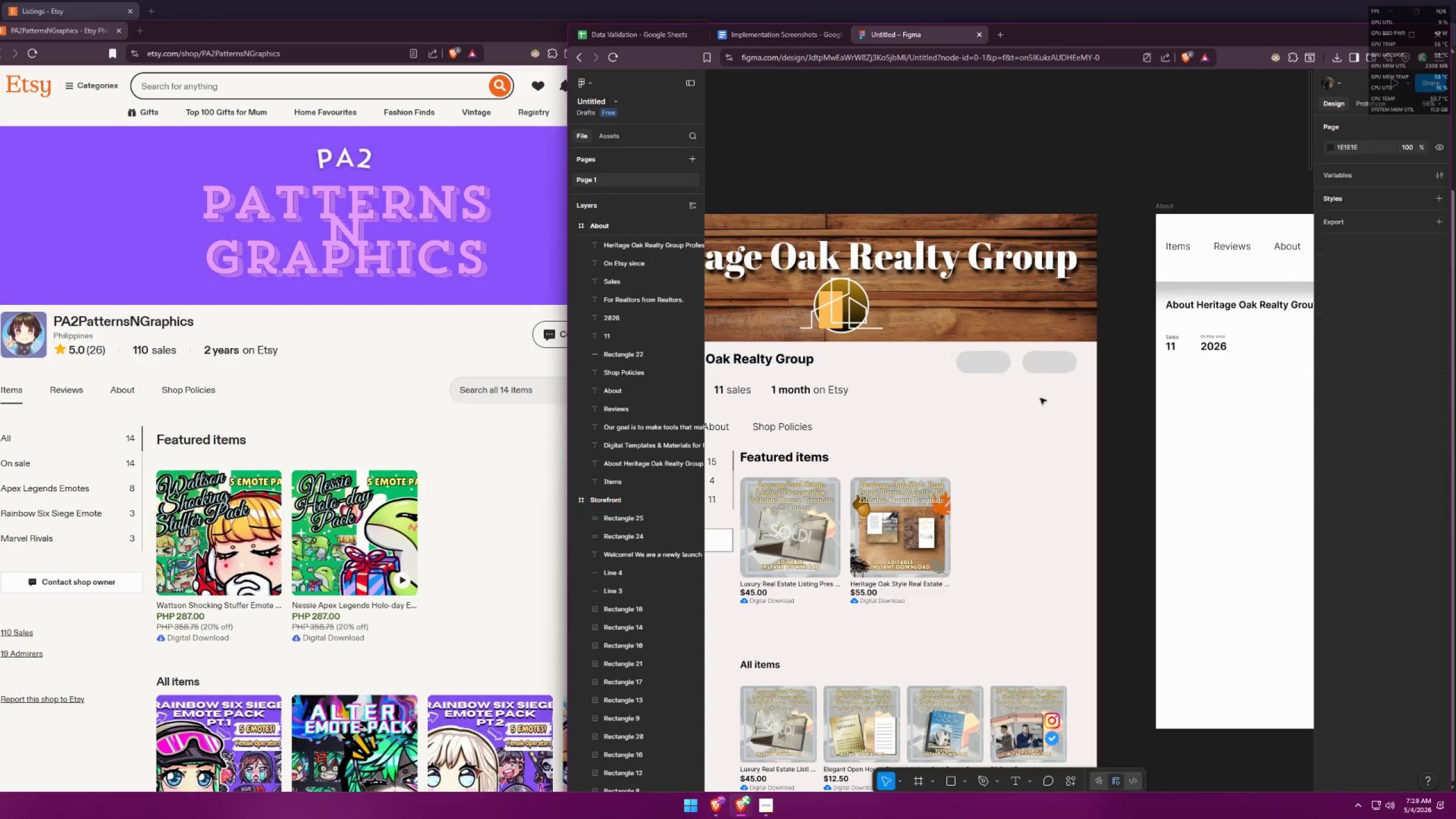 
hold_key(key=ShiftLeft, duration=0.73)
 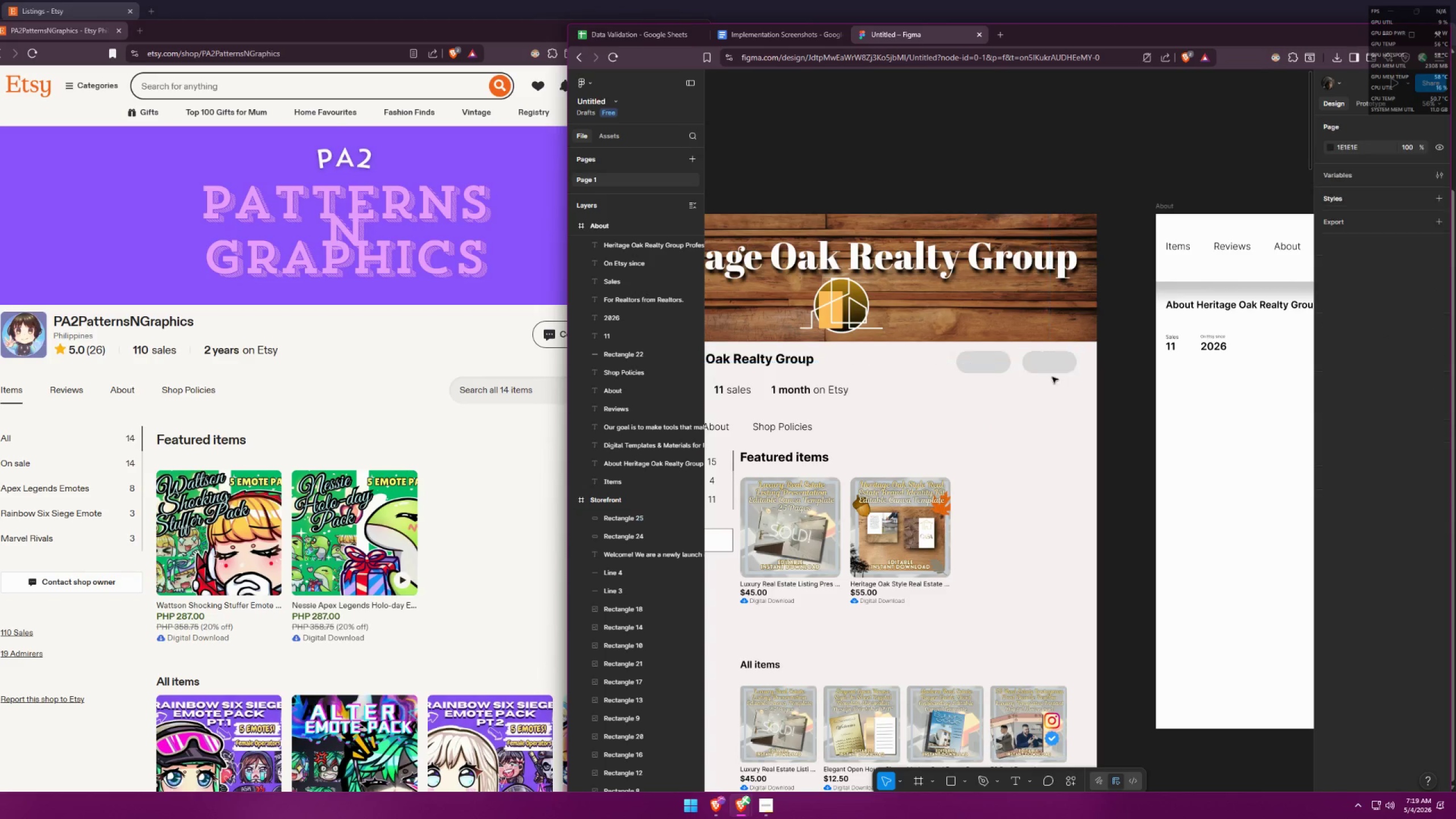 
left_click_drag(start_coordinate=[1057, 367], to_coordinate=[1061, 366])
 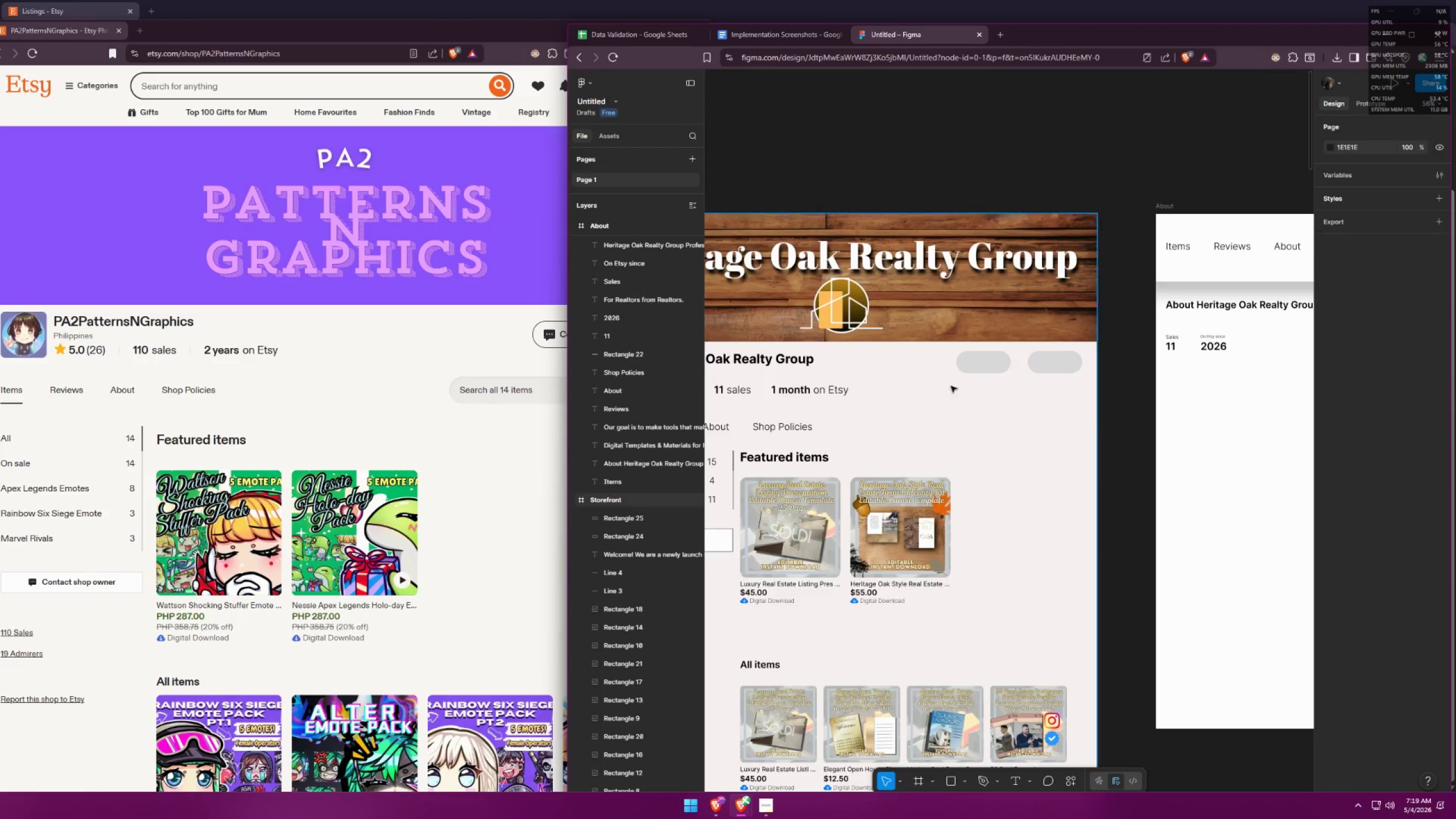 
hold_key(key=ShiftLeft, duration=1.06)
 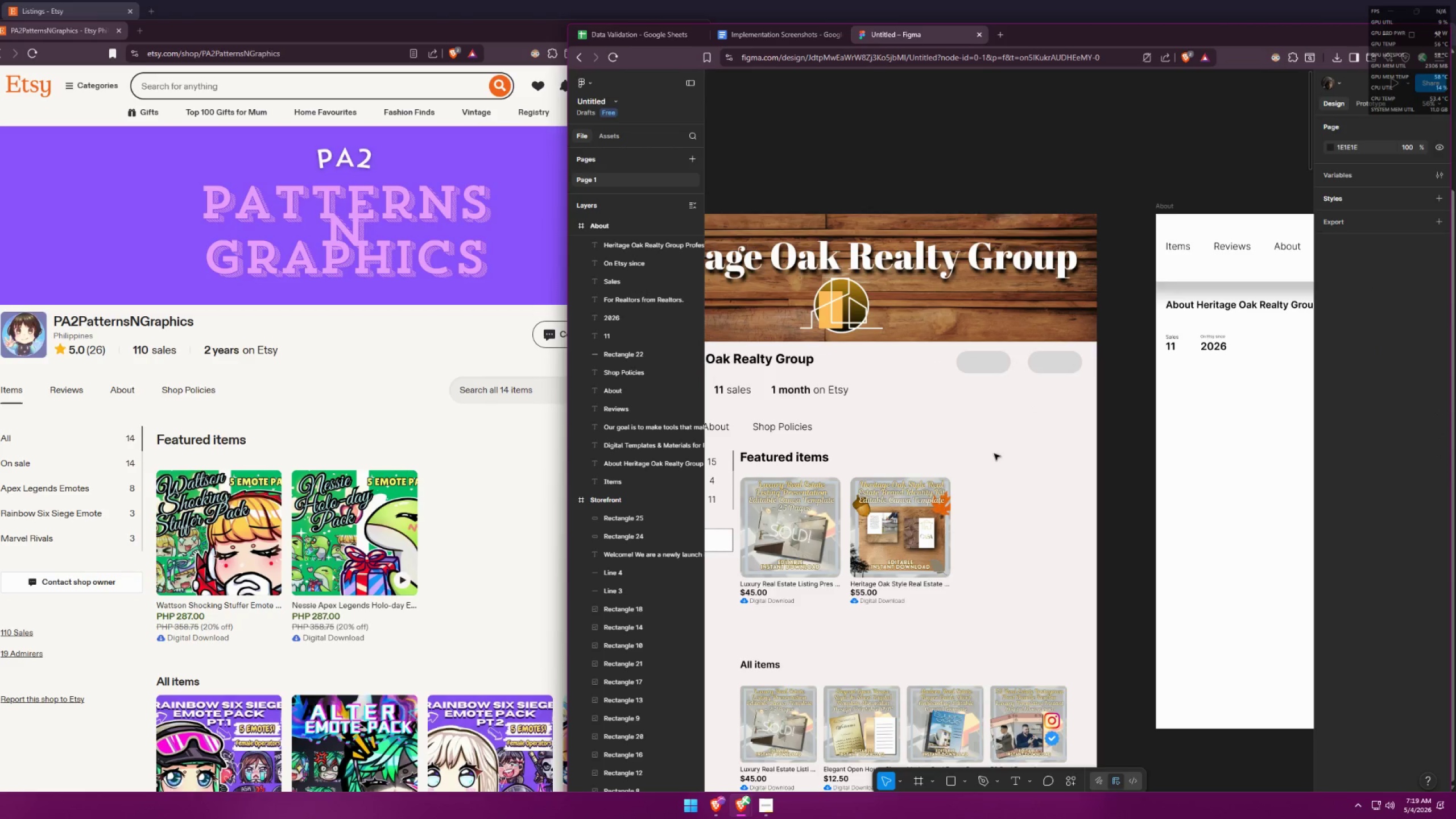 
hold_key(key=ControlLeft, duration=0.42)
scroll: coordinate [981, 326], scroll_direction: down, amount: 4.0
 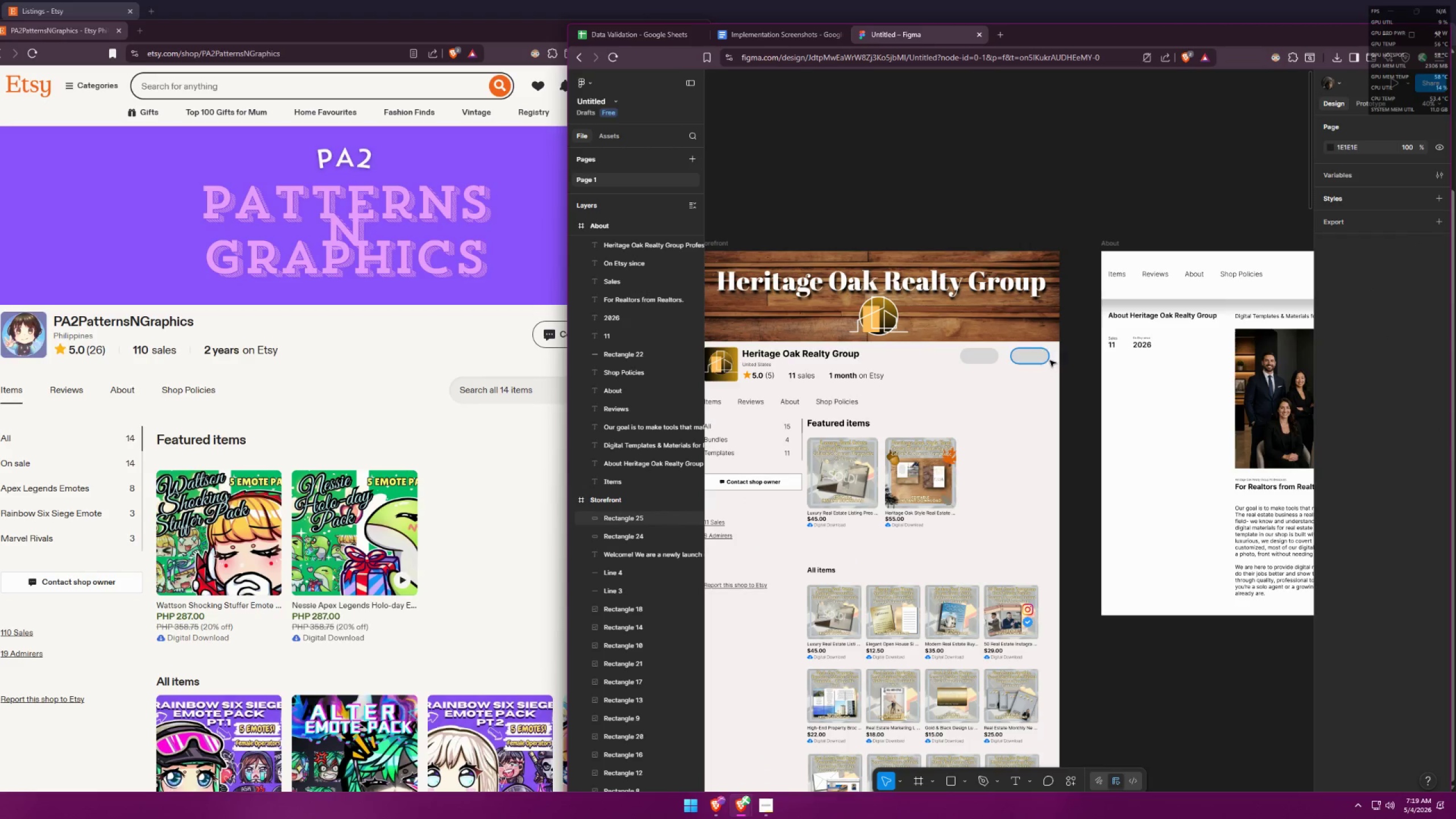 
left_click_drag(start_coordinate=[1041, 358], to_coordinate=[1030, 357])
 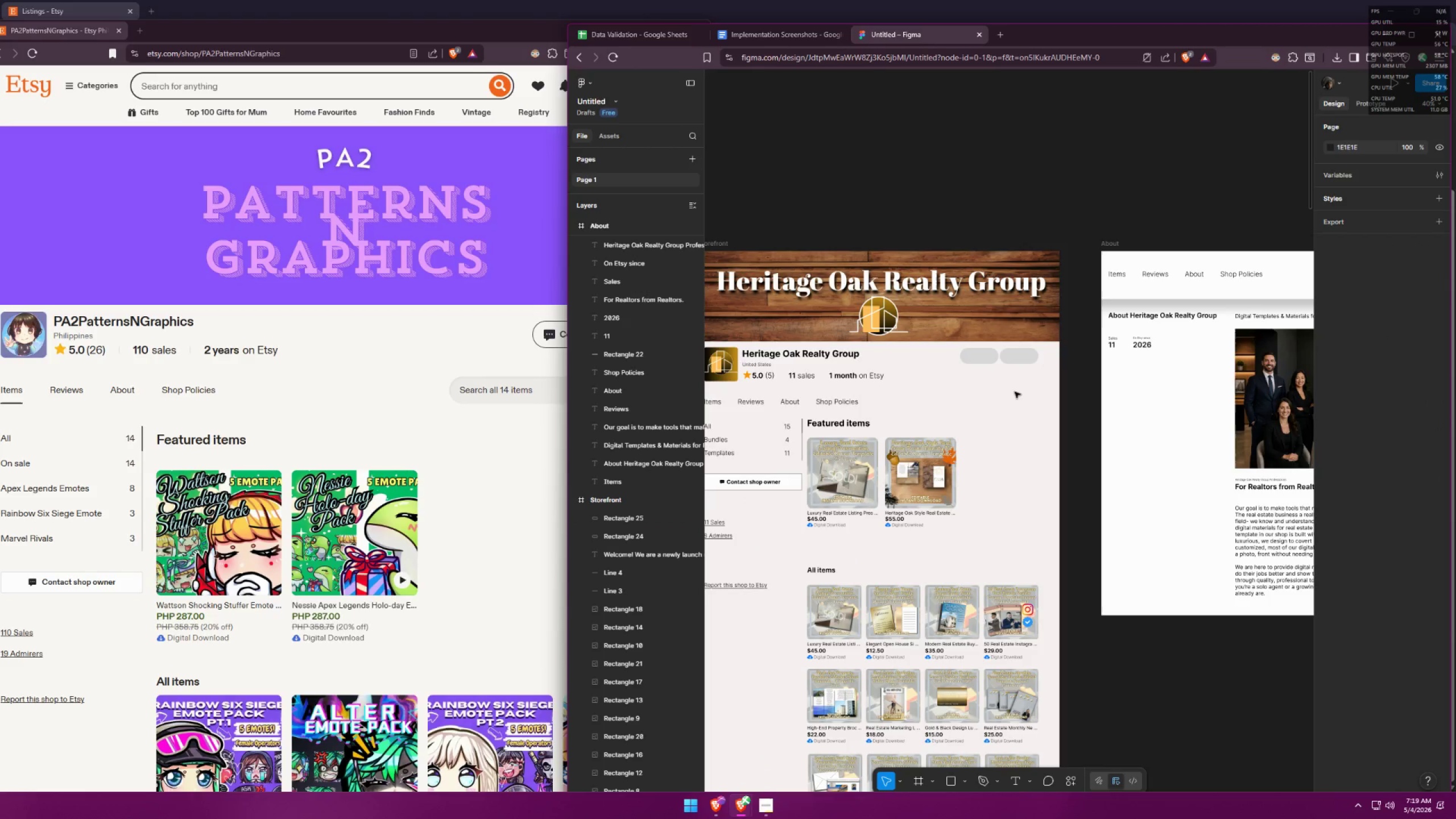 
hold_key(key=ShiftLeft, duration=1.17)
 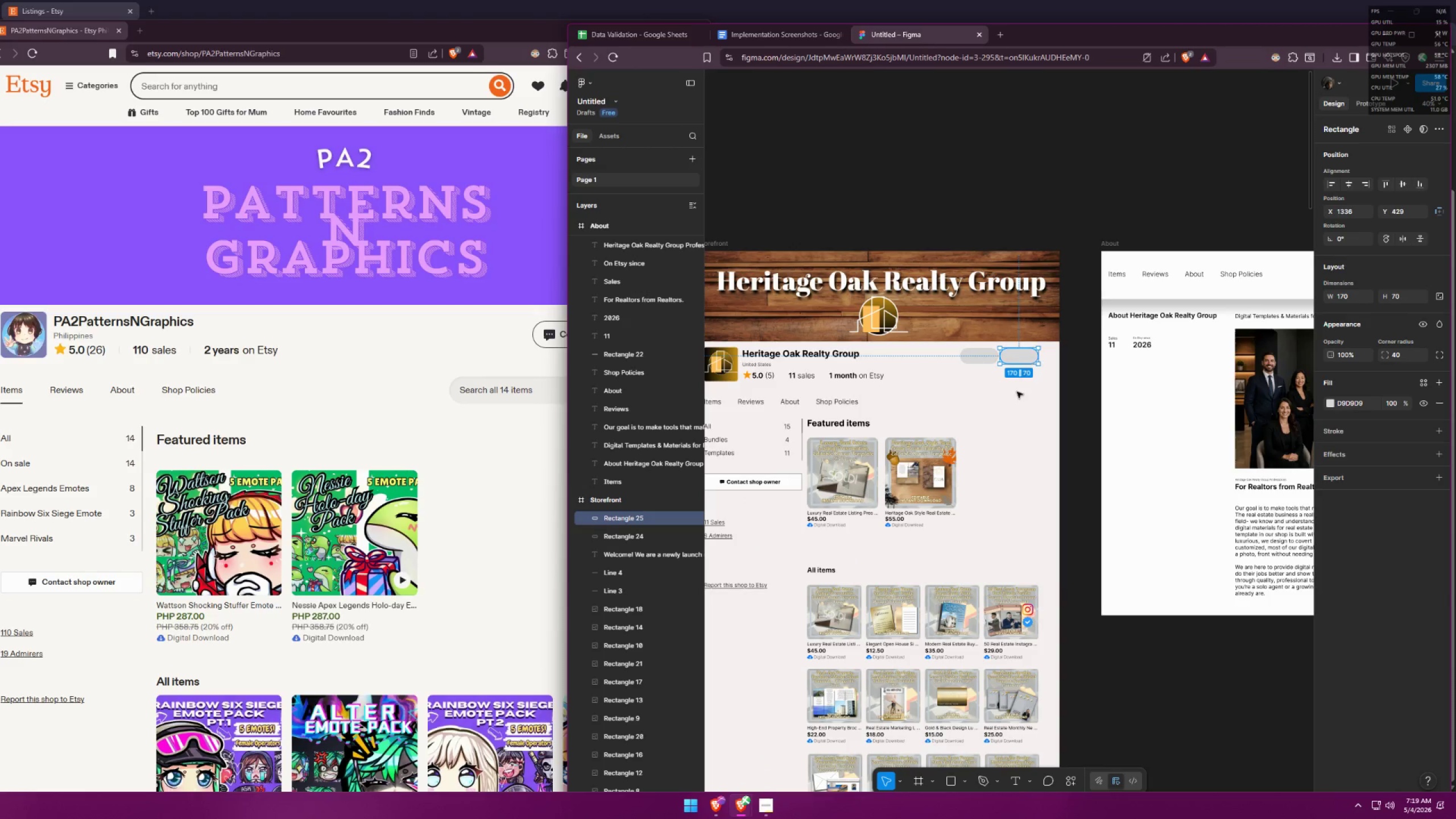 
left_click([1017, 392])
 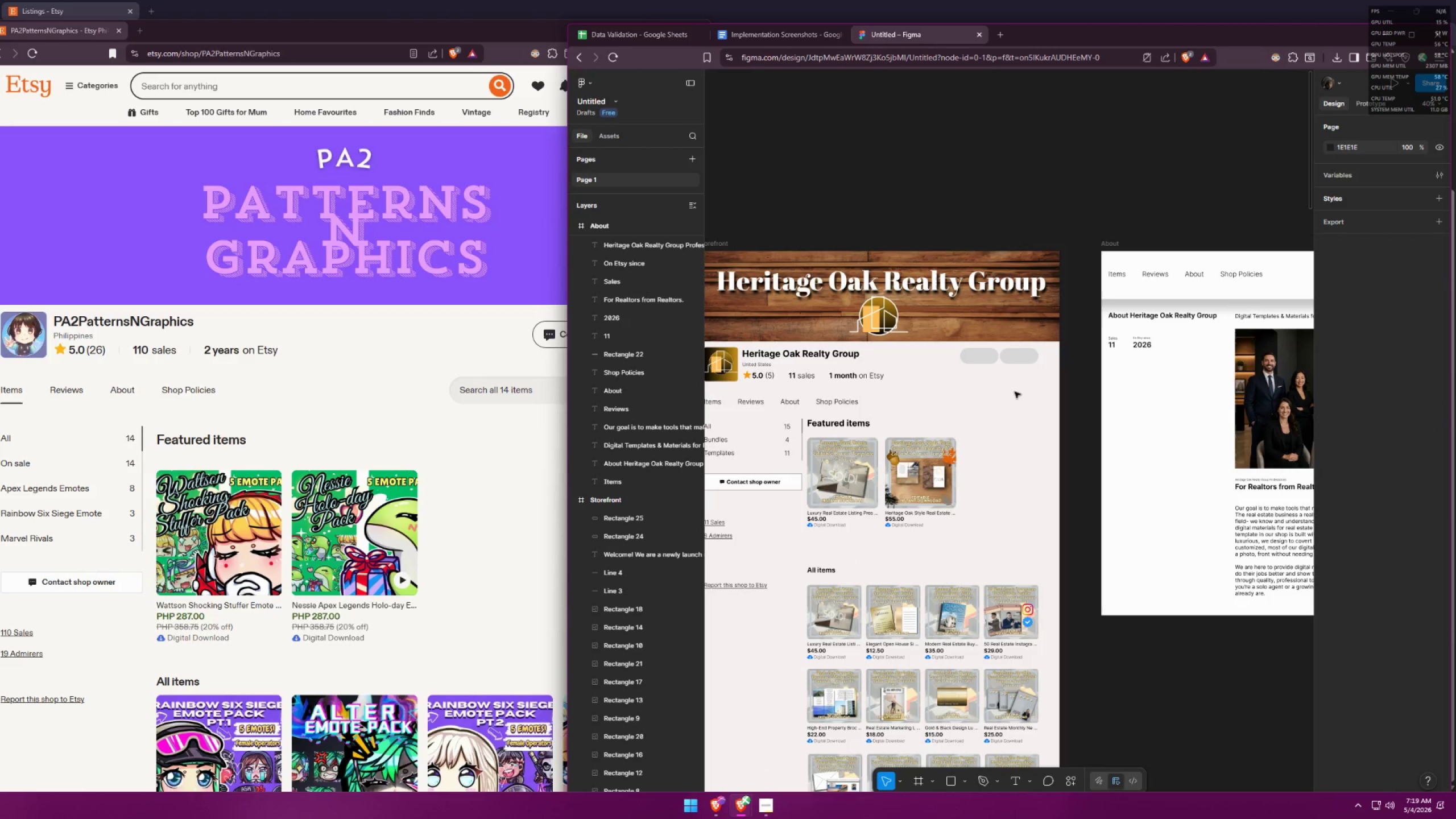 
hold_key(key=ControlLeft, duration=0.39)
 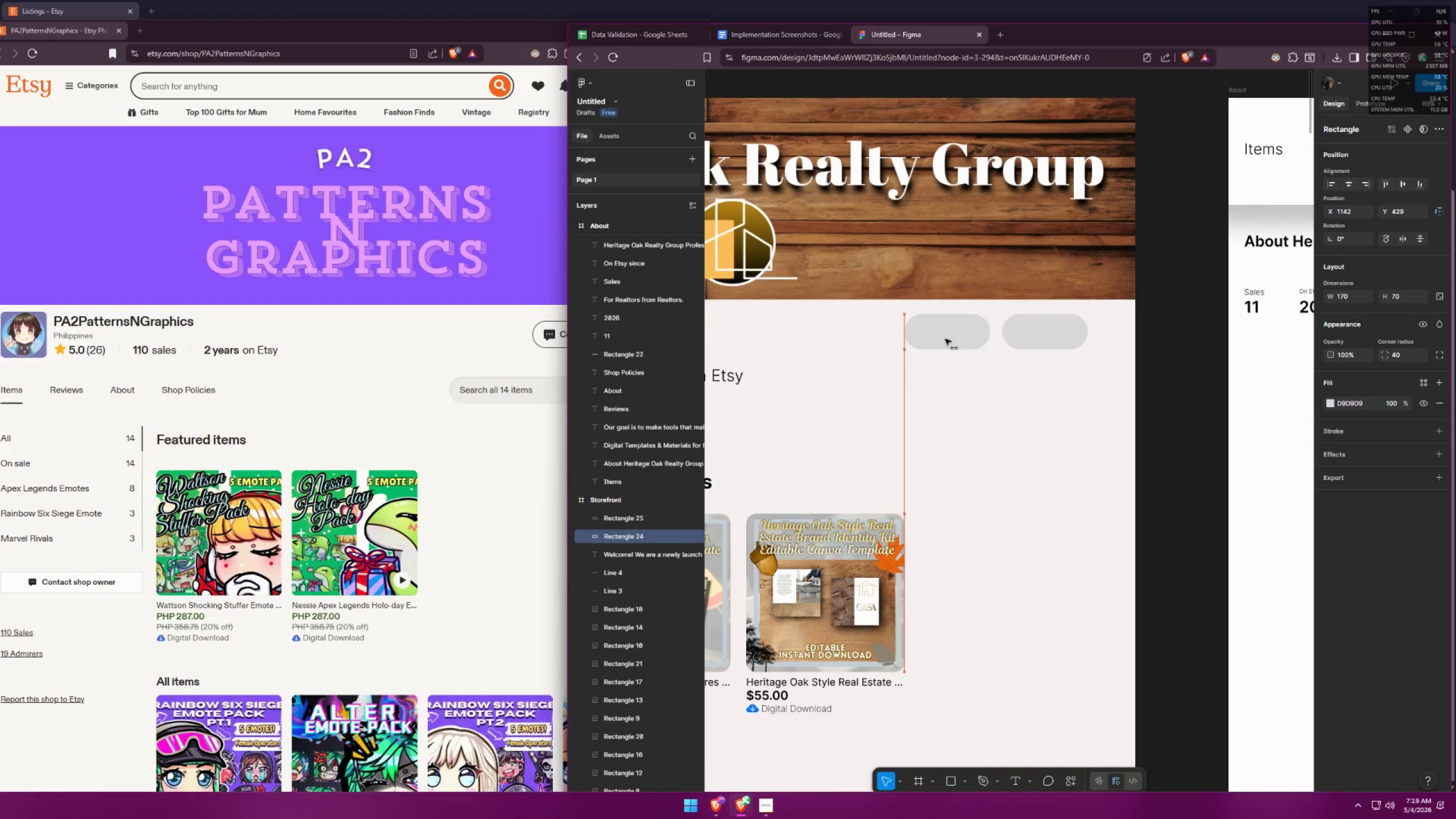 
hold_key(key=ShiftLeft, duration=1.06)
left_click_drag(start_coordinate=[958, 340], to_coordinate=[946, 336])
 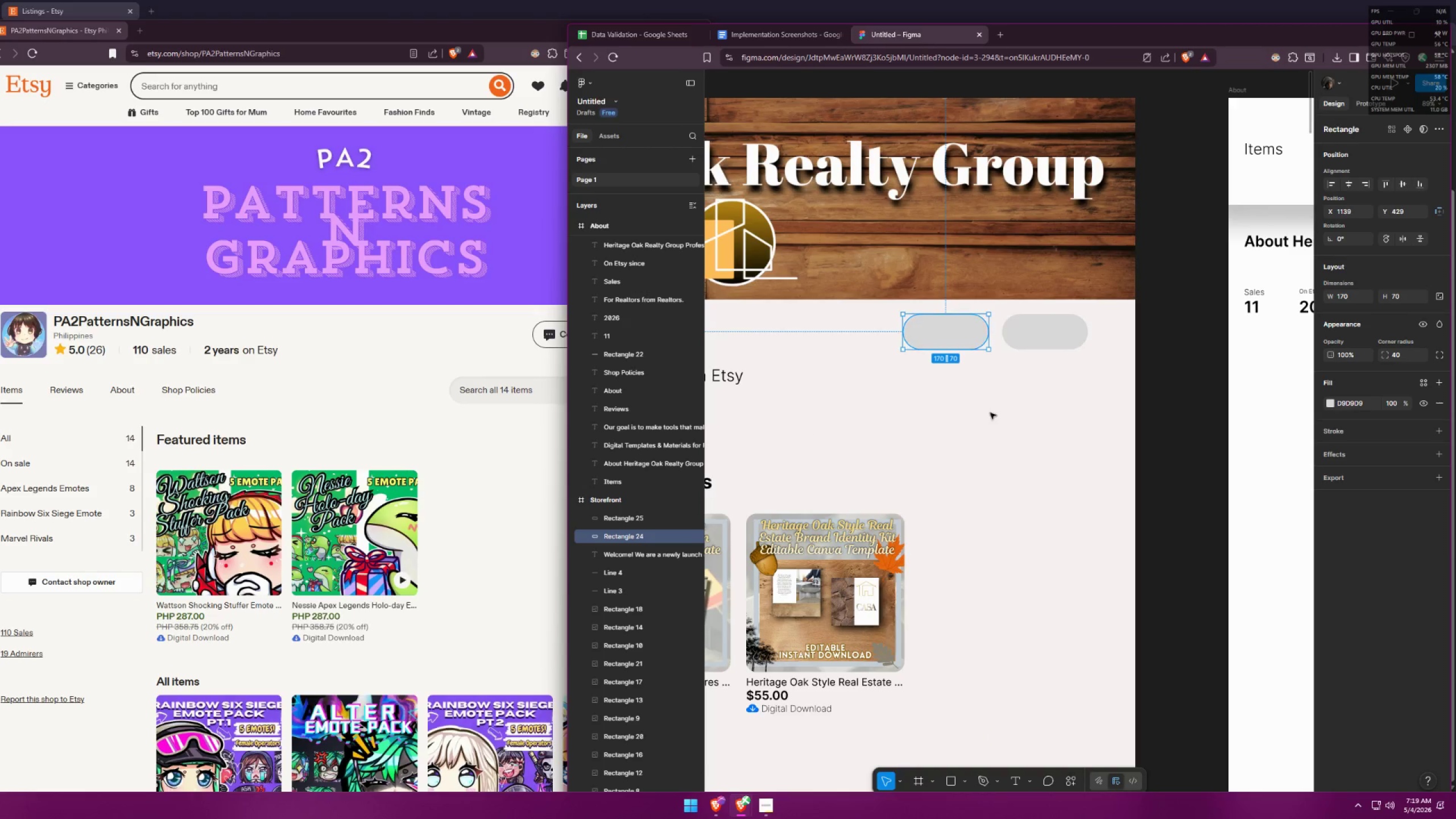 
scroll: coordinate [998, 375], scroll_direction: up, amount: 6.0
 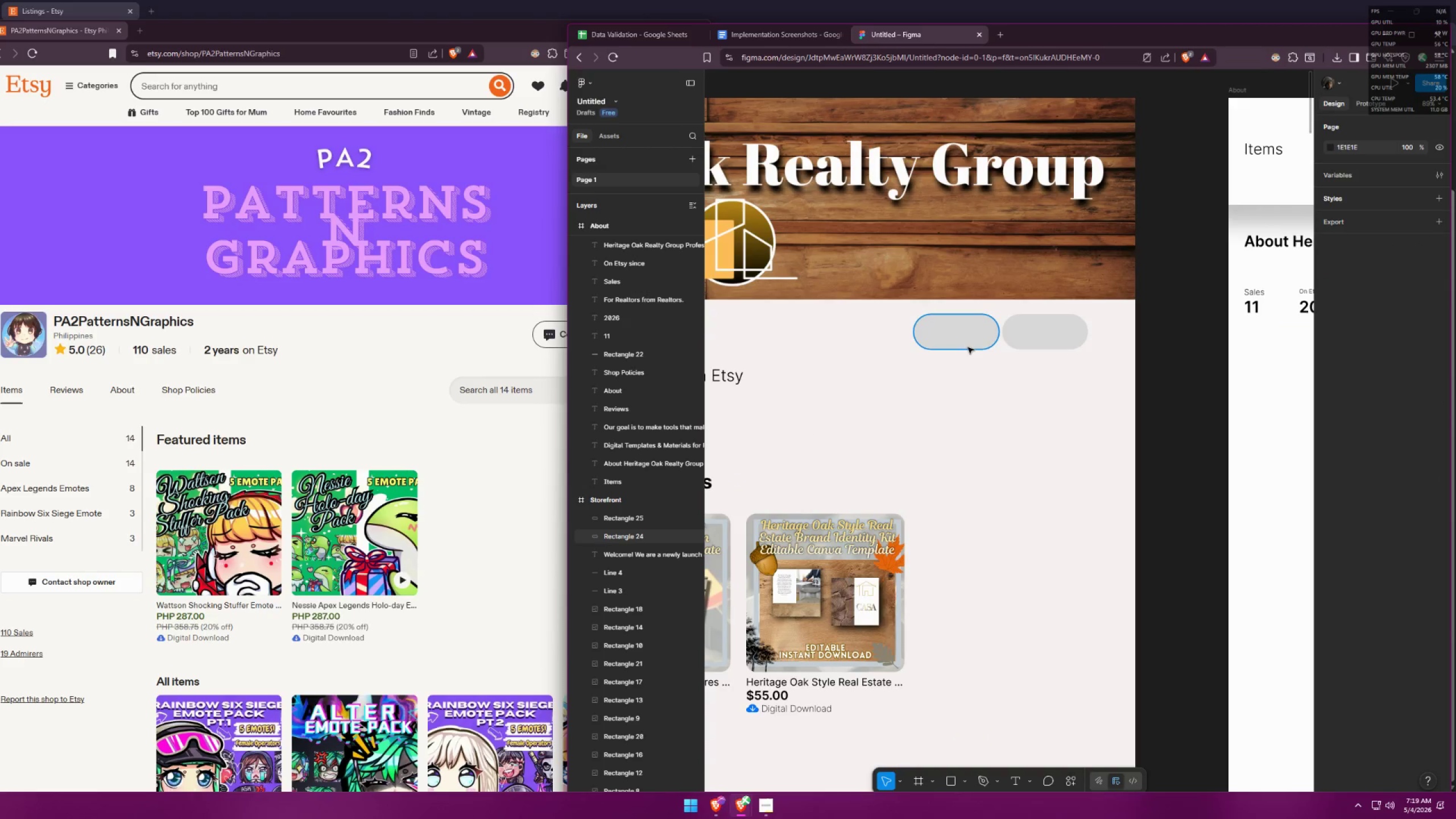 
key(Alt+AltLeft)
 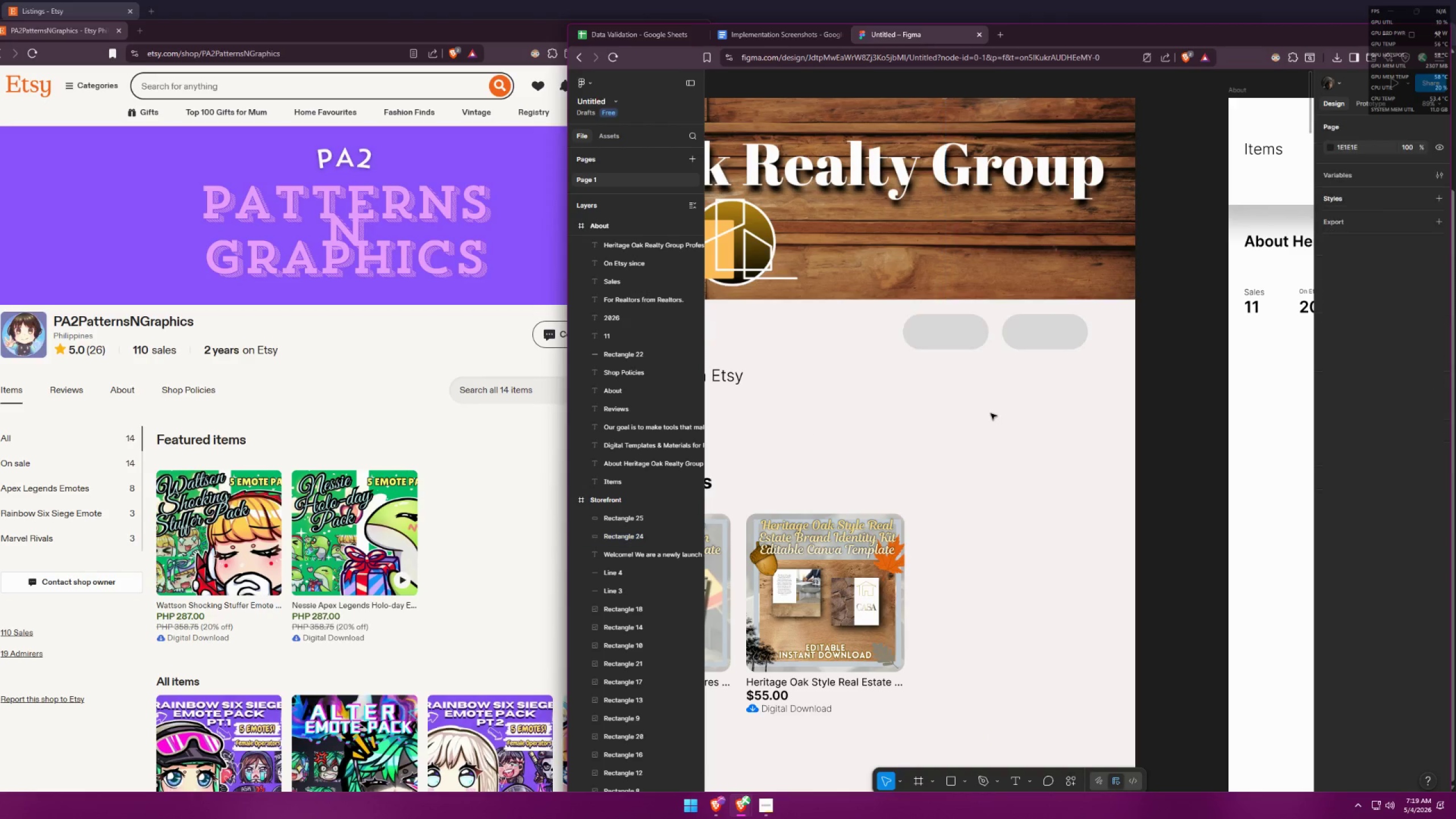 
key(Alt+Tab)
 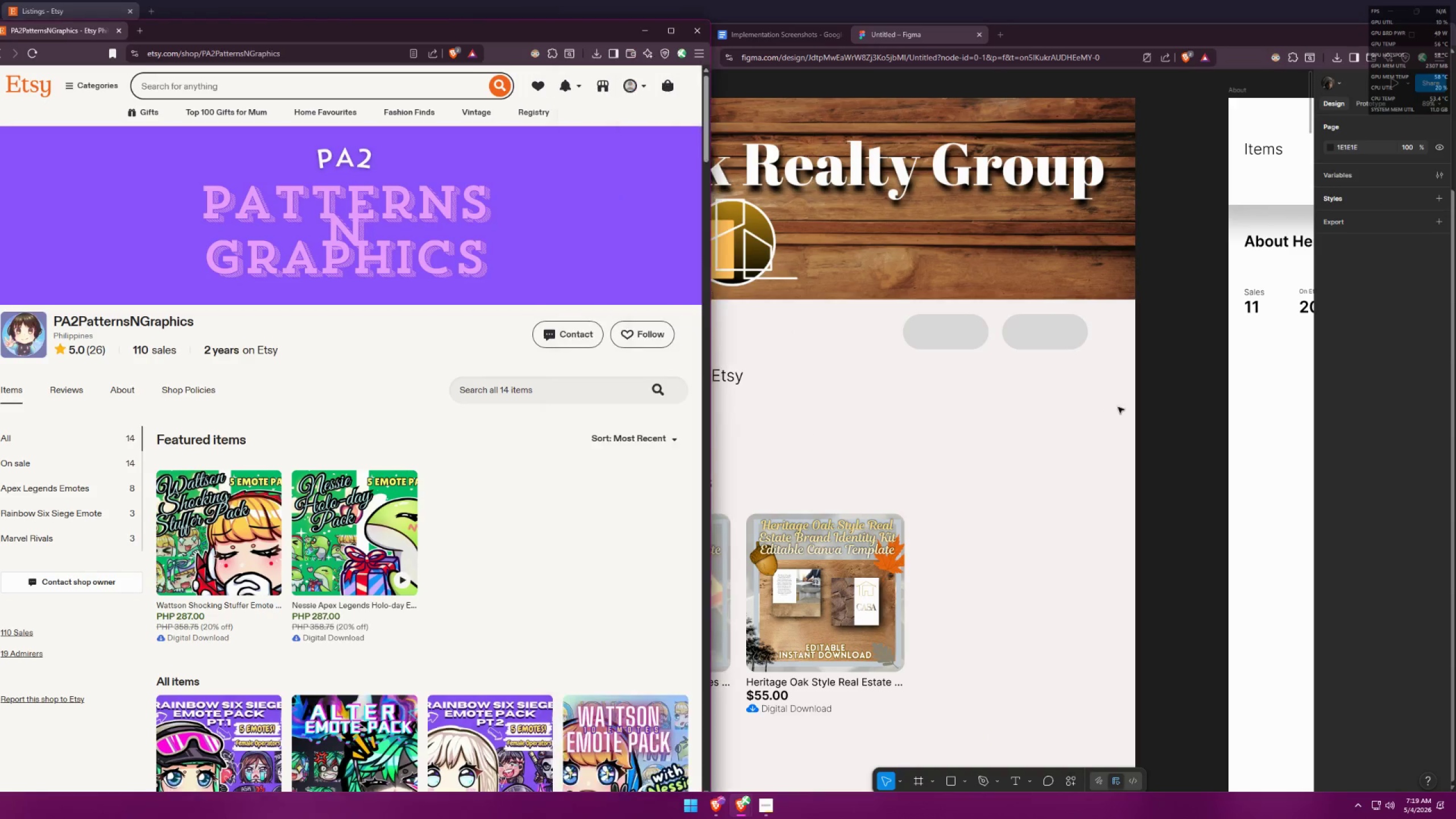 
key(Alt+AltLeft)
 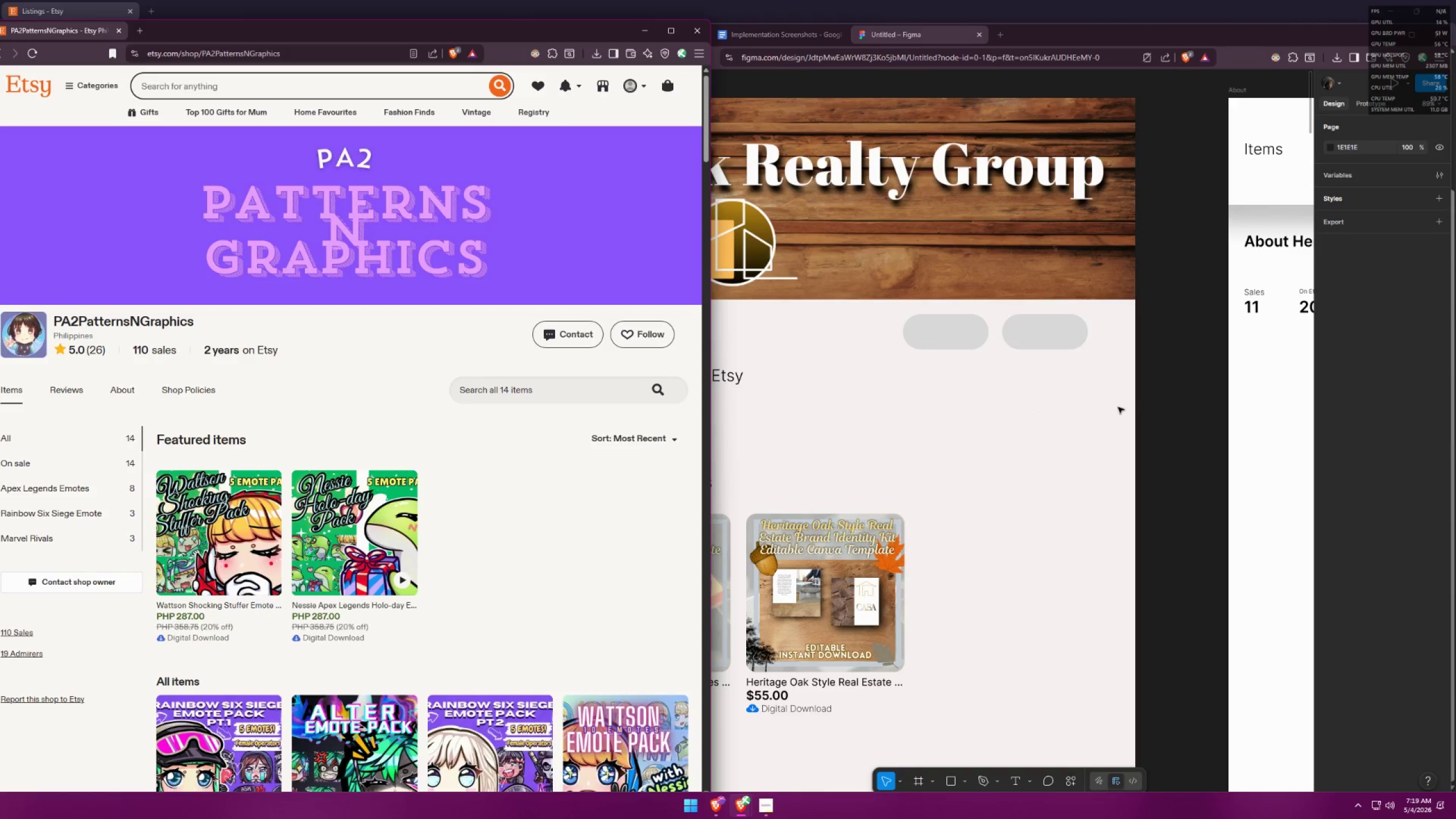 
key(Alt+Tab)
 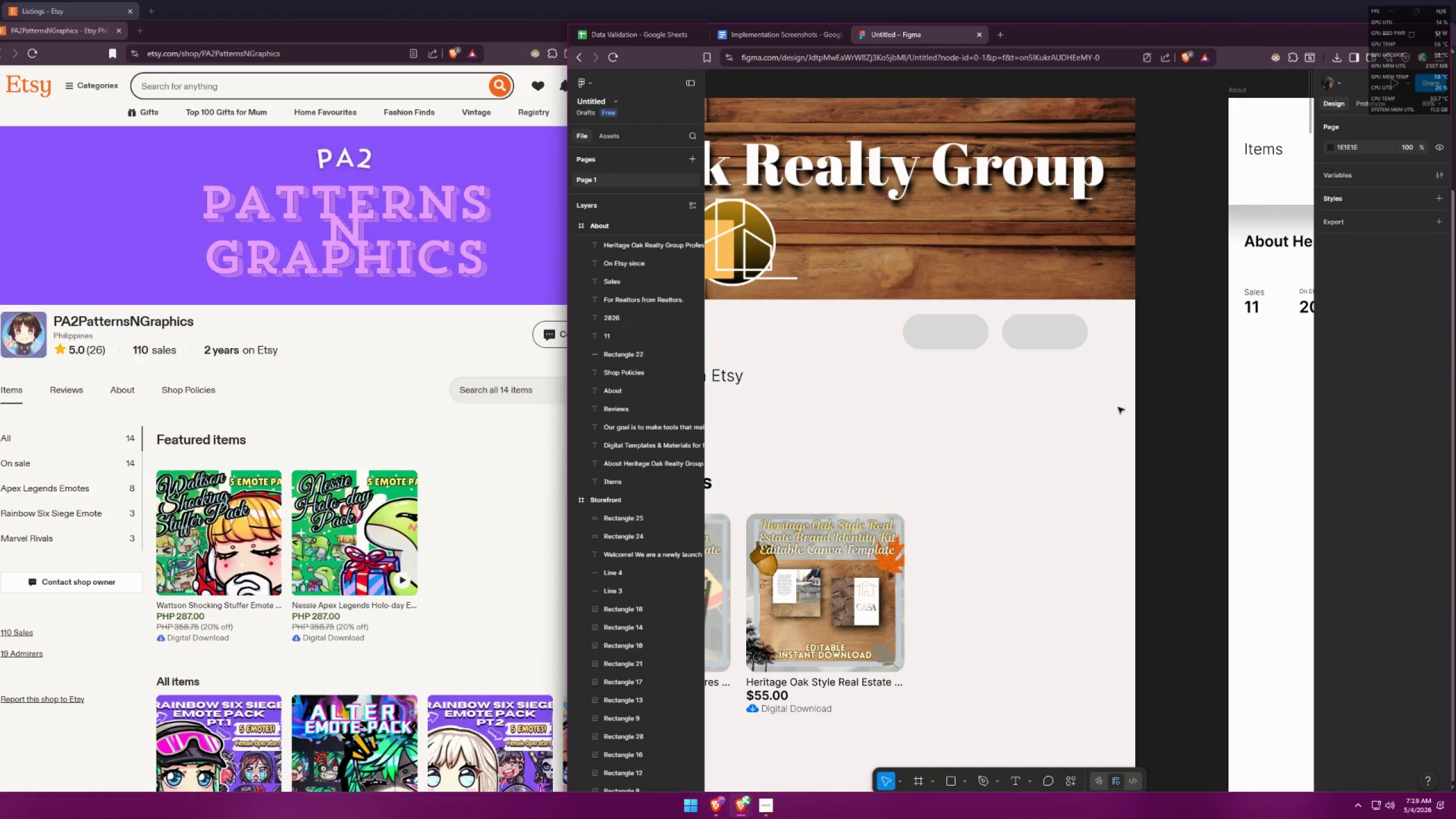 
key(Alt+AltLeft)
 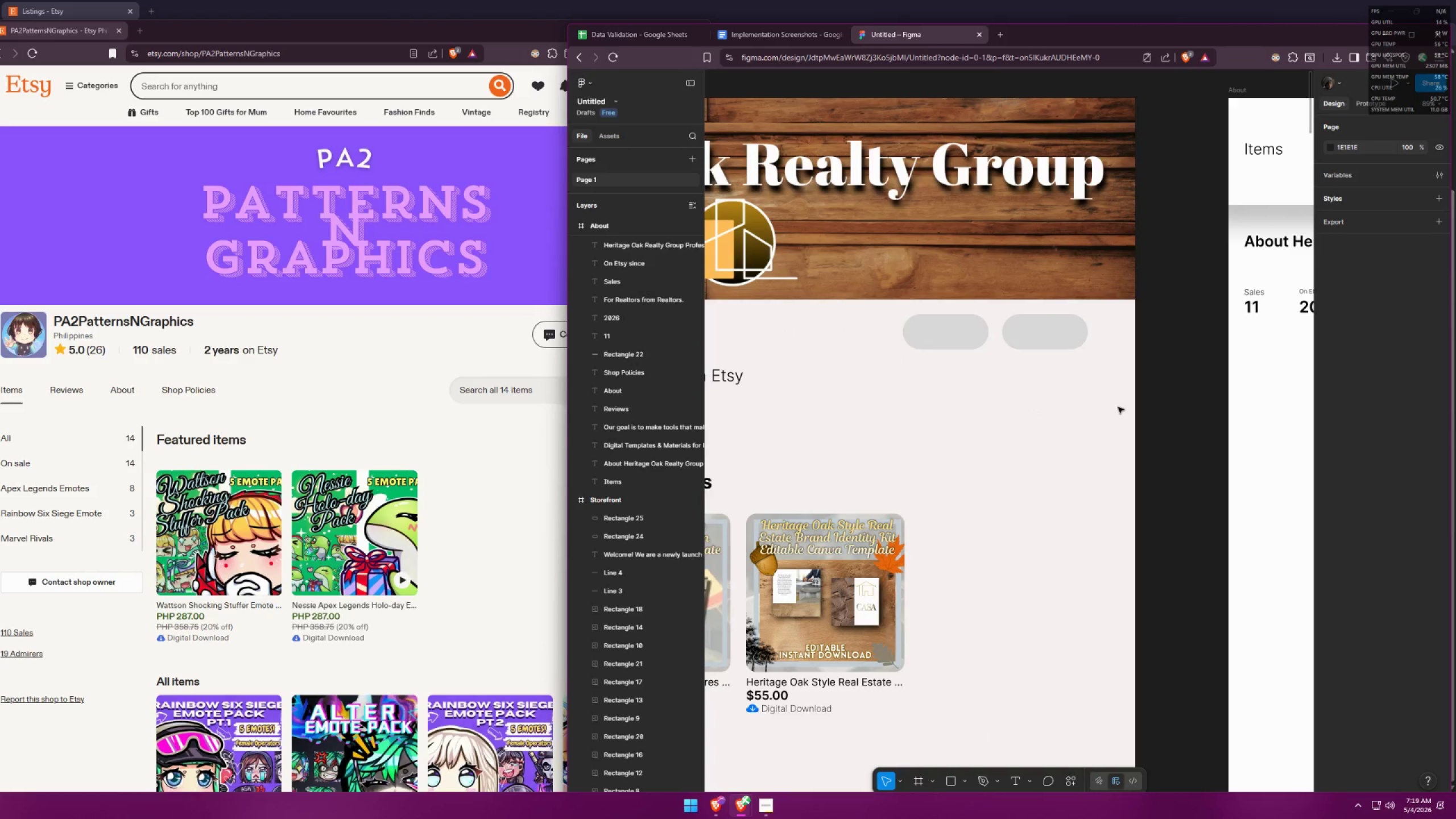 
key(Alt+Tab)
 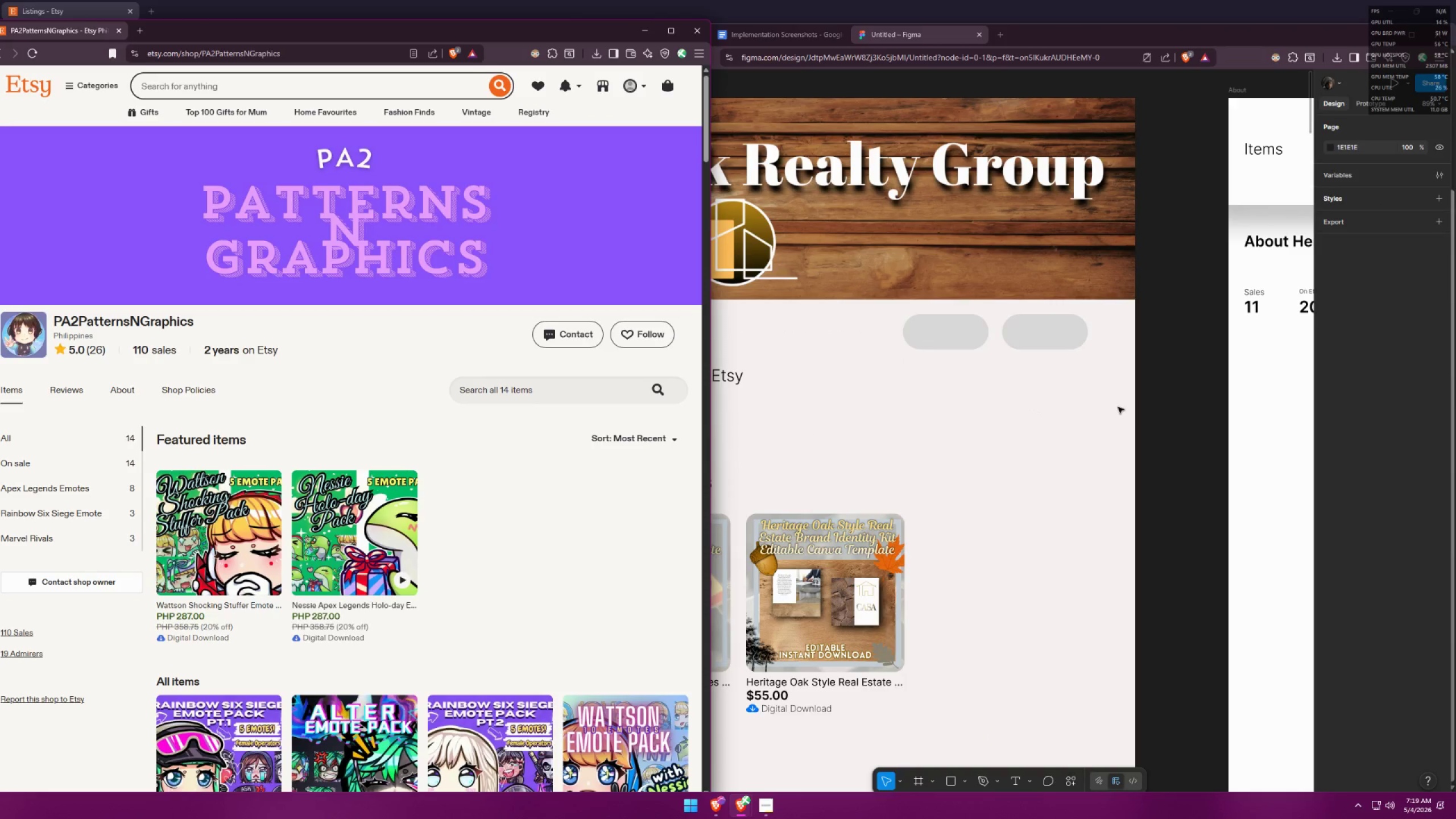 
key(Alt+AltLeft)
 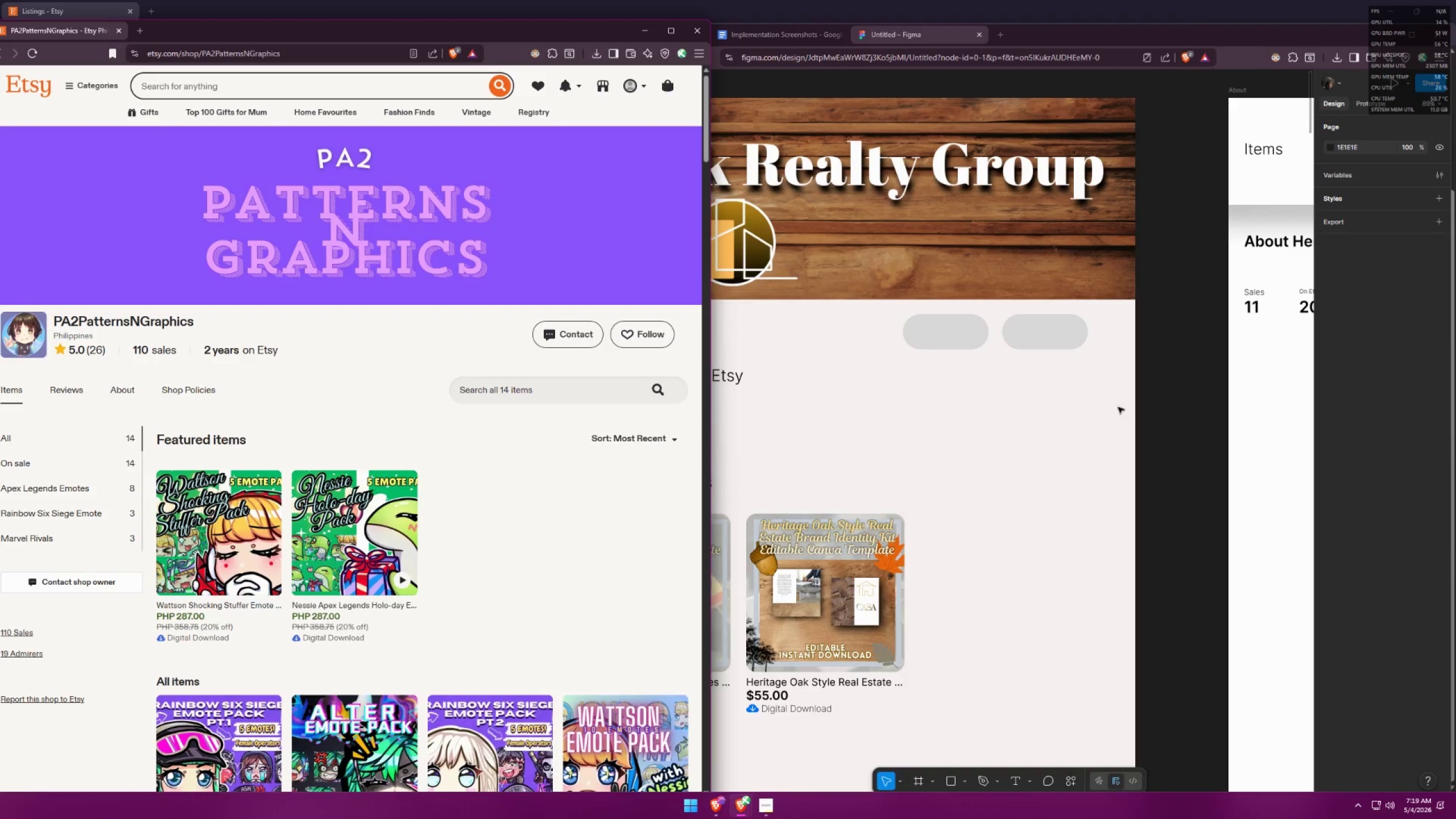 
key(Alt+Tab)
 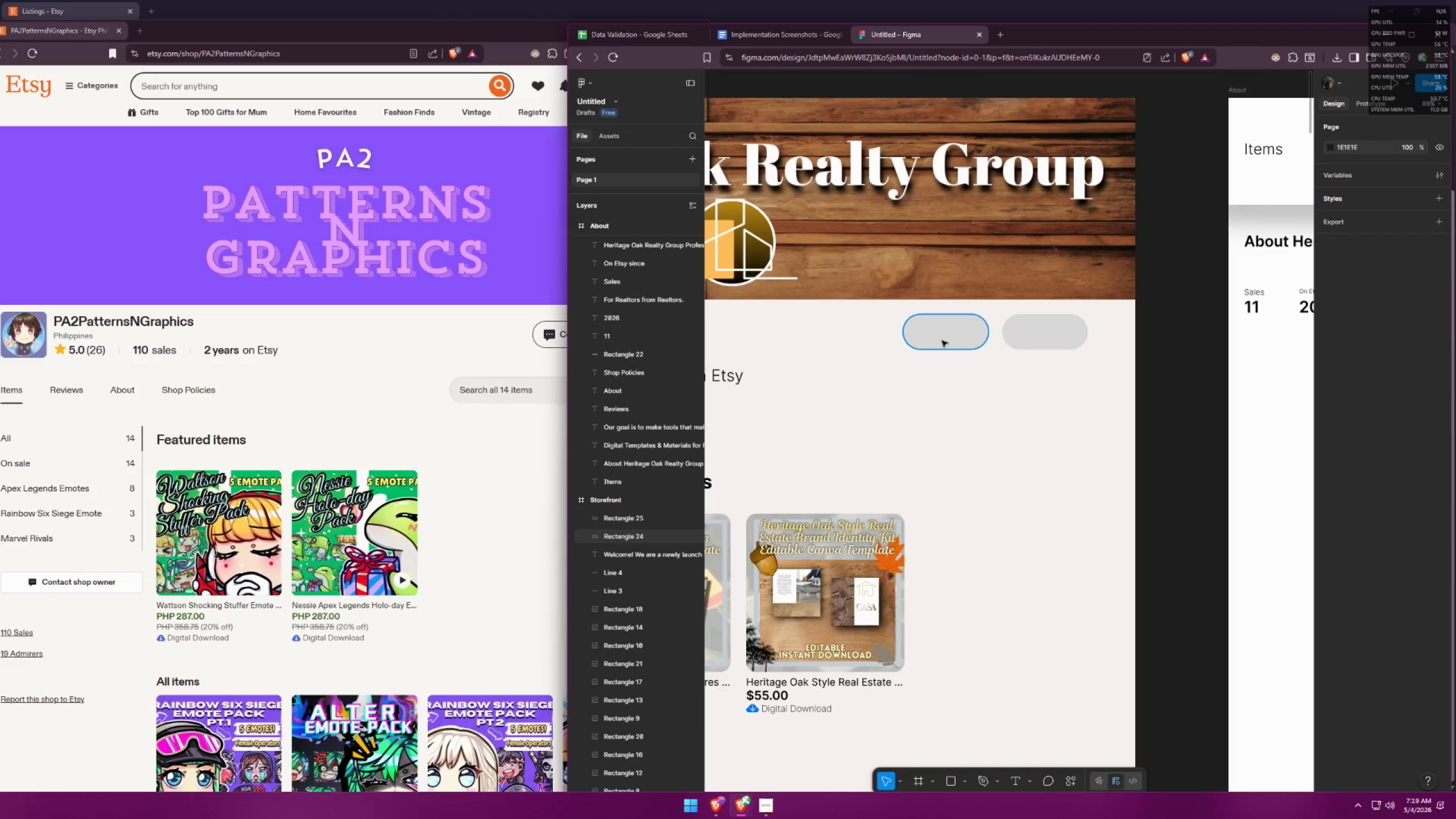 
left_click([937, 335])
 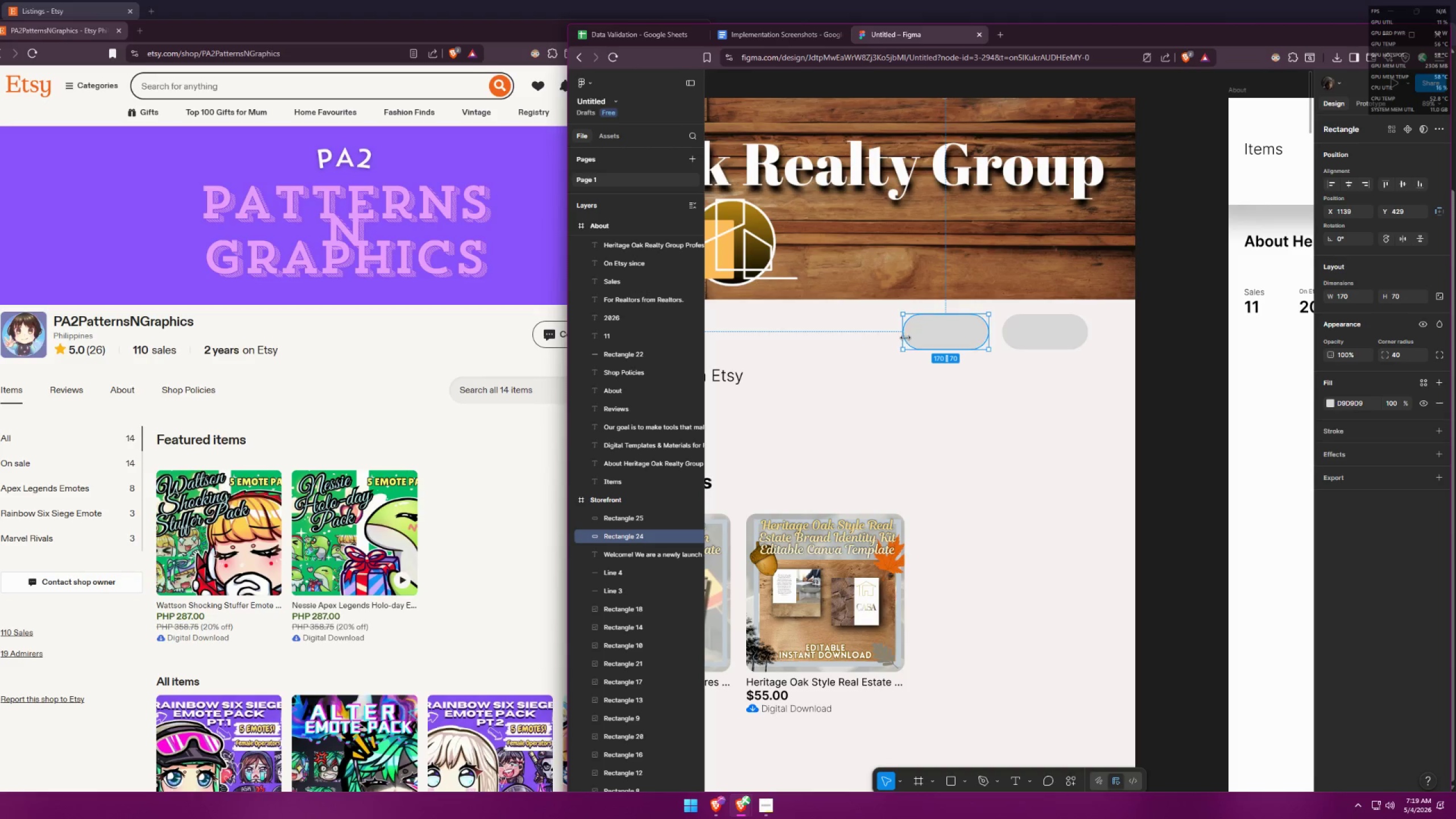 
left_click_drag(start_coordinate=[905, 337], to_coordinate=[894, 334])
 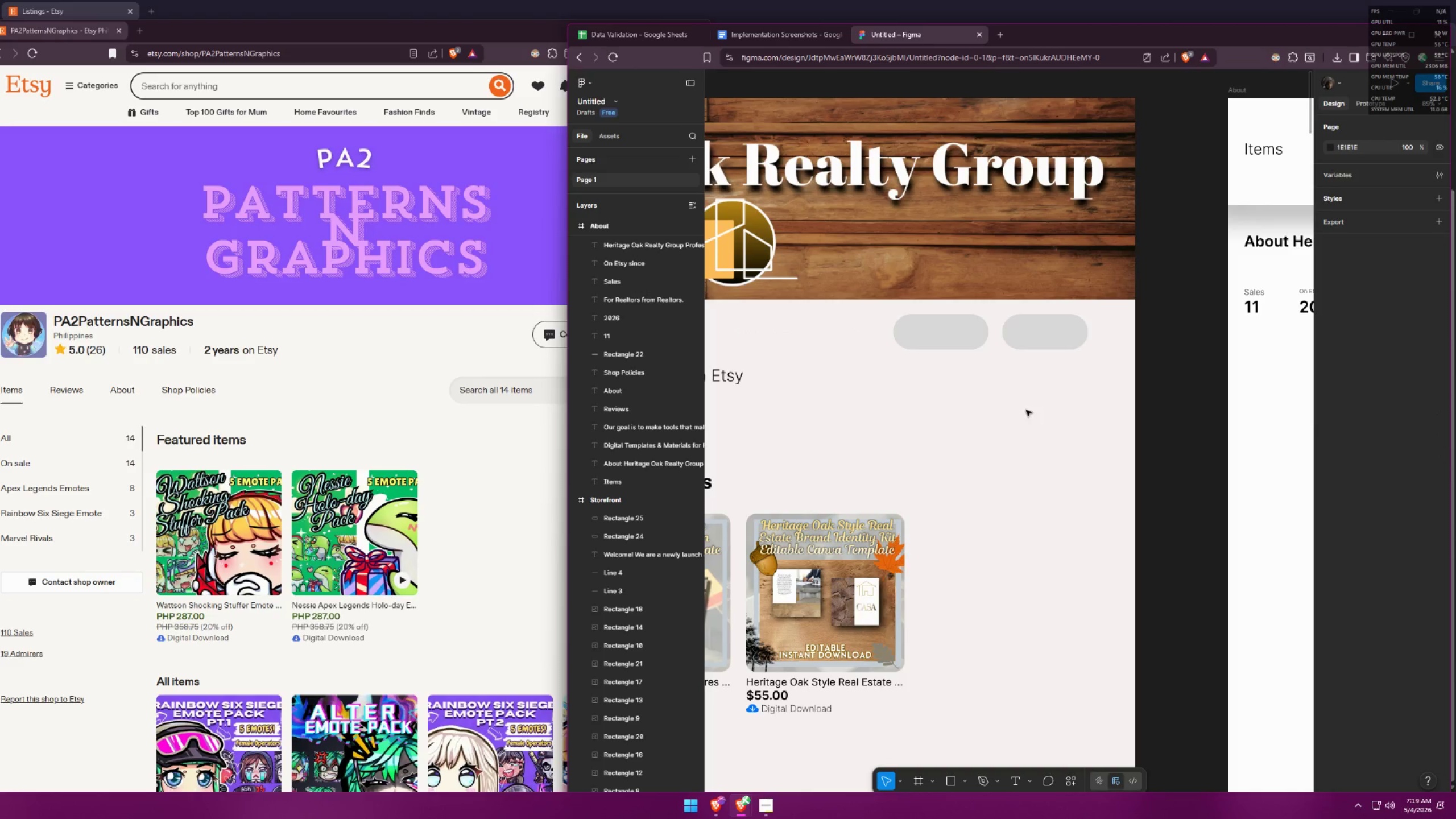 
hold_key(key=ControlLeft, duration=1.5)
scroll: coordinate [1128, 357], scroll_direction: down, amount: 6.0
 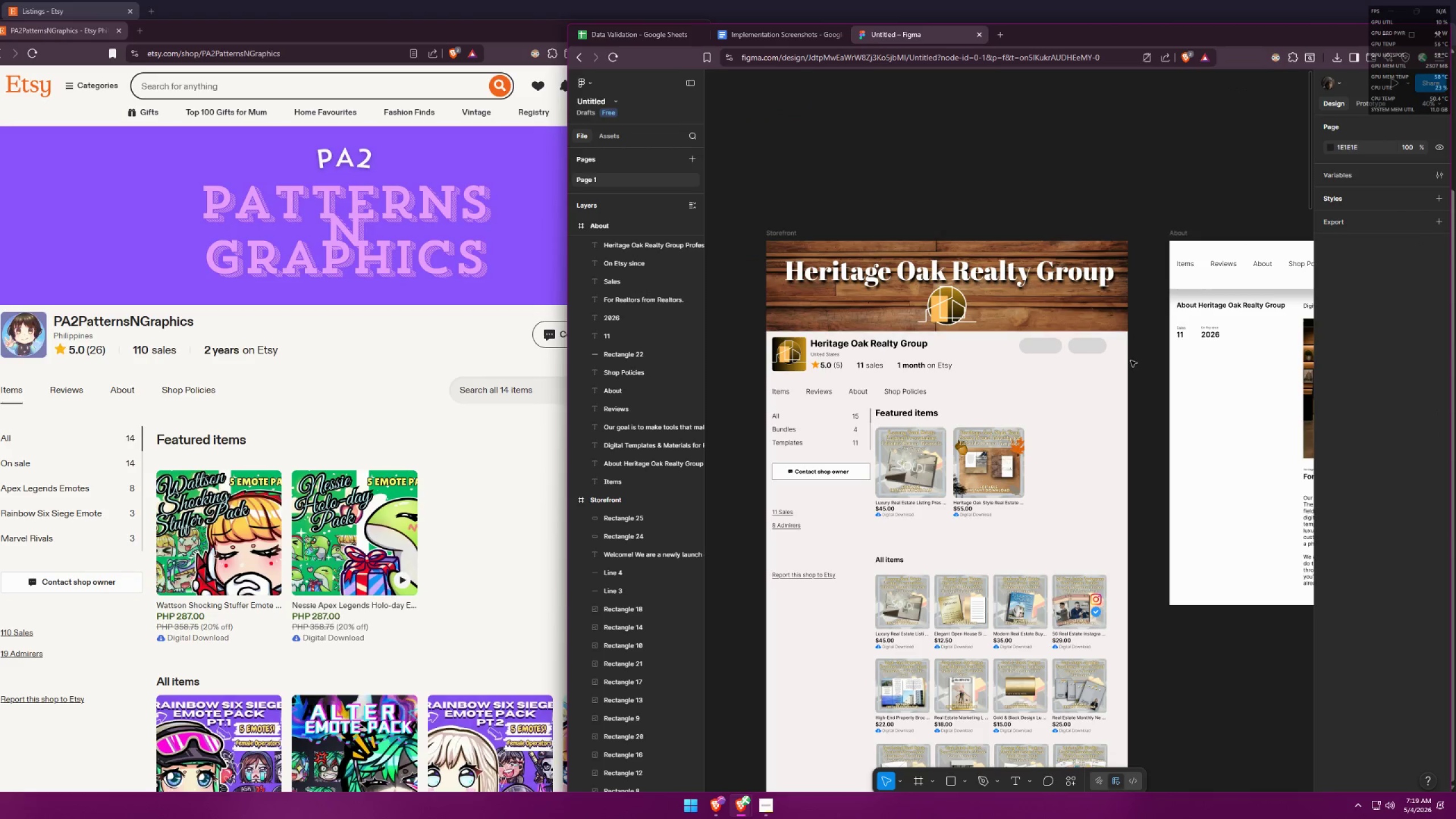 
key(Control+ControlLeft)
 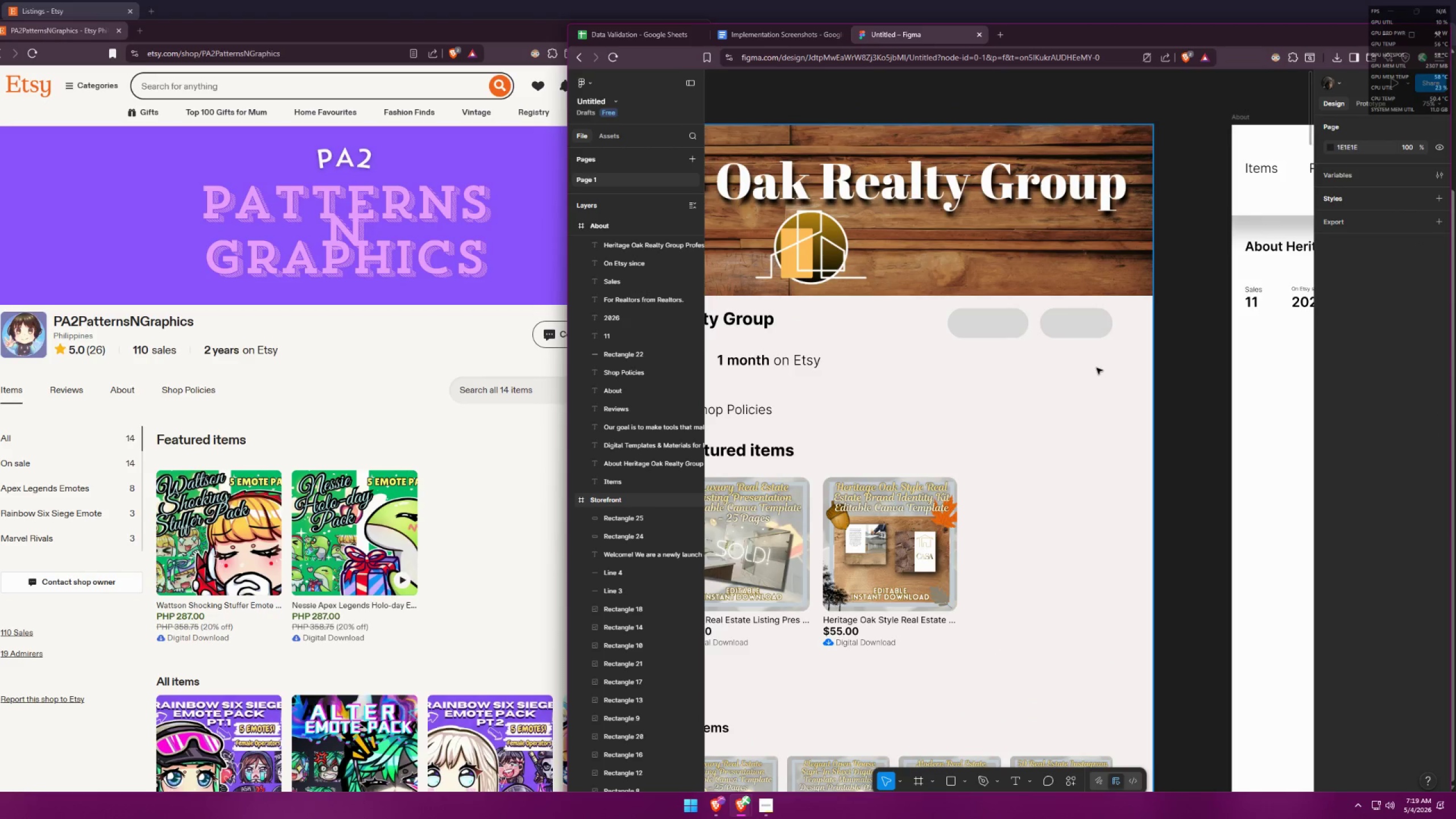 
key(Control+ControlLeft)
 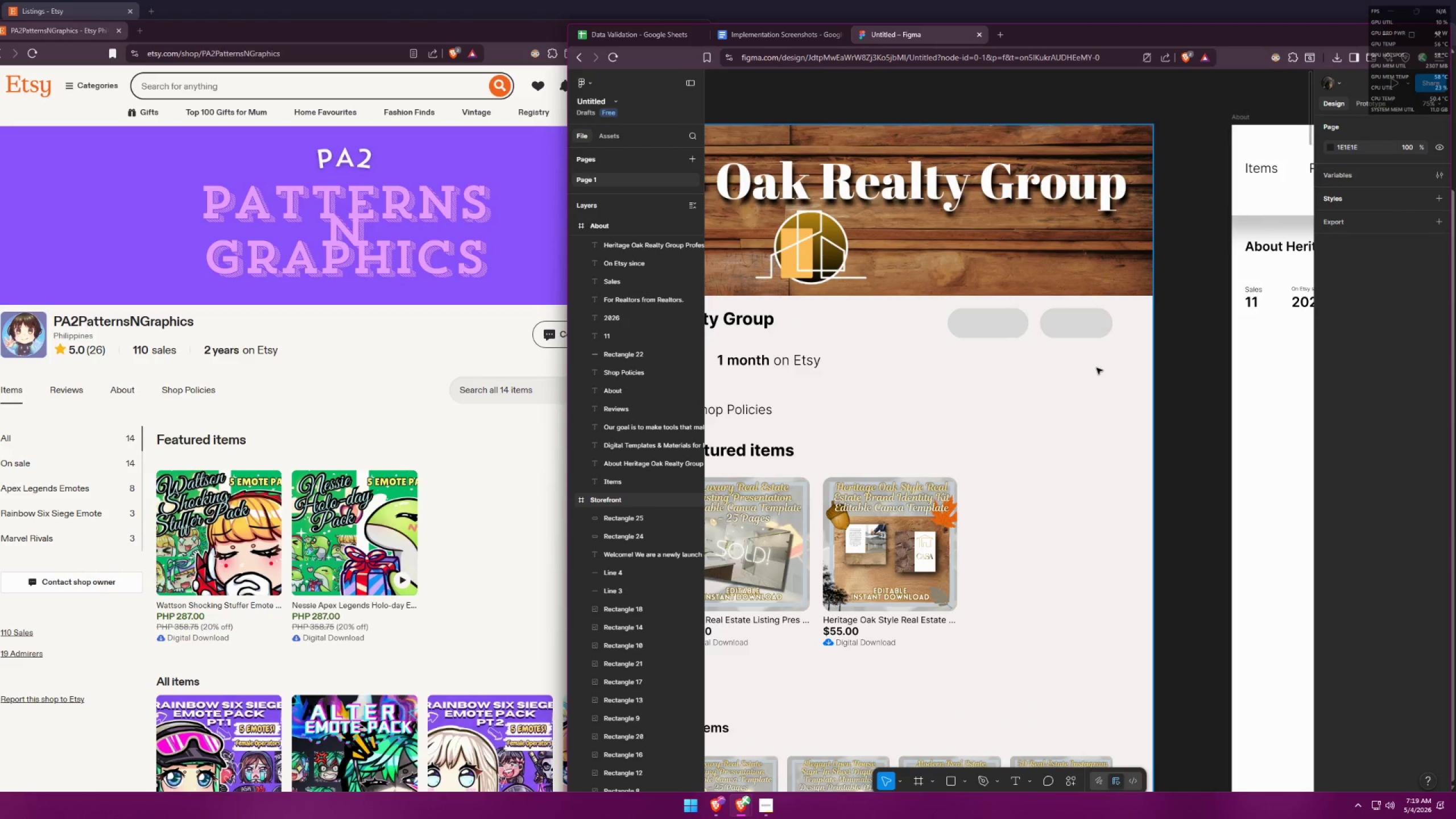 
key(Control+ControlLeft)
 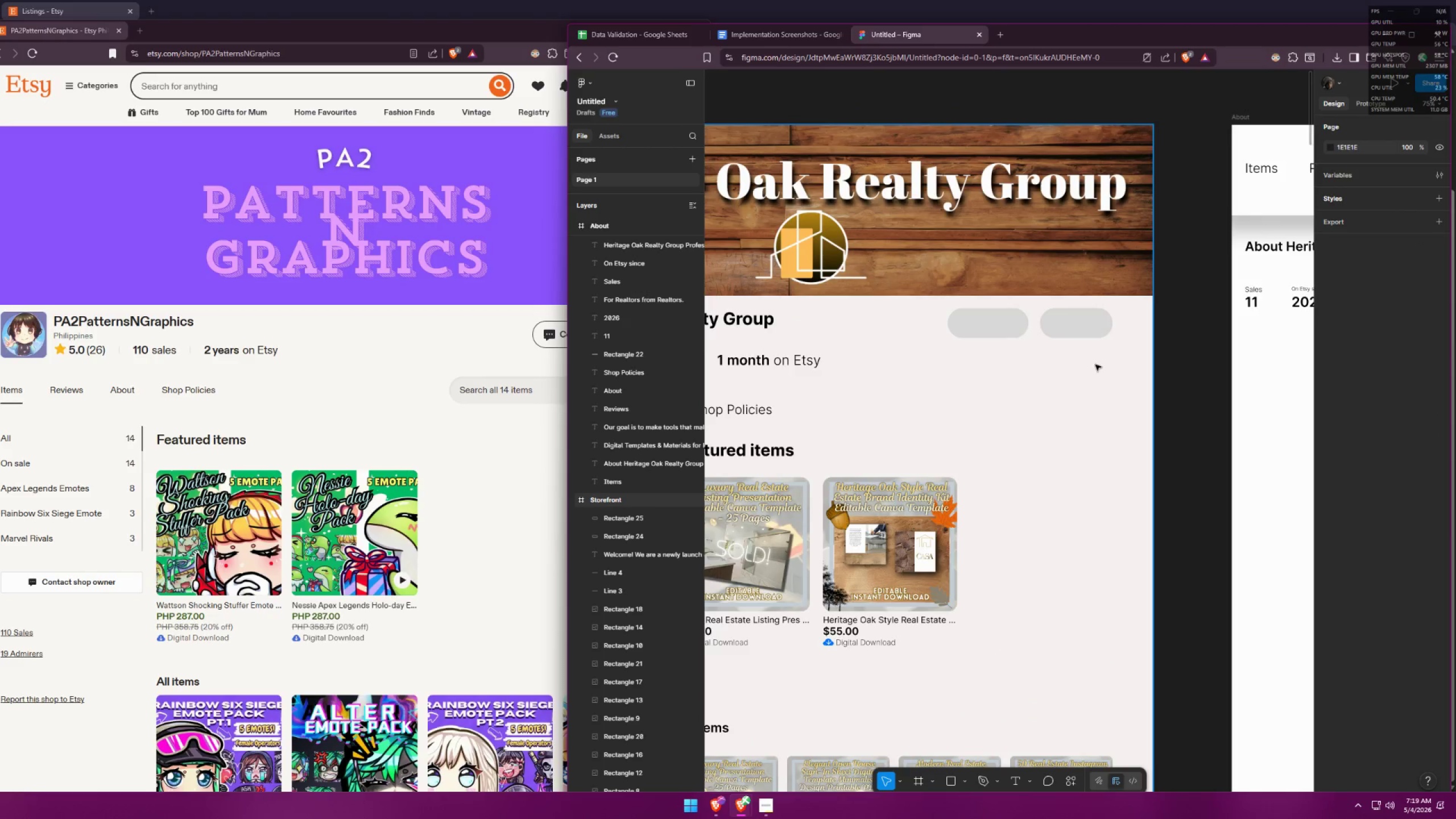 
key(Control+ControlLeft)
 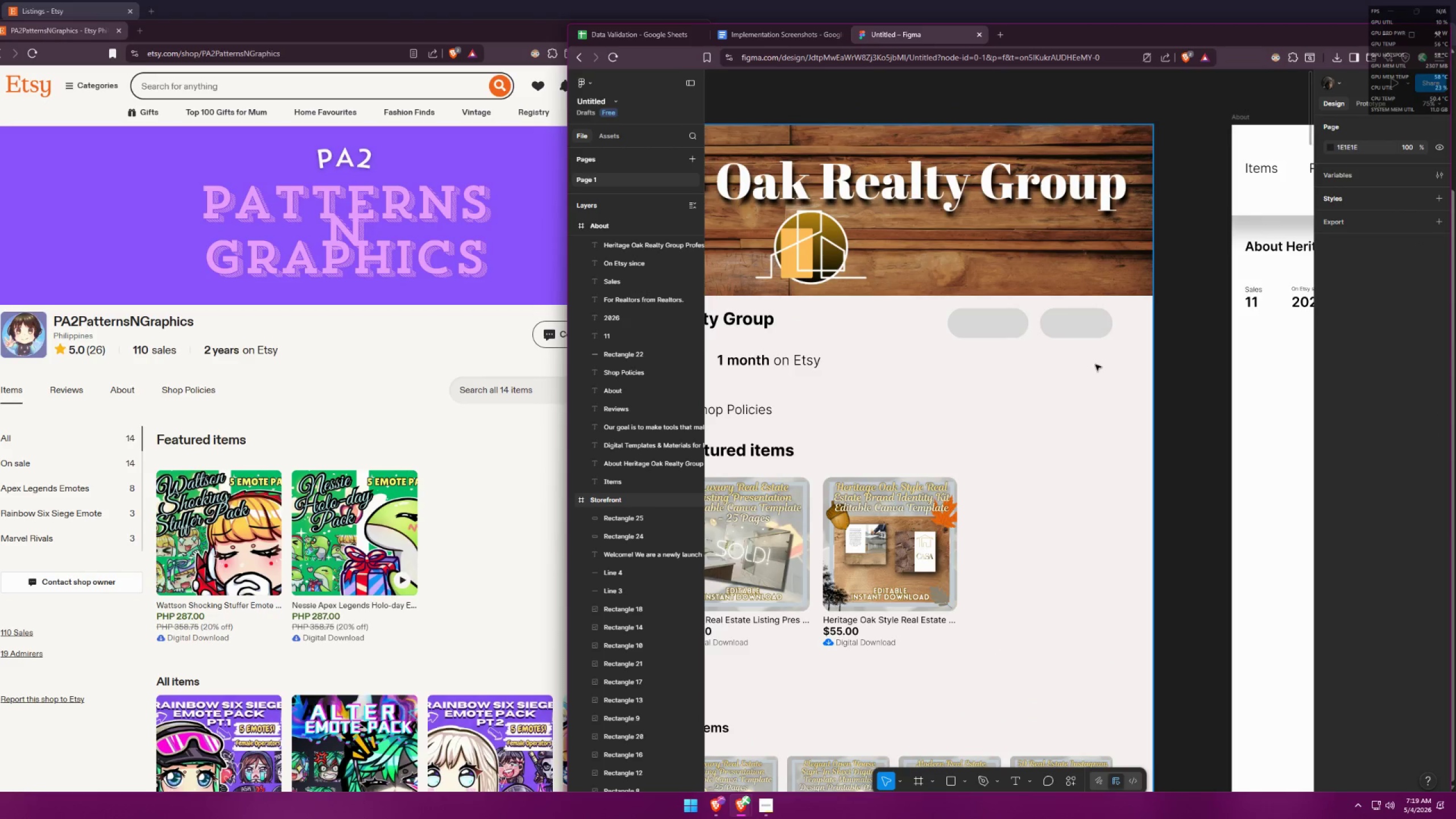 
key(Control+ControlLeft)
 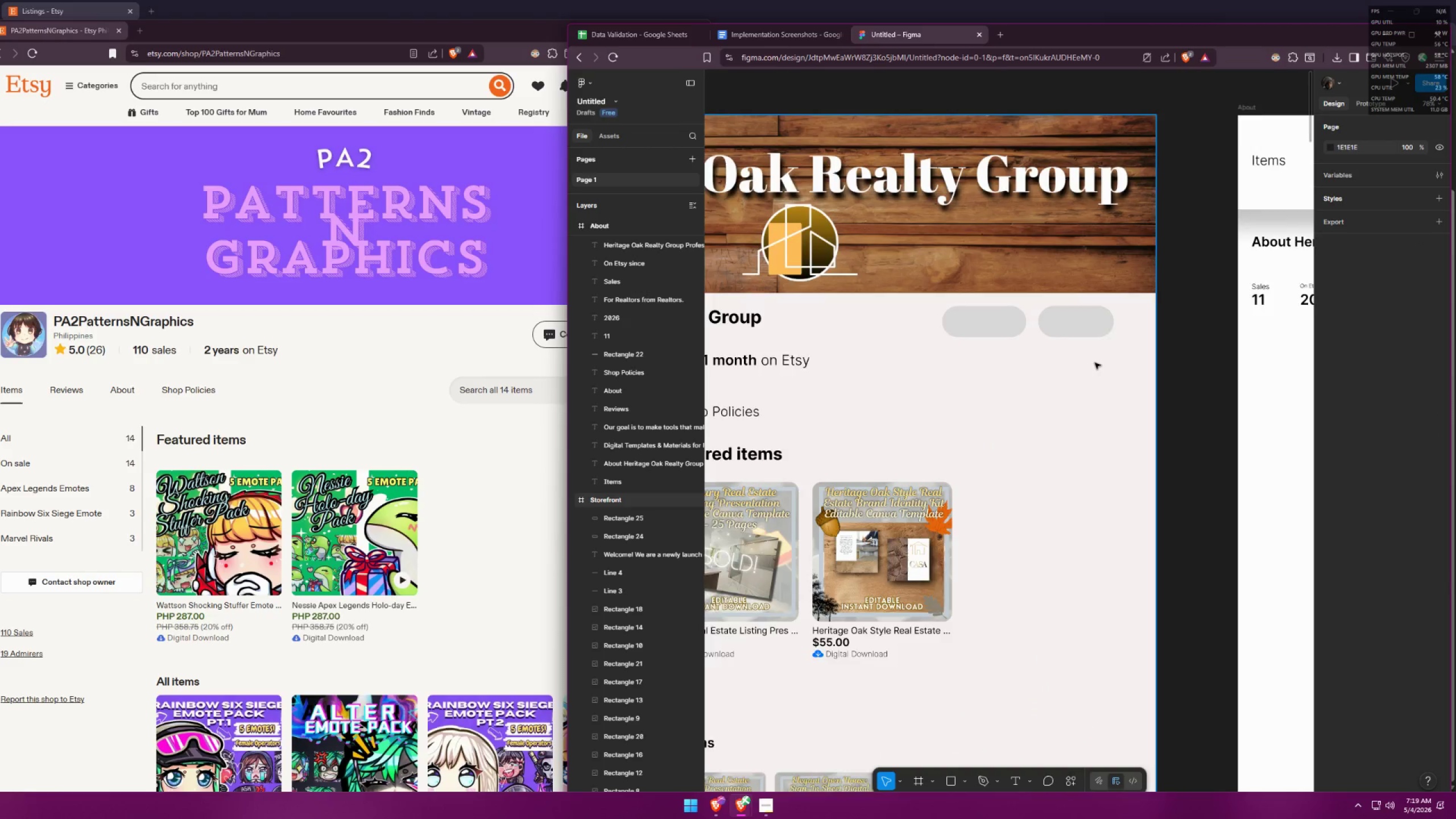 
key(Control+ControlLeft)
 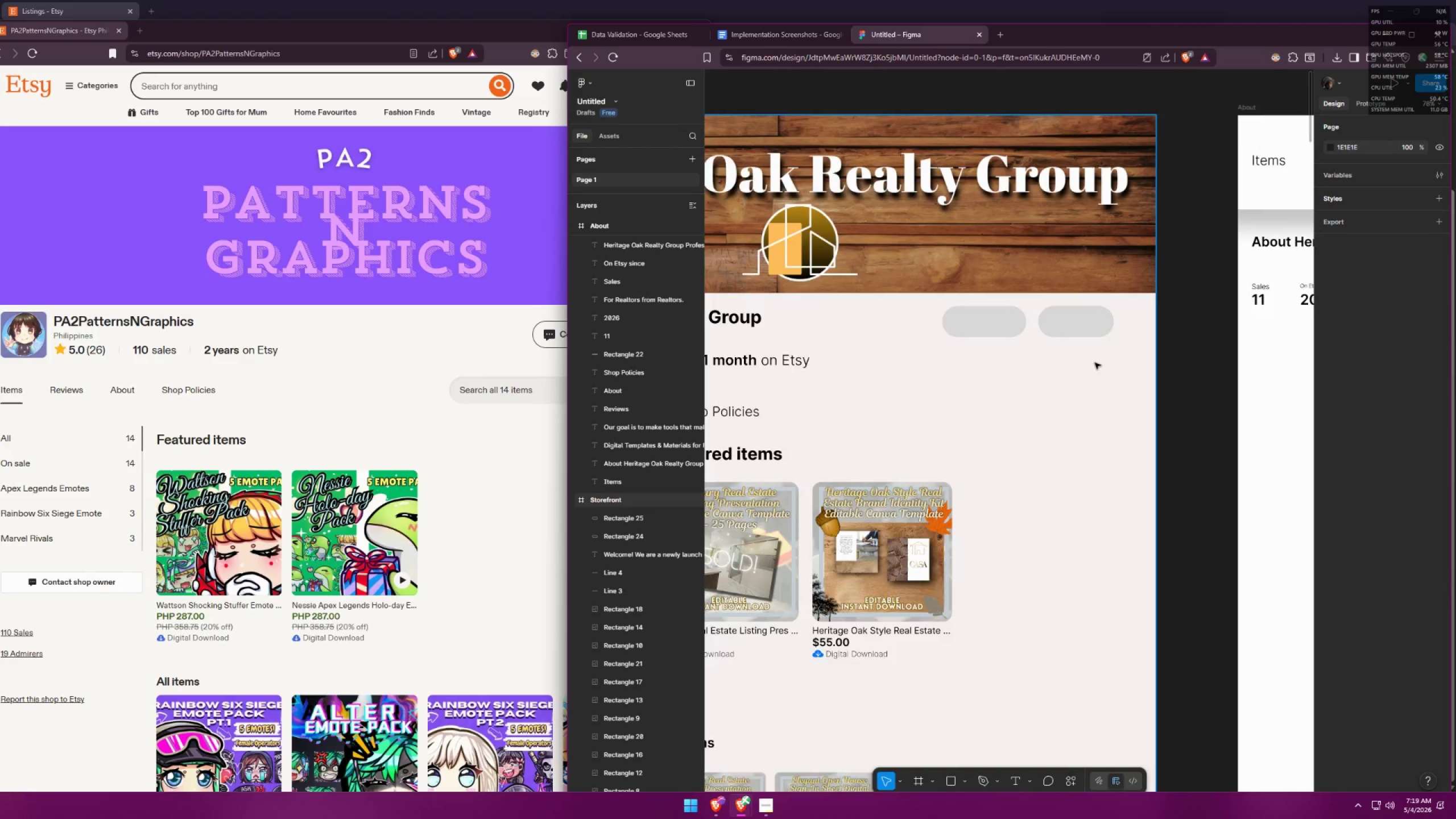 
key(Control+ControlLeft)
 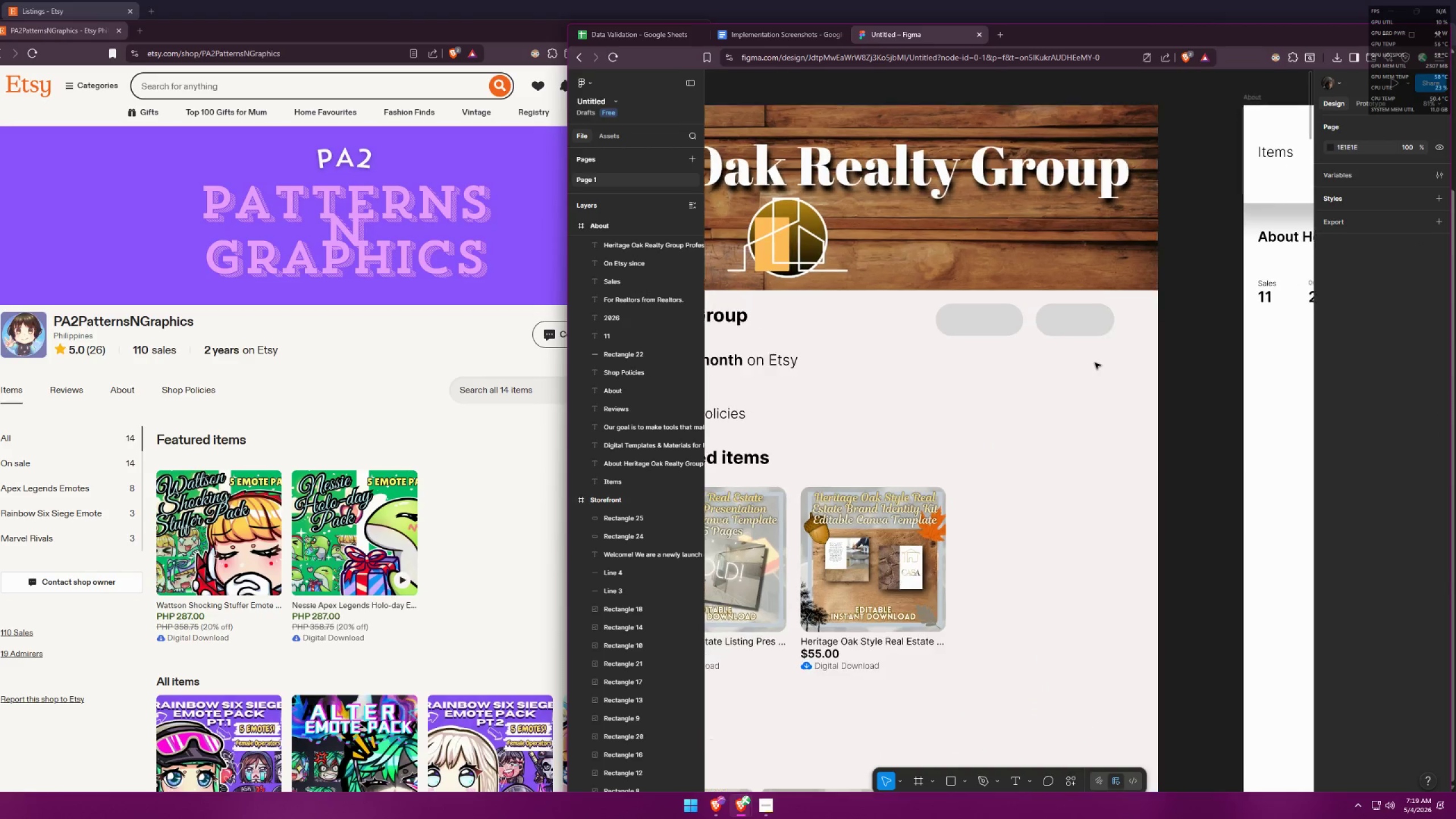 
key(Control+ControlLeft)
 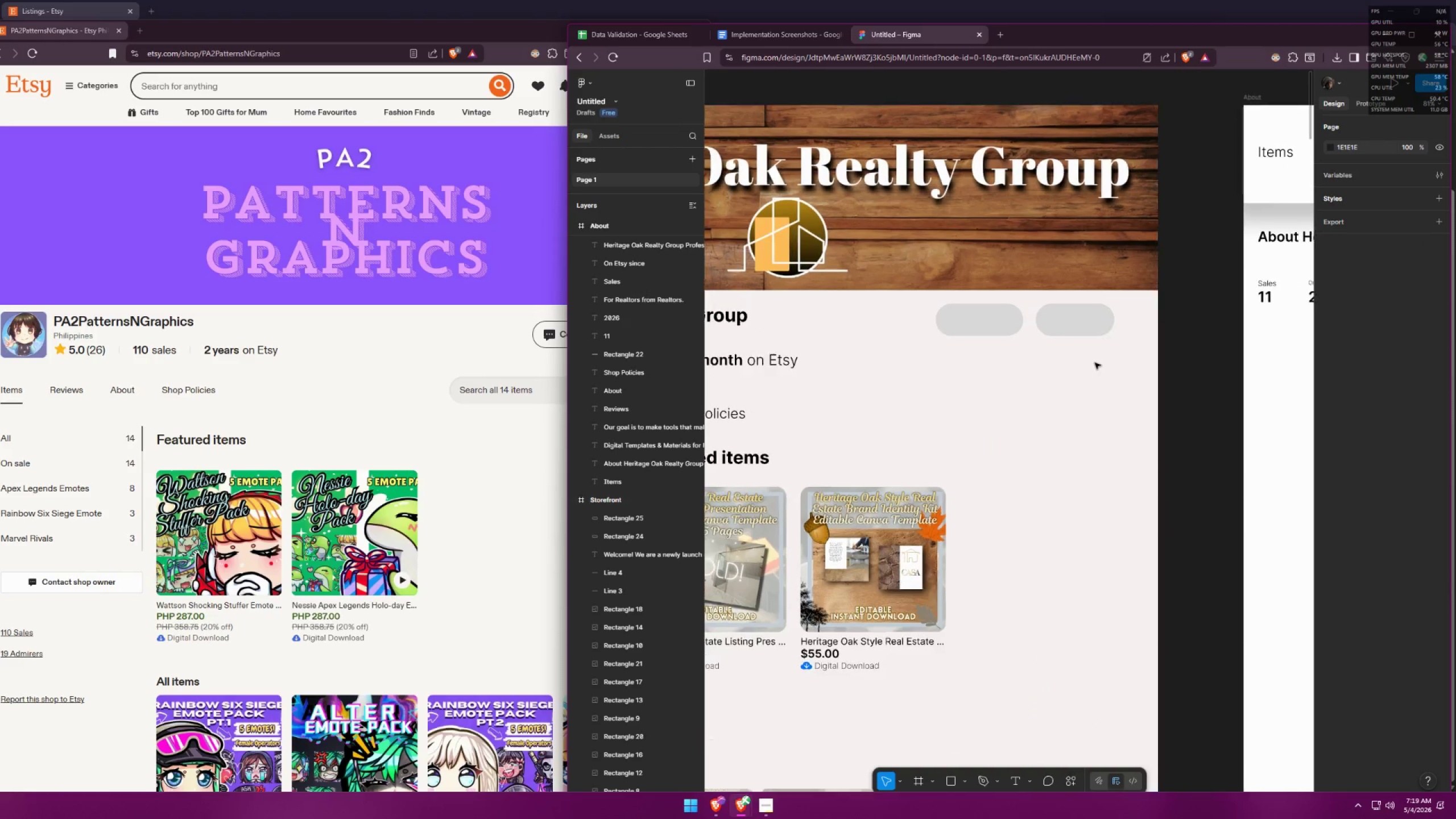 
hold_key(key=ControlLeft, duration=9.59)
 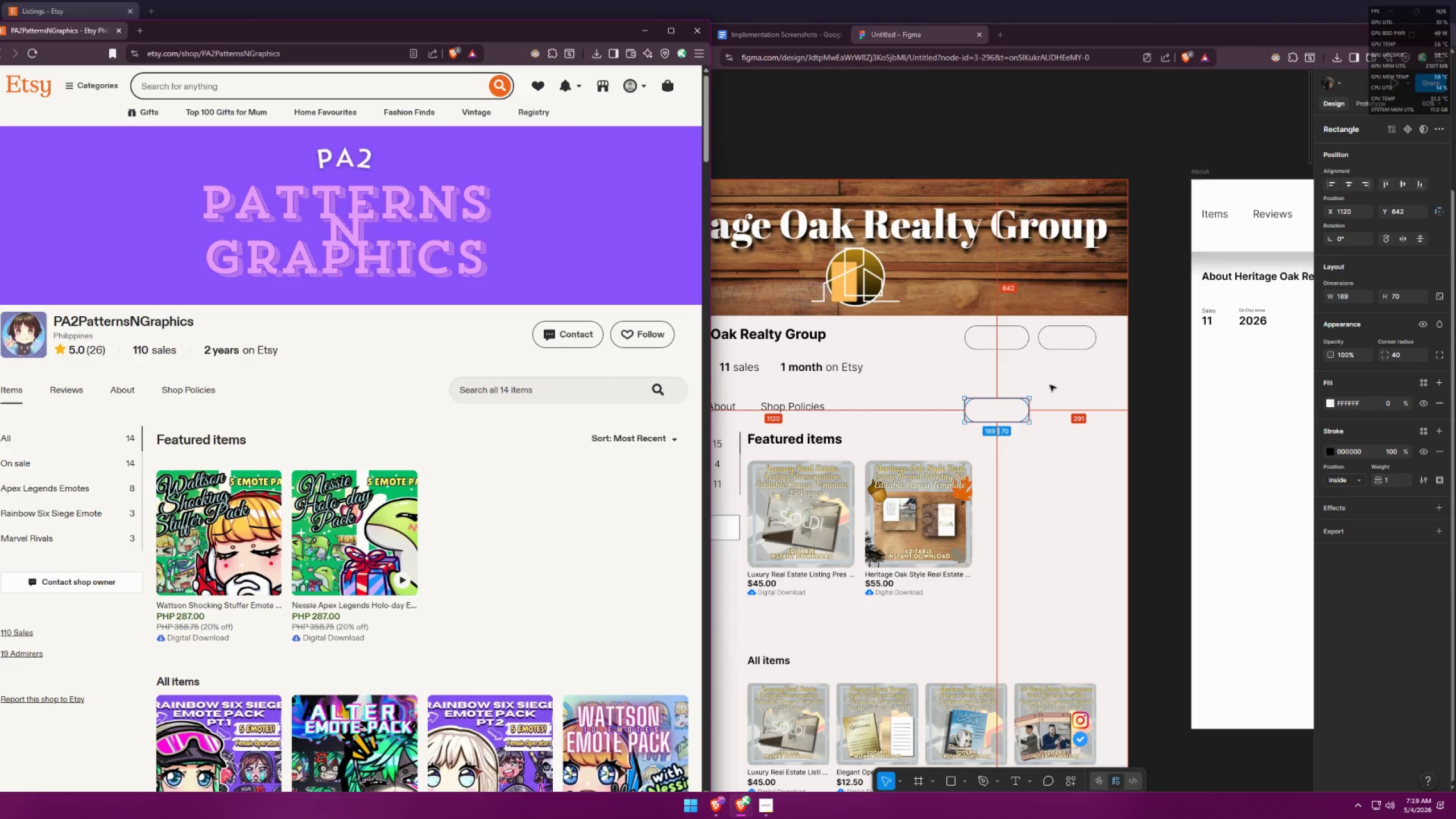 
scroll: coordinate [1095, 363], scroll_direction: up, amount: 7.0
 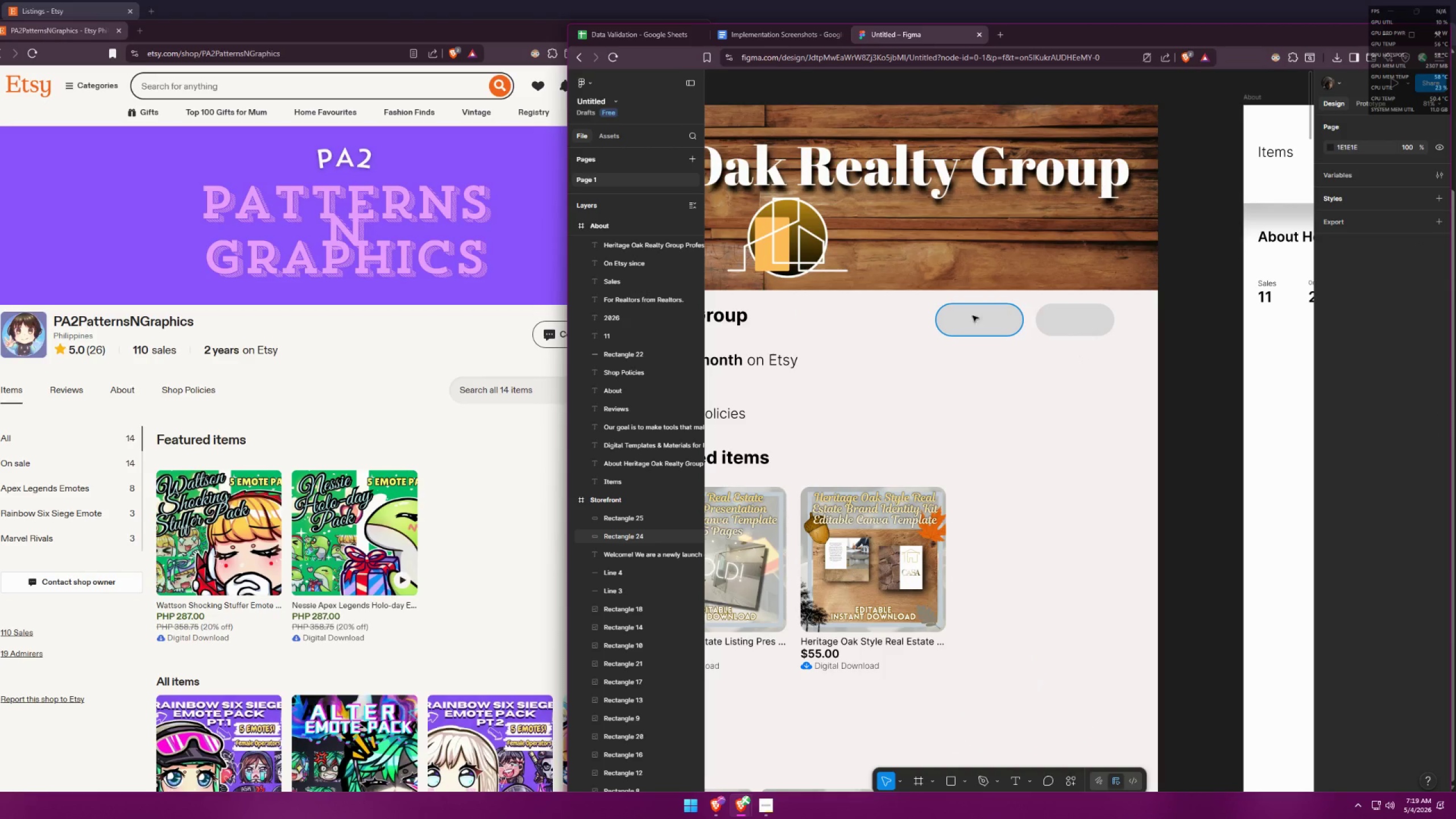 
left_click([958, 317])
 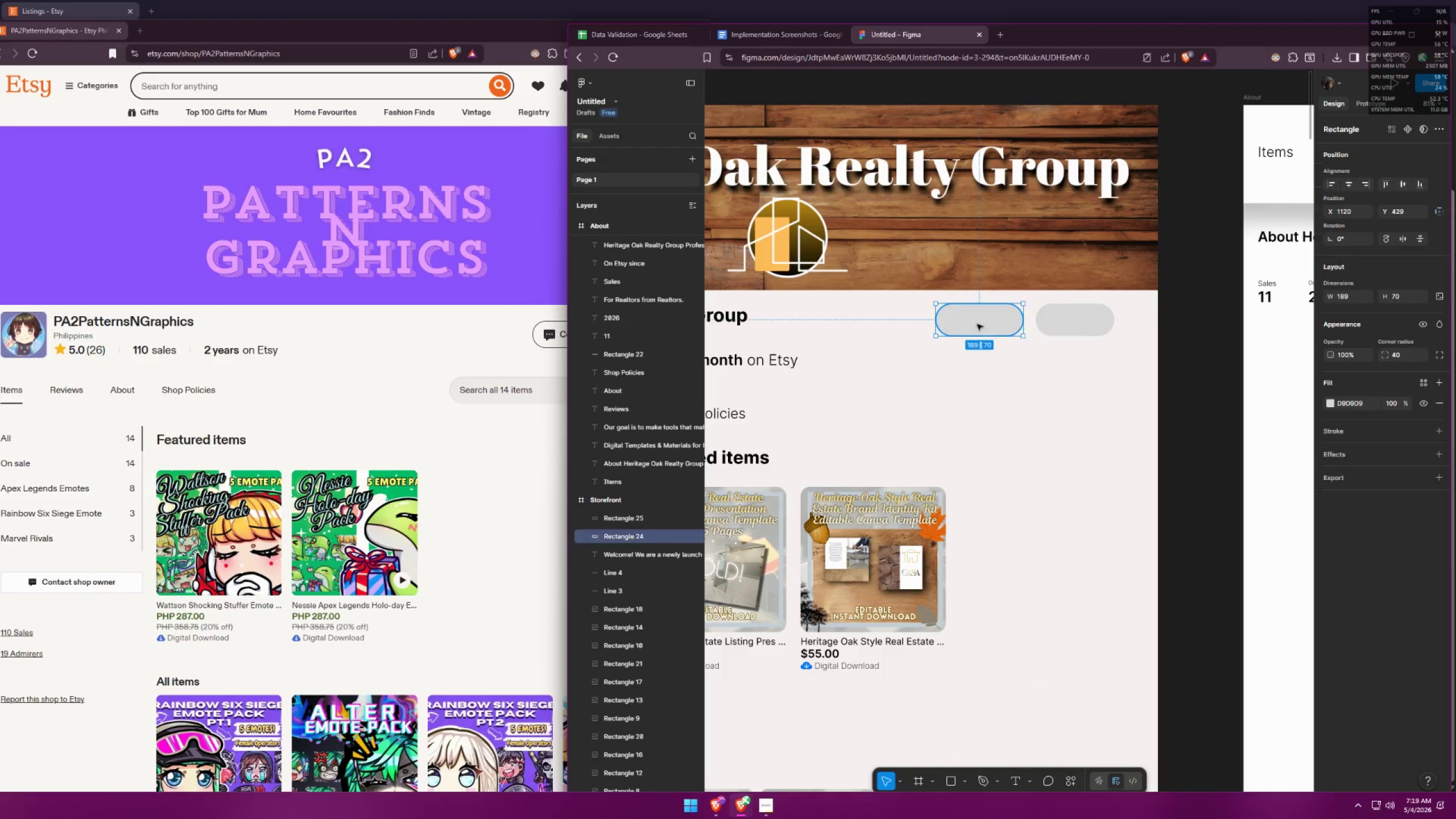 
hold_key(key=ShiftLeft, duration=0.42)
double_click([1104, 333])
 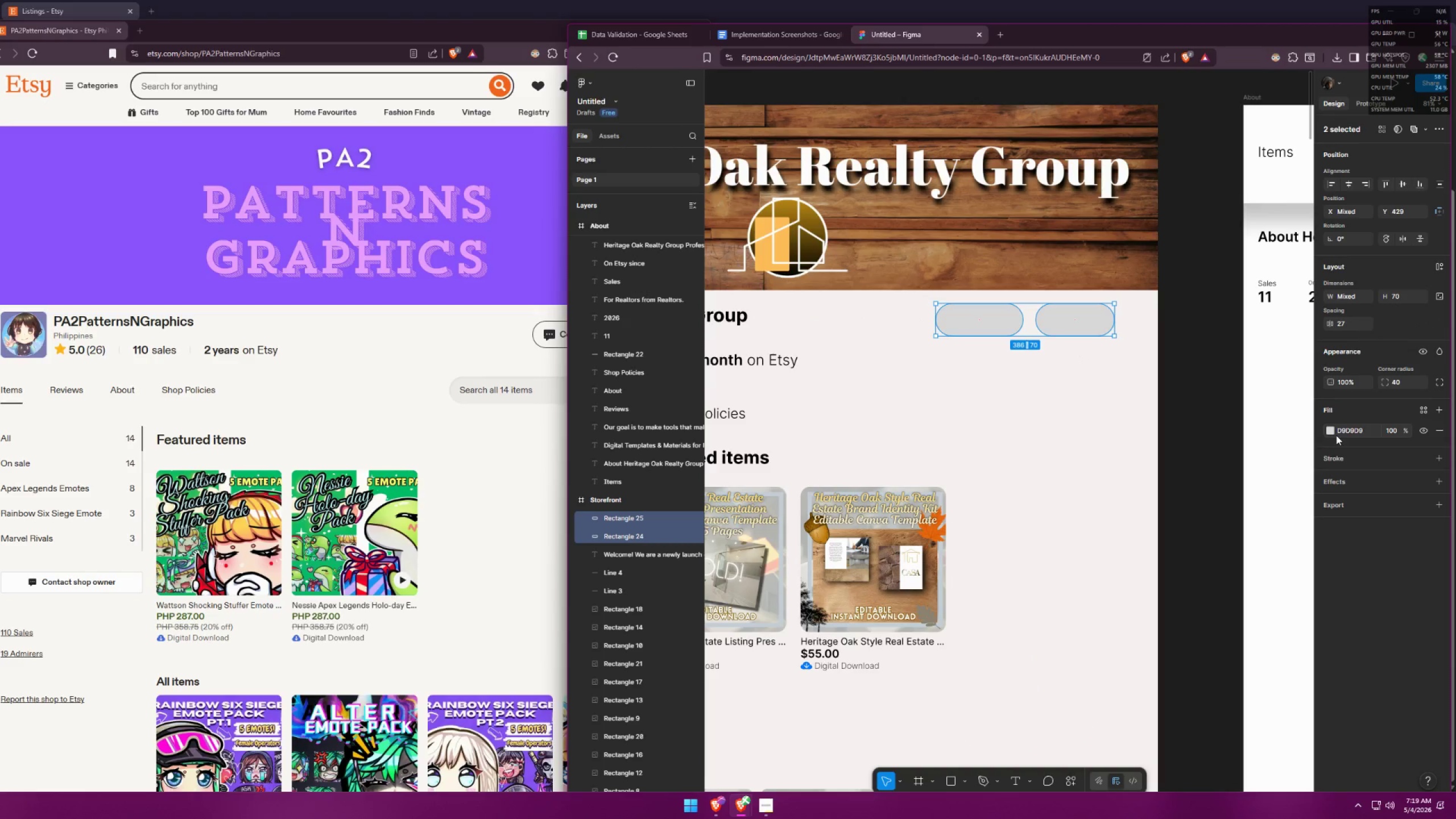 
double_click([1334, 433])
 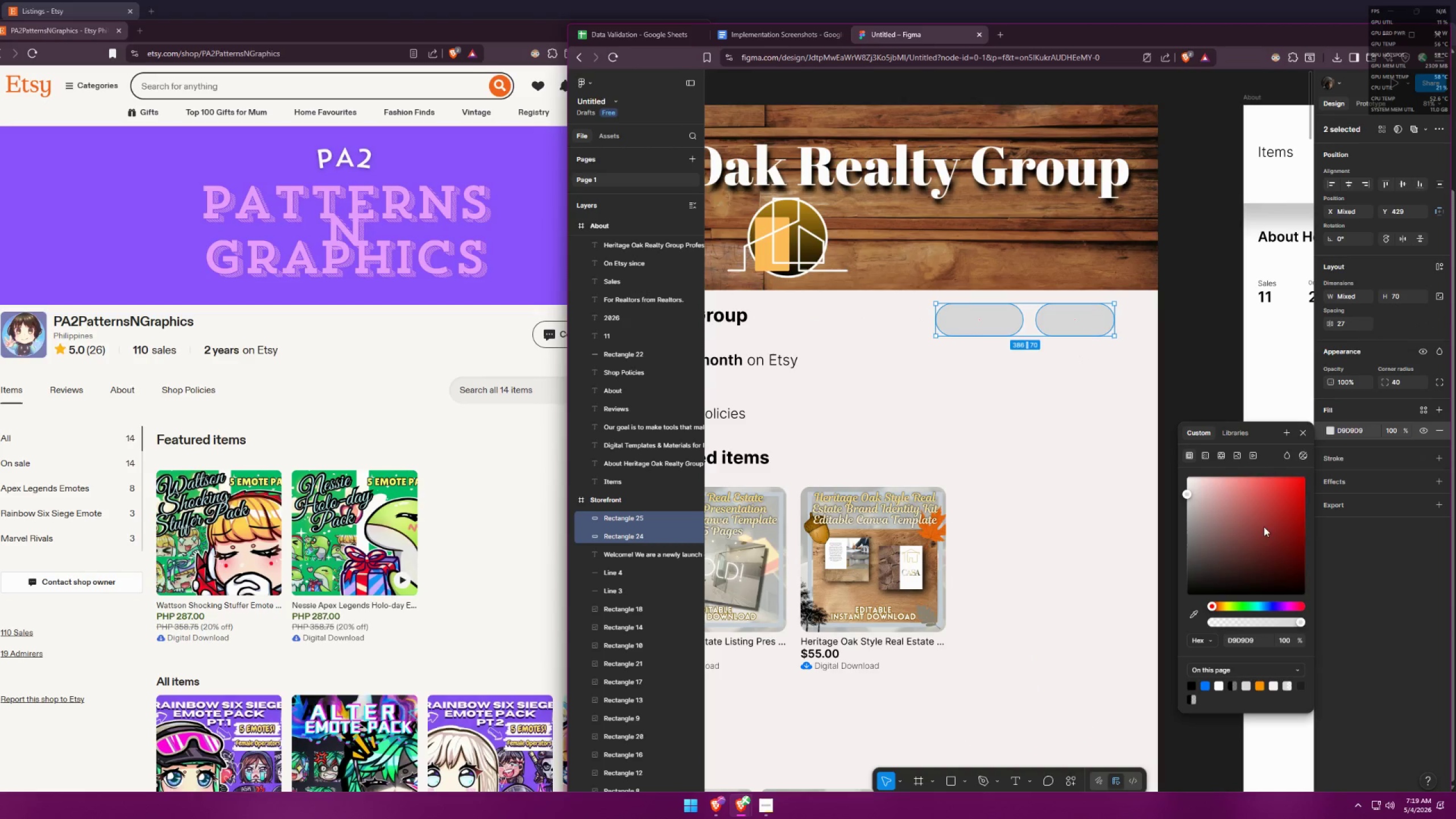 
left_click_drag(start_coordinate=[1223, 568], to_coordinate=[1185, 464])
 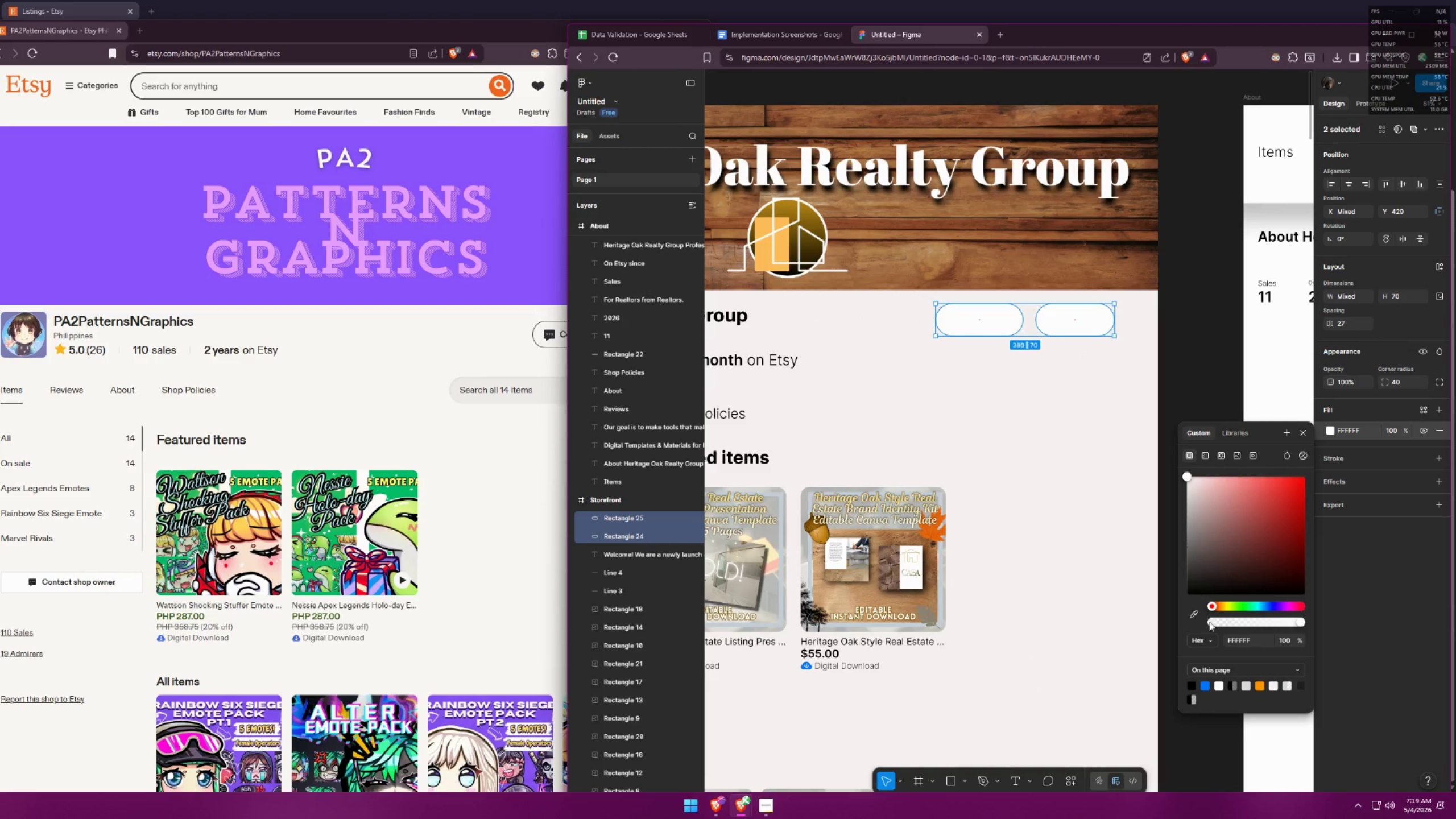 
left_click_drag(start_coordinate=[1226, 626], to_coordinate=[1155, 618])
 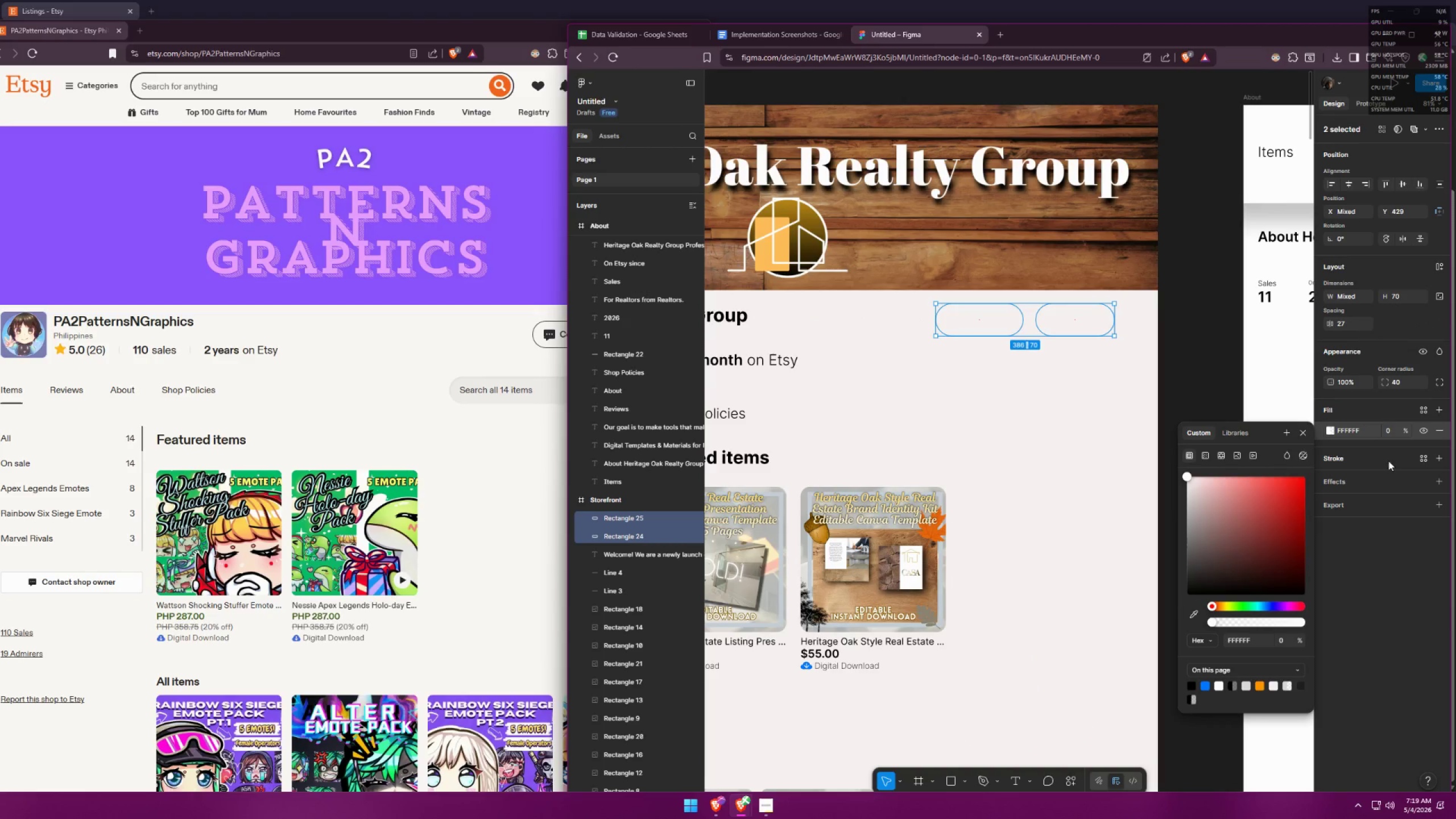 
left_click([1435, 454])
 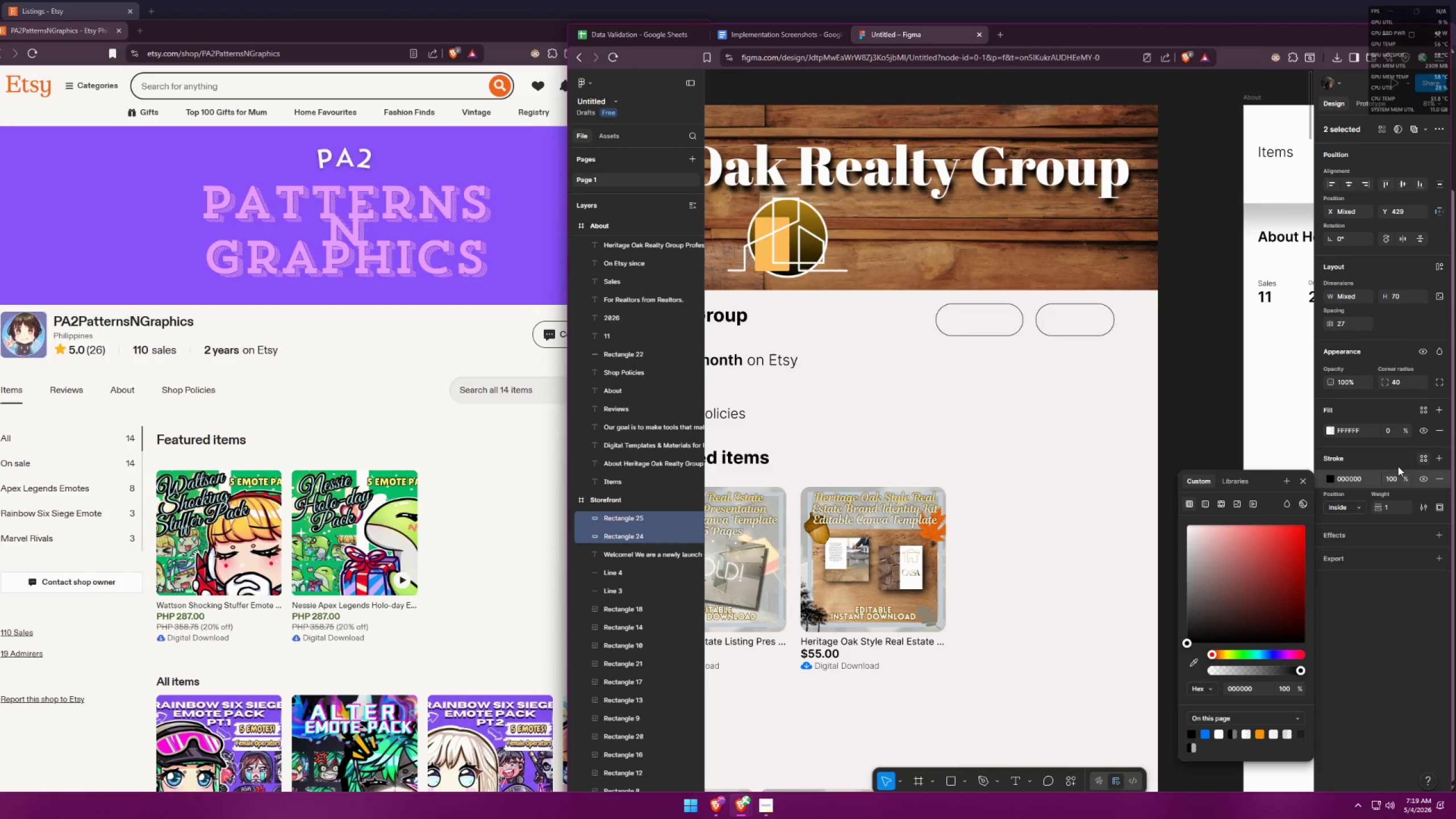 
left_click([1004, 395])
 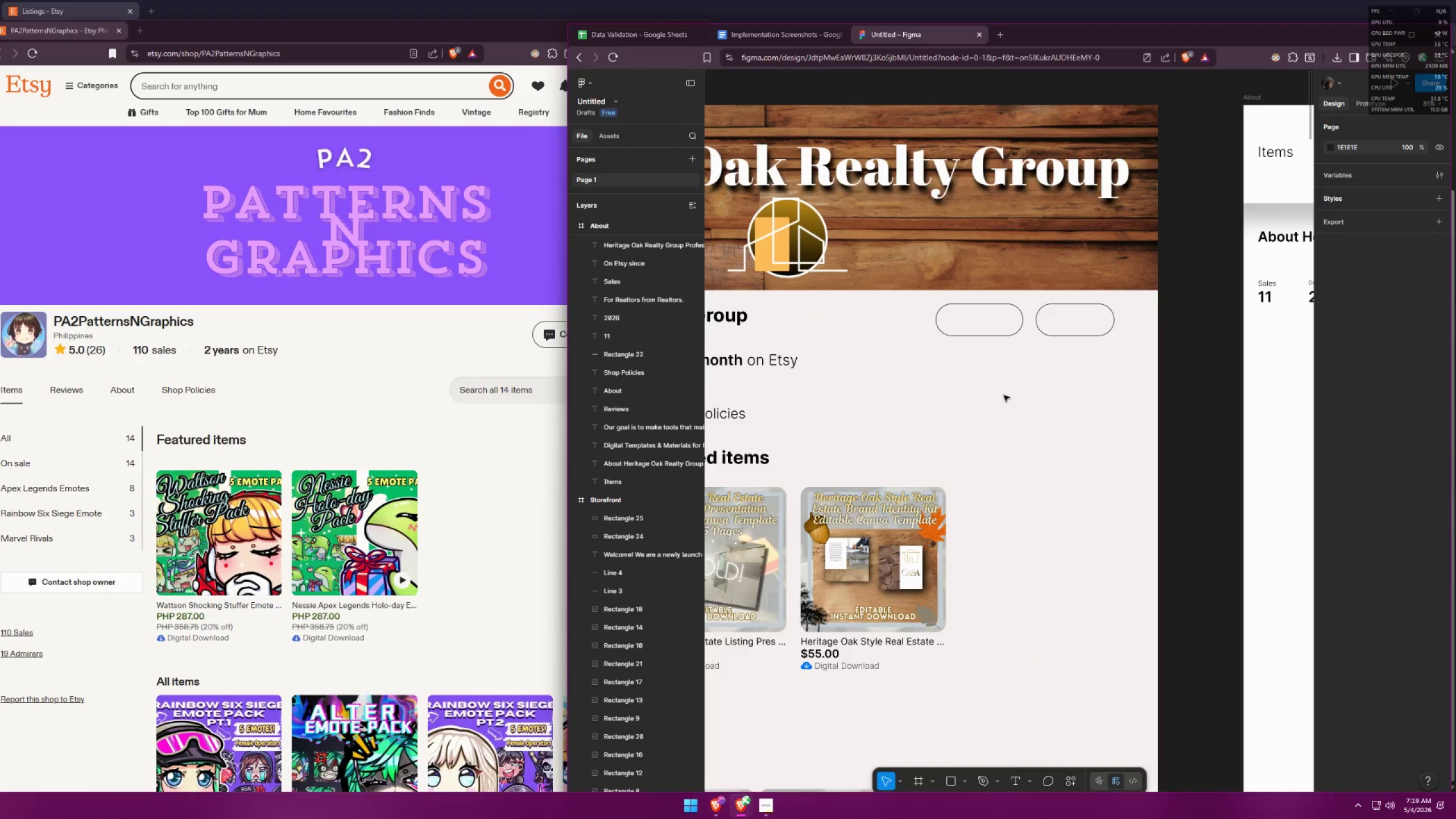 
key(Alt+AltLeft)
 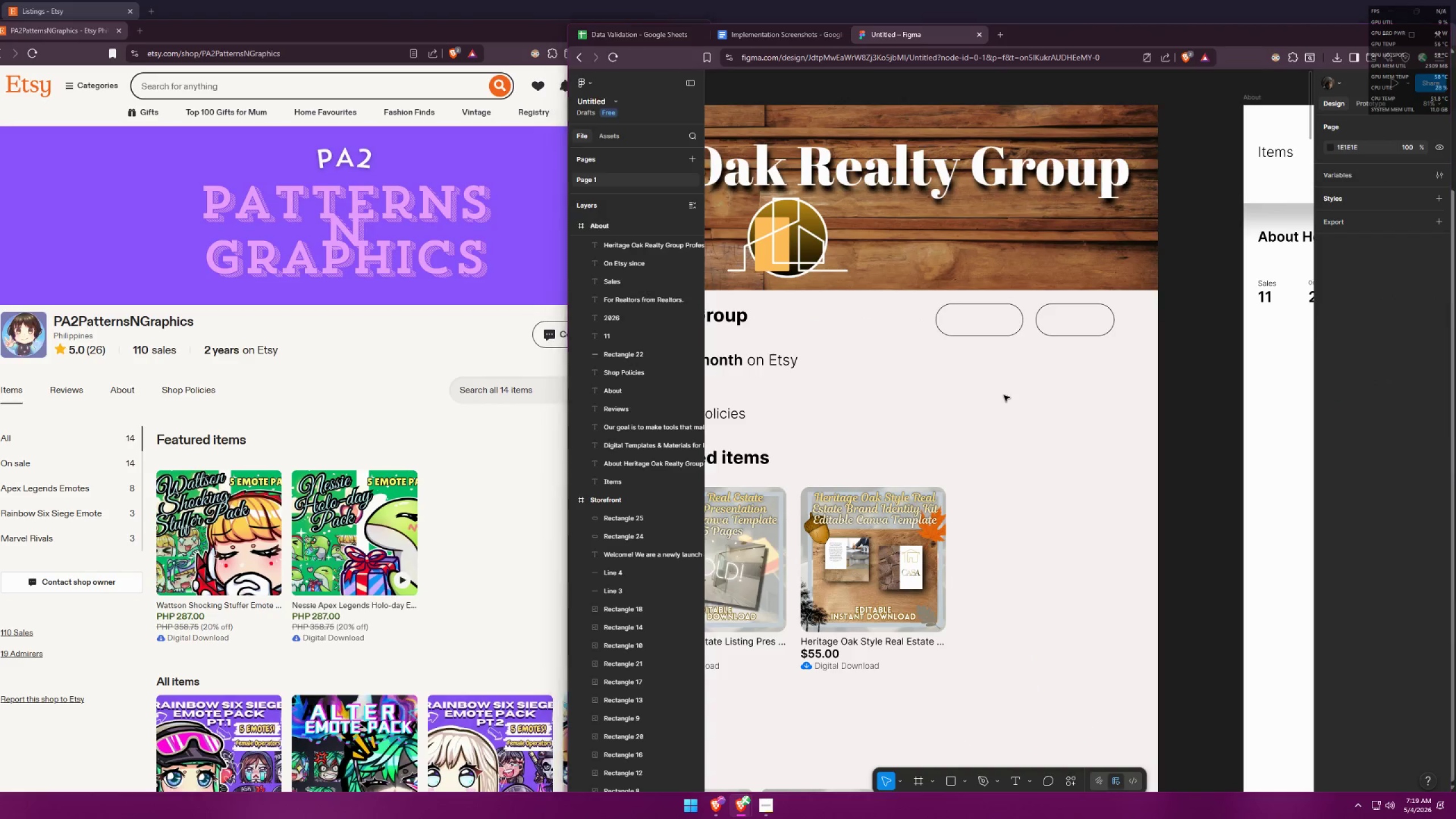 
key(Alt+Tab)
 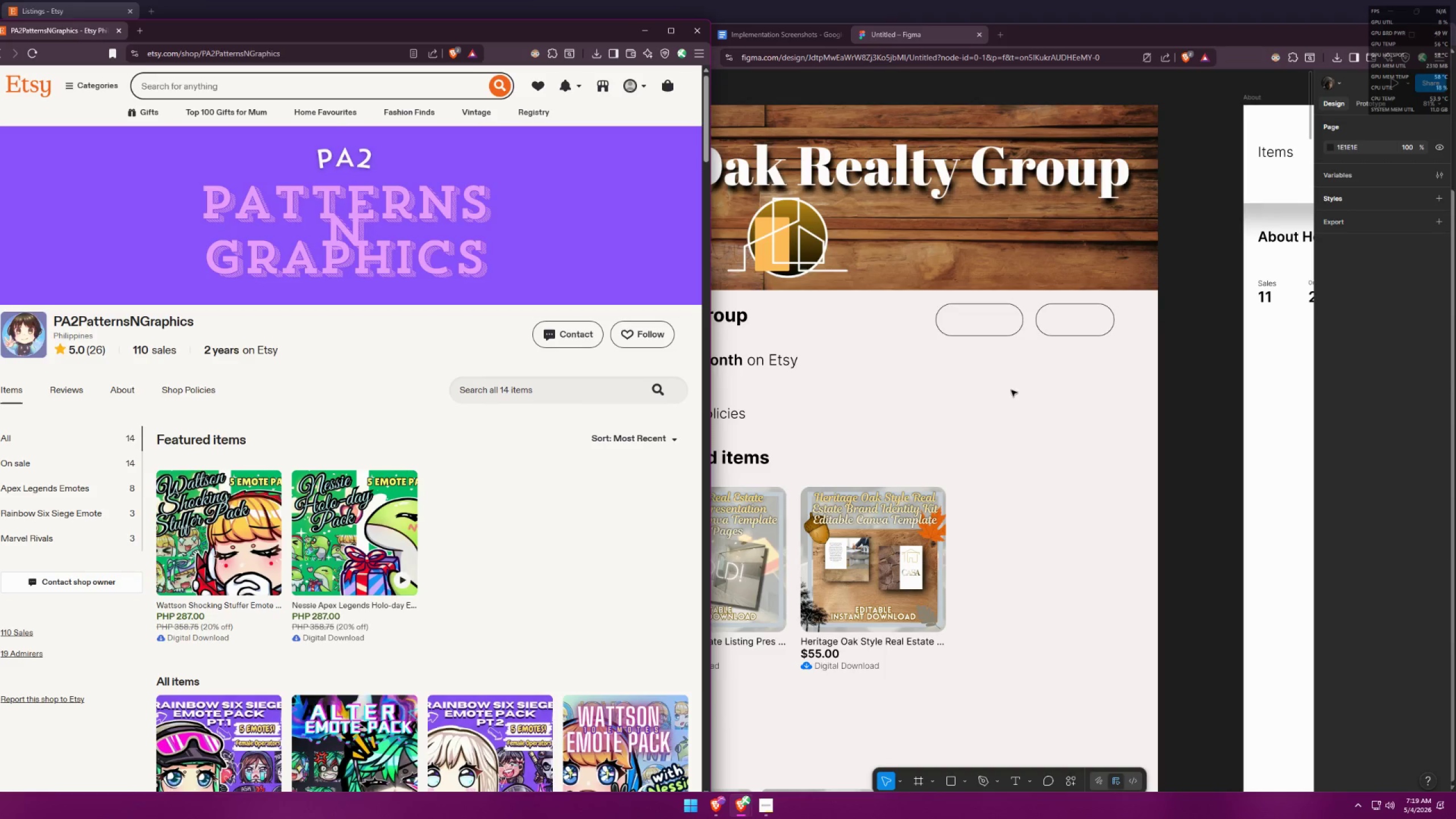 
hold_key(key=AltLeft, duration=0.84)
hold_key(key=ShiftLeft, duration=0.75)
left_click_drag(start_coordinate=[989, 333], to_coordinate=[995, 433])
 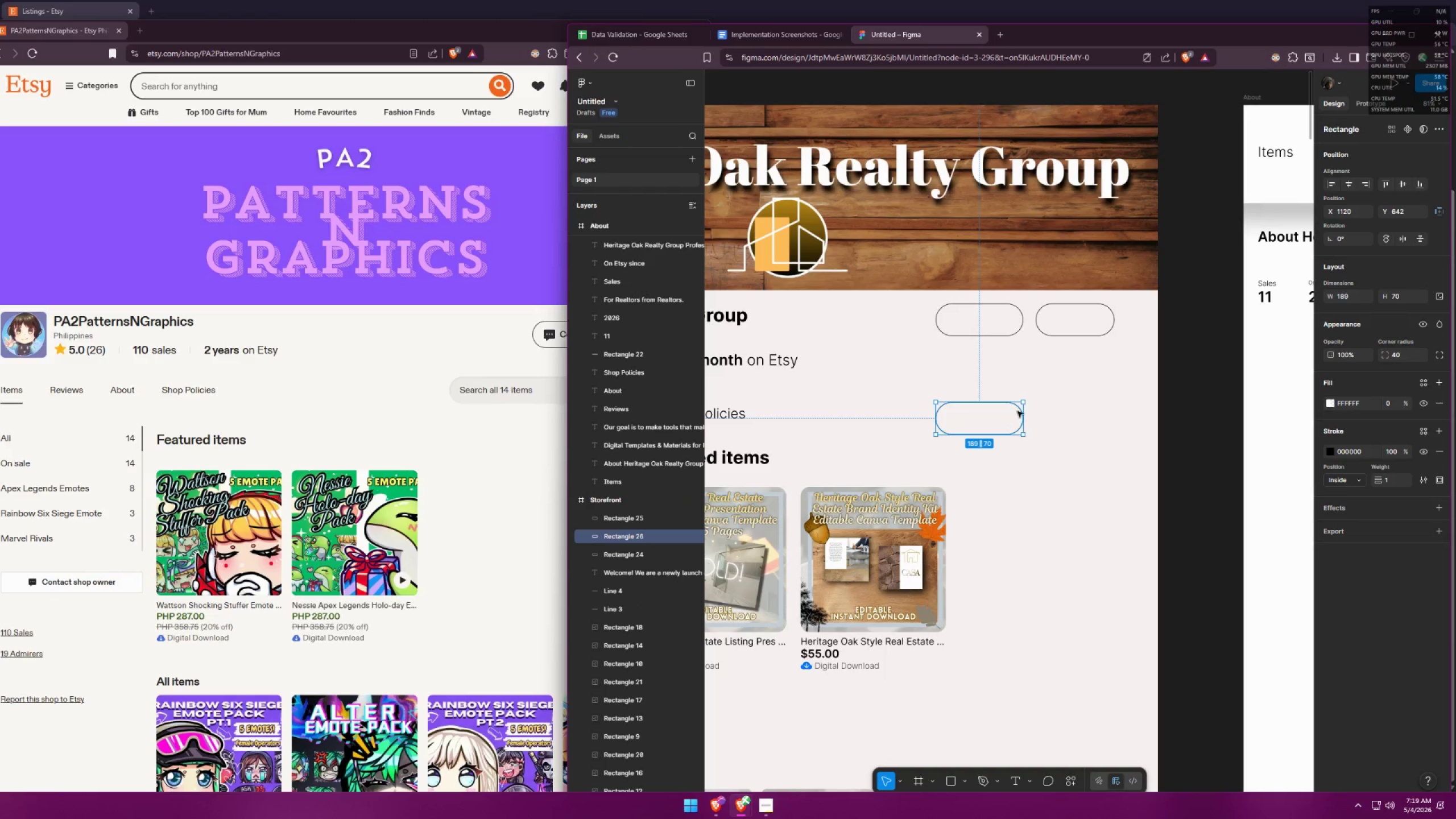 
key(Alt+AltLeft)
 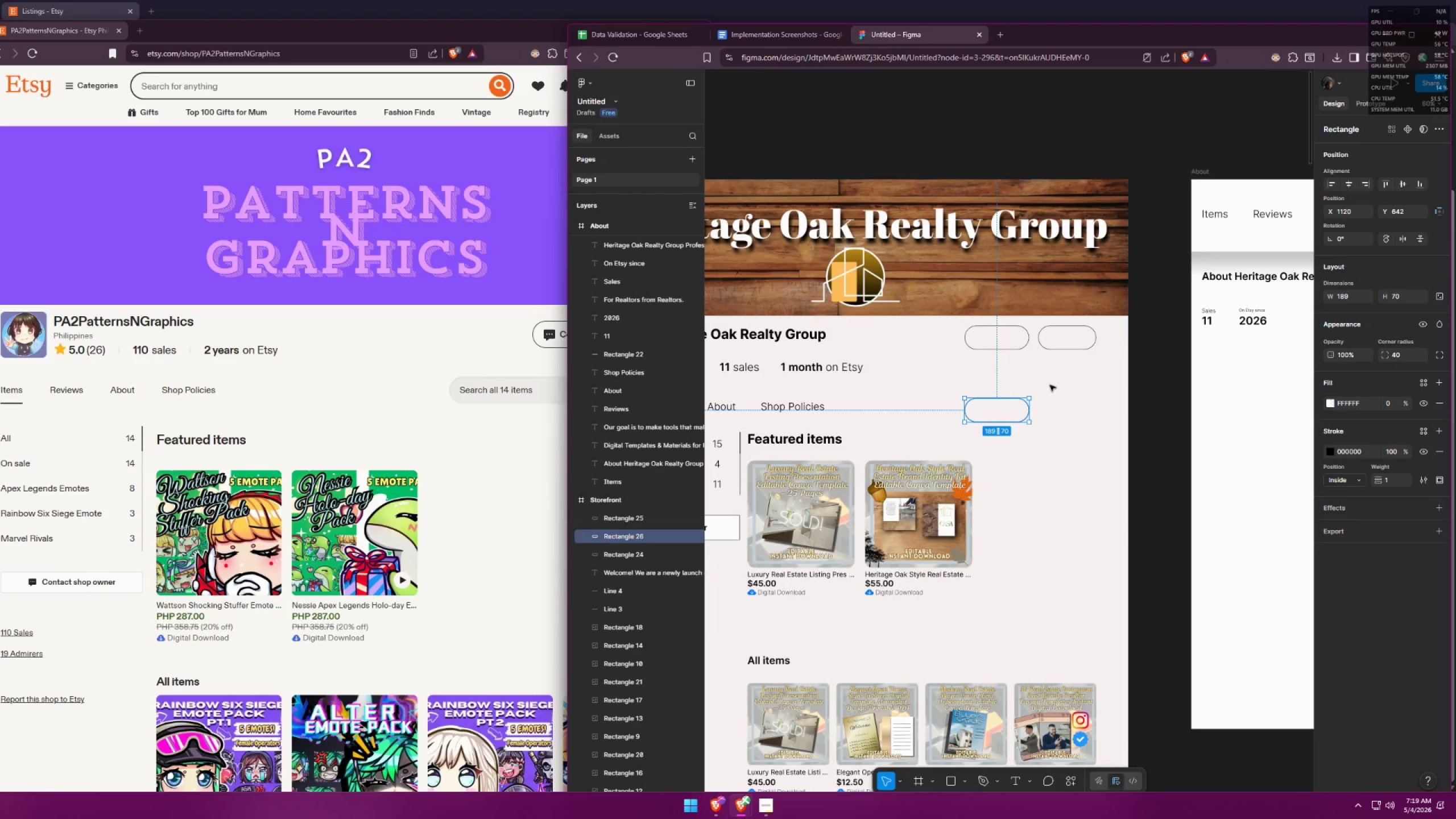 
key(Alt+Tab)
 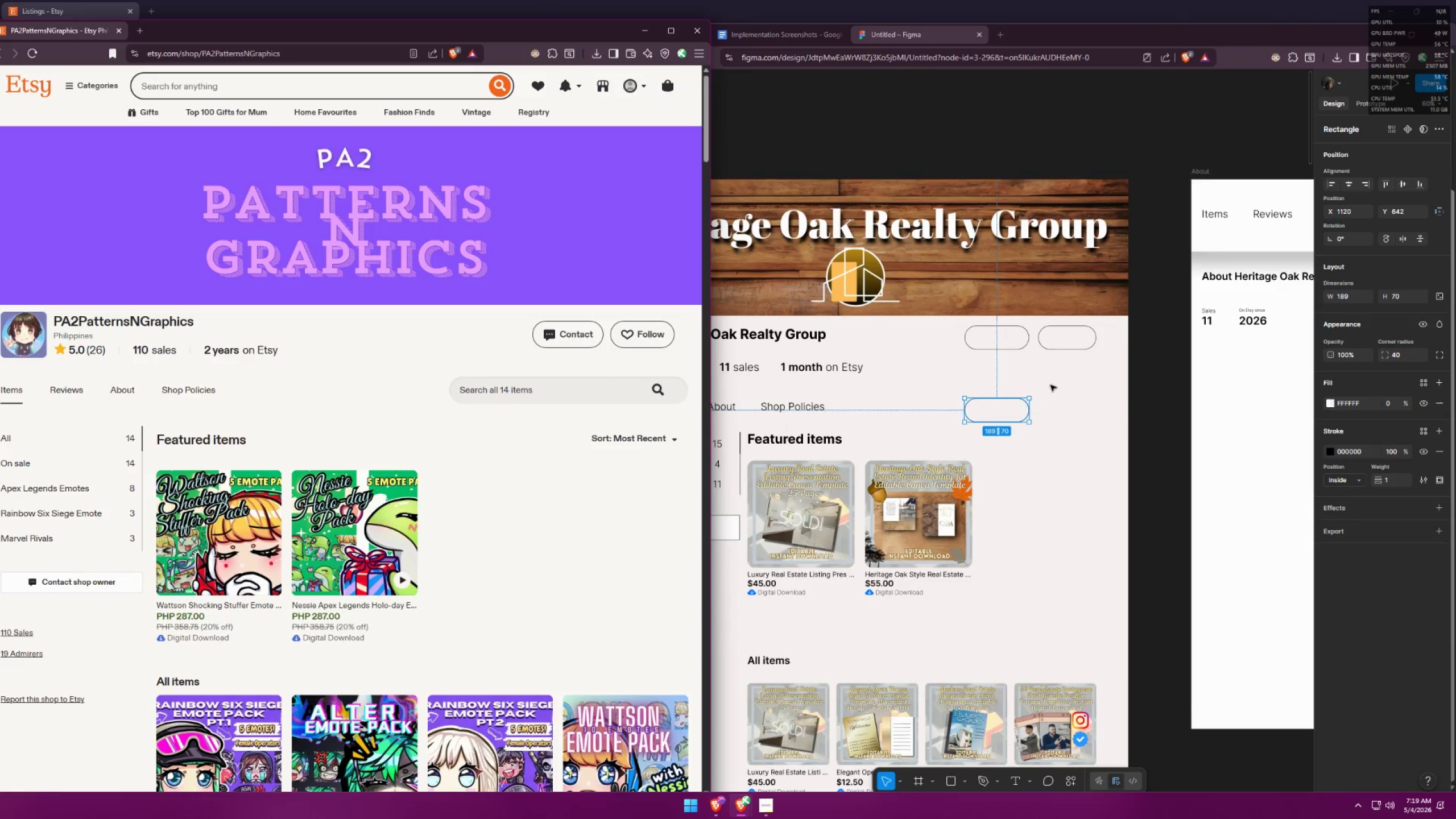 
scroll: coordinate [1048, 387], scroll_direction: down, amount: 3.0
 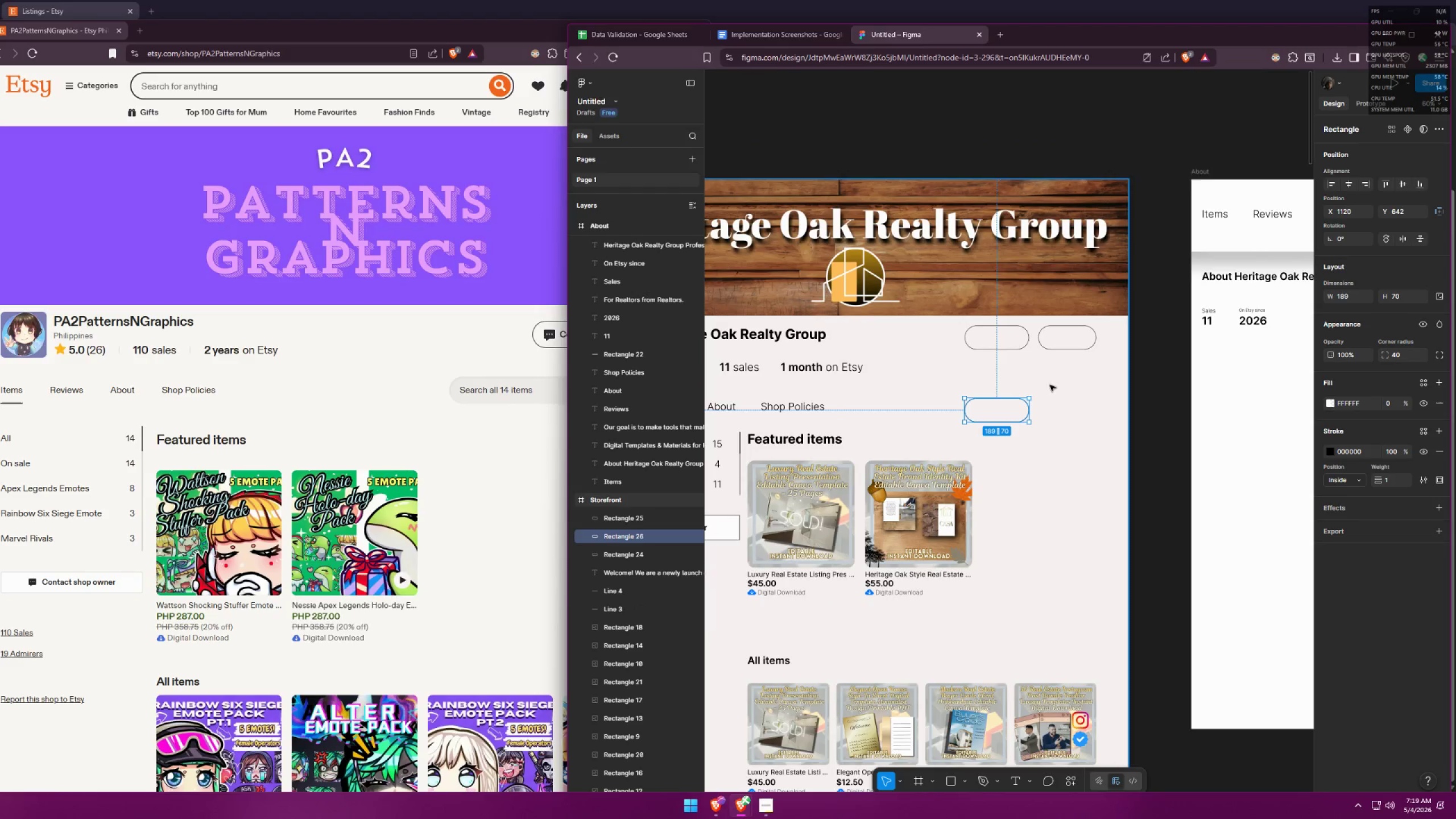 
key(Alt+AltLeft)
 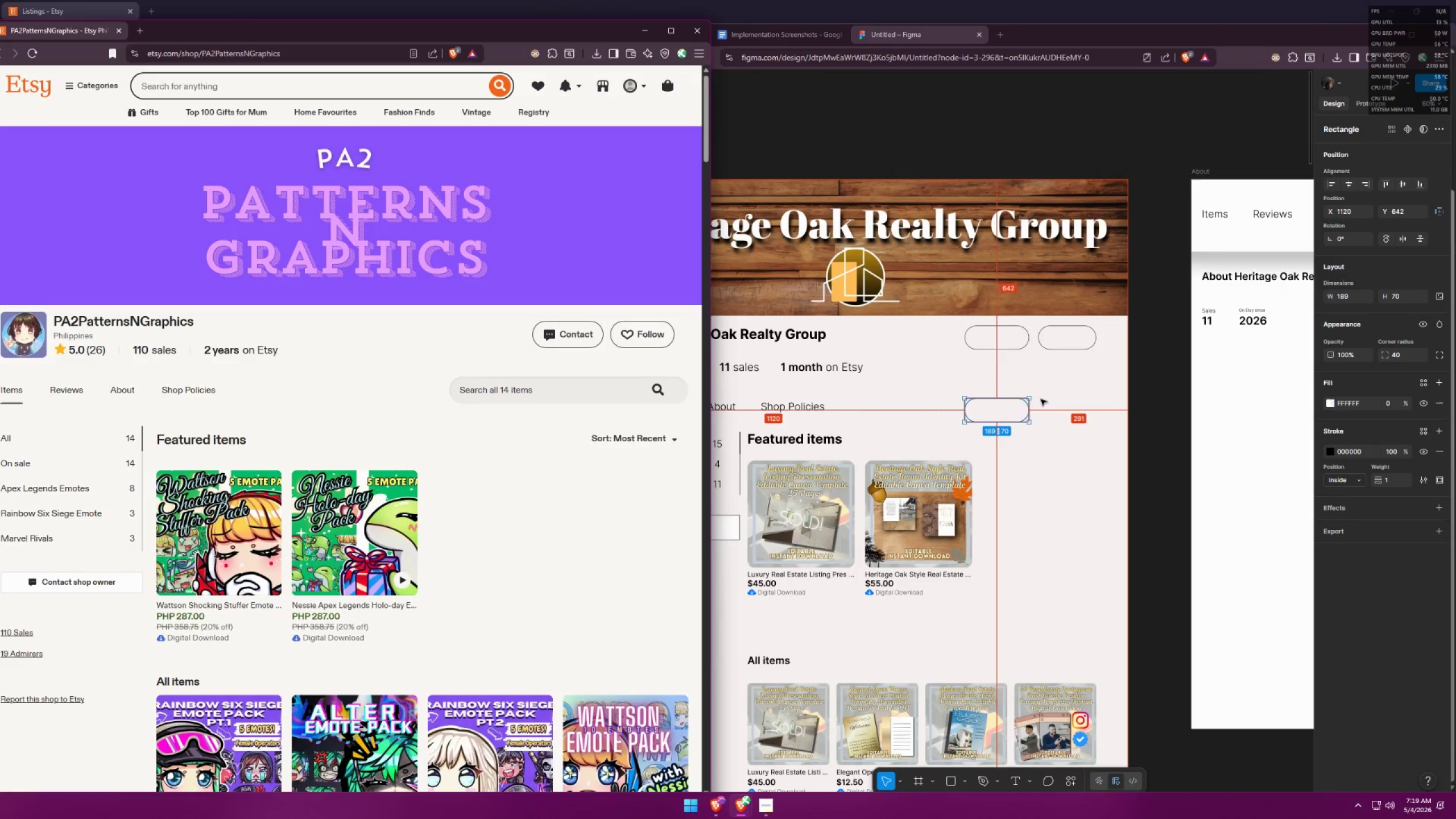 
key(Alt+Tab)
 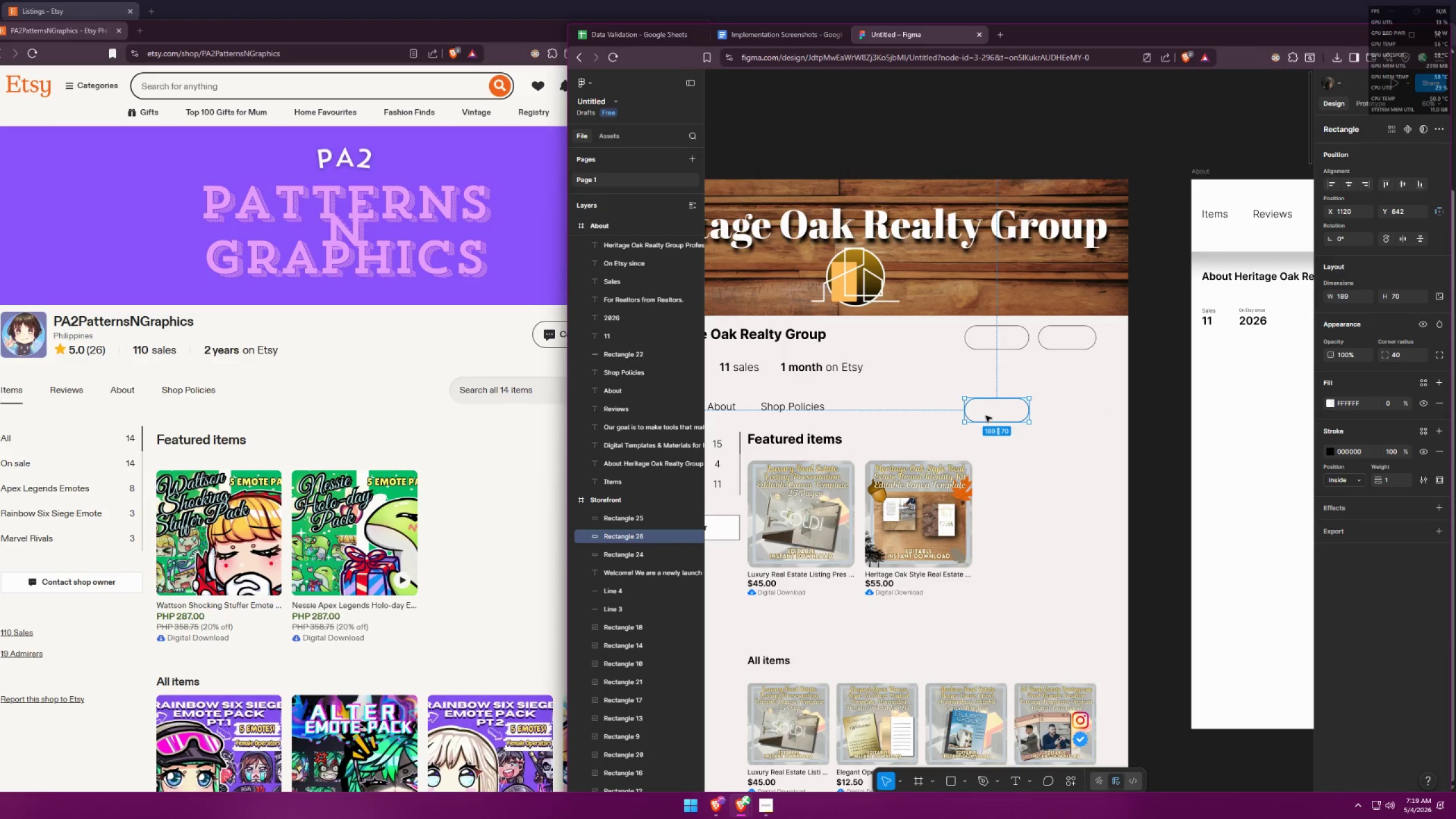 
left_click_drag(start_coordinate=[995, 412], to_coordinate=[999, 403])
 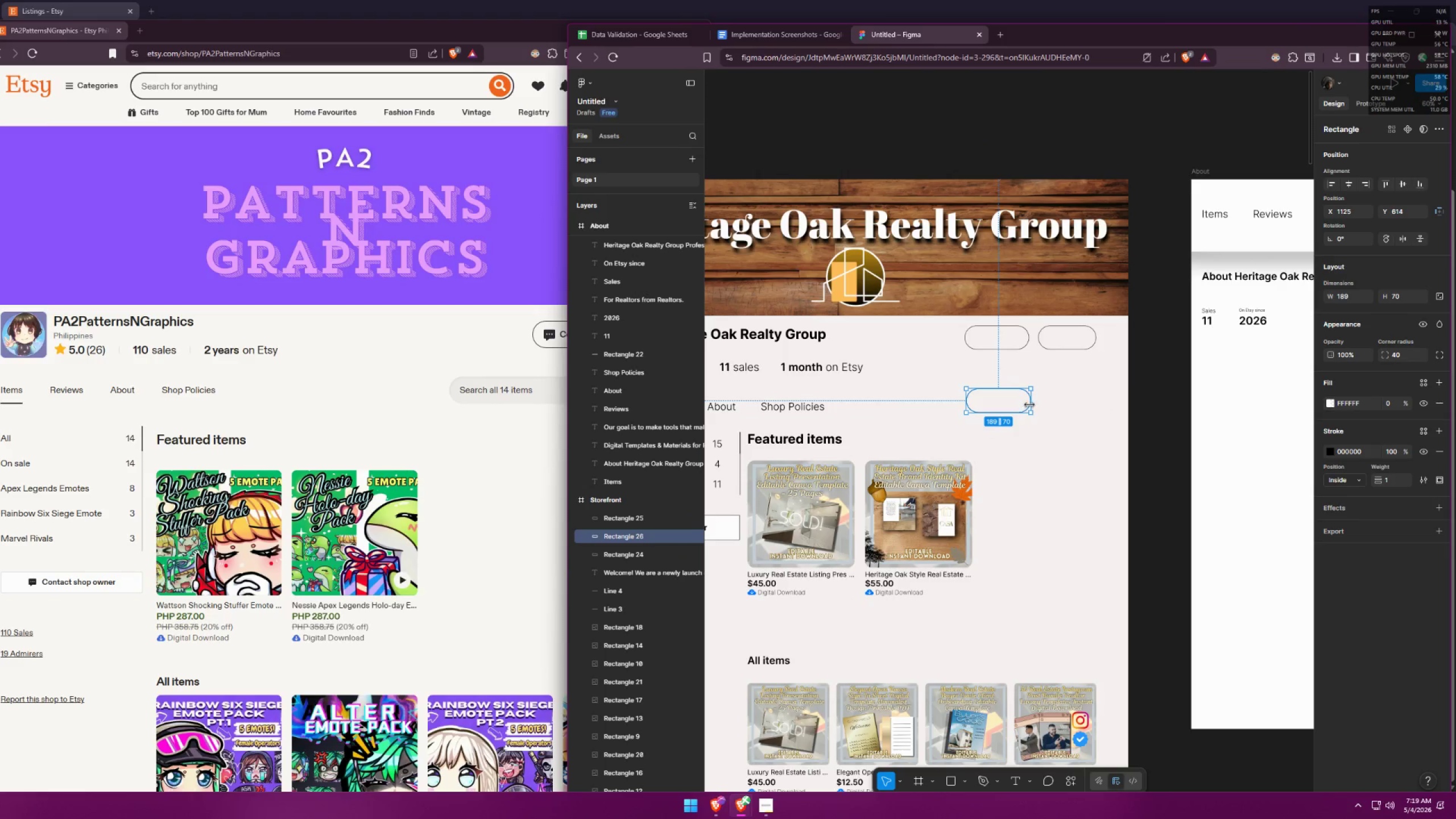 
left_click_drag(start_coordinate=[1033, 403], to_coordinate=[1097, 403])
 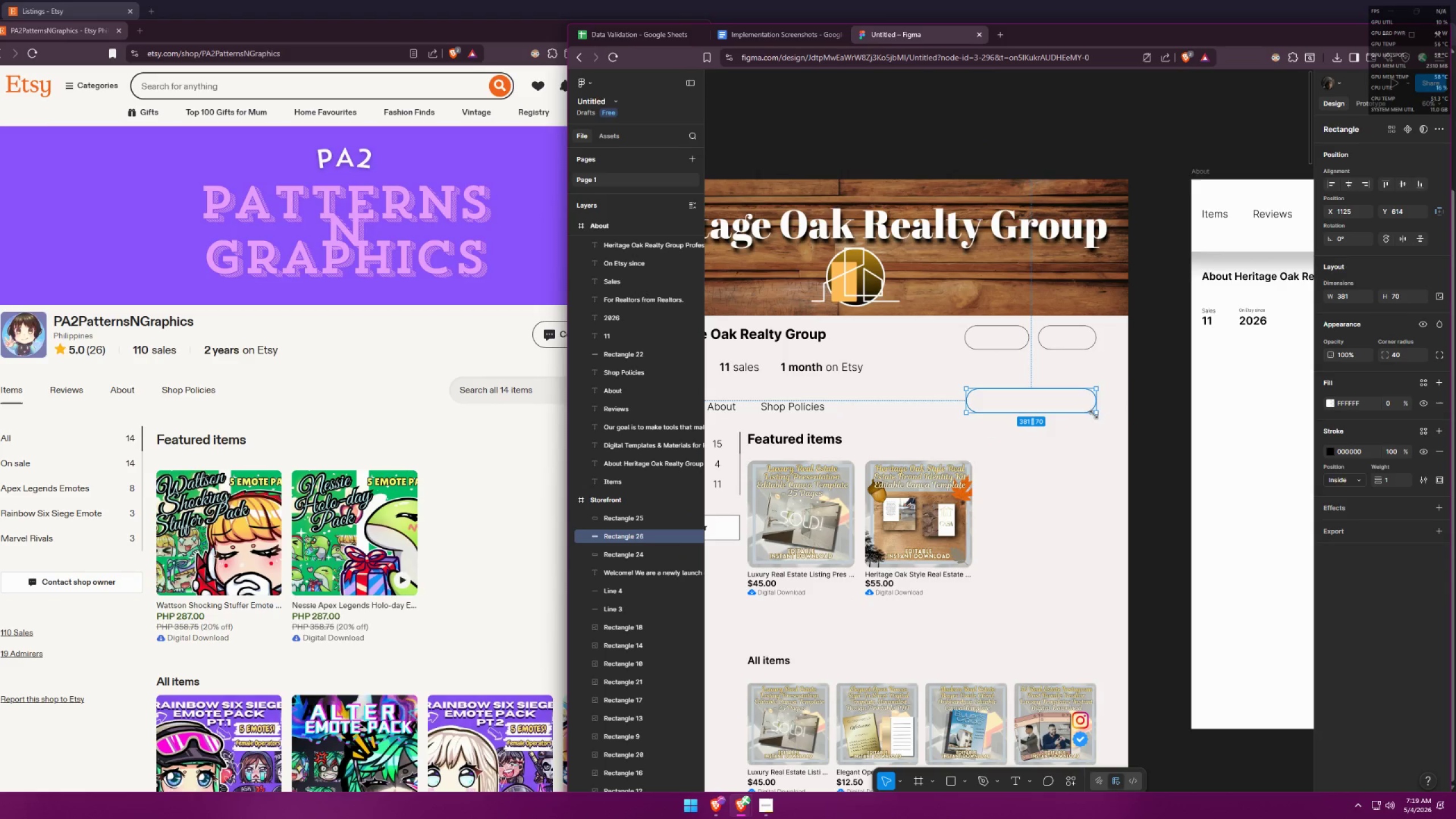 
left_click([1061, 481])
 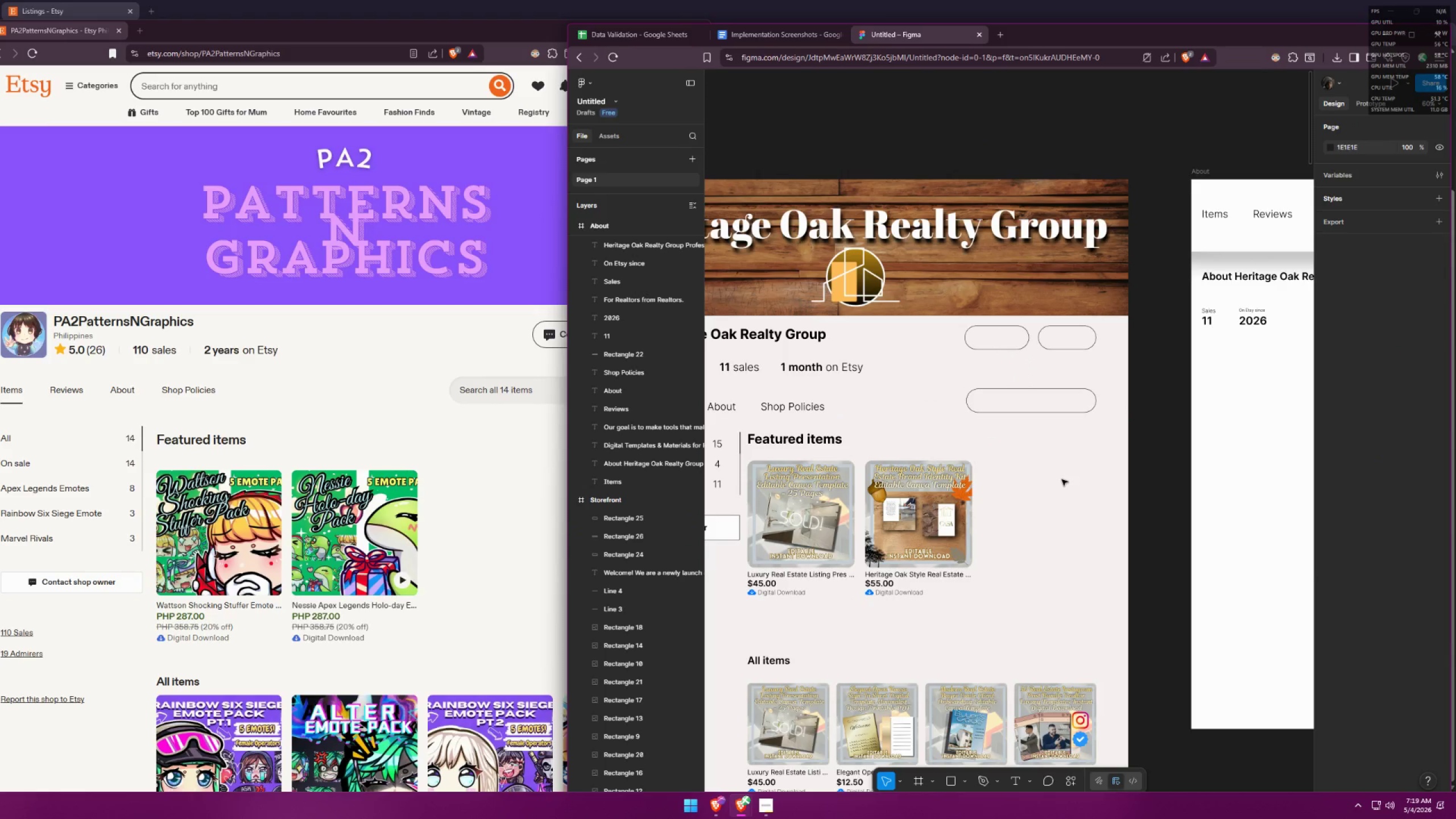 
key(Alt+AltLeft)
 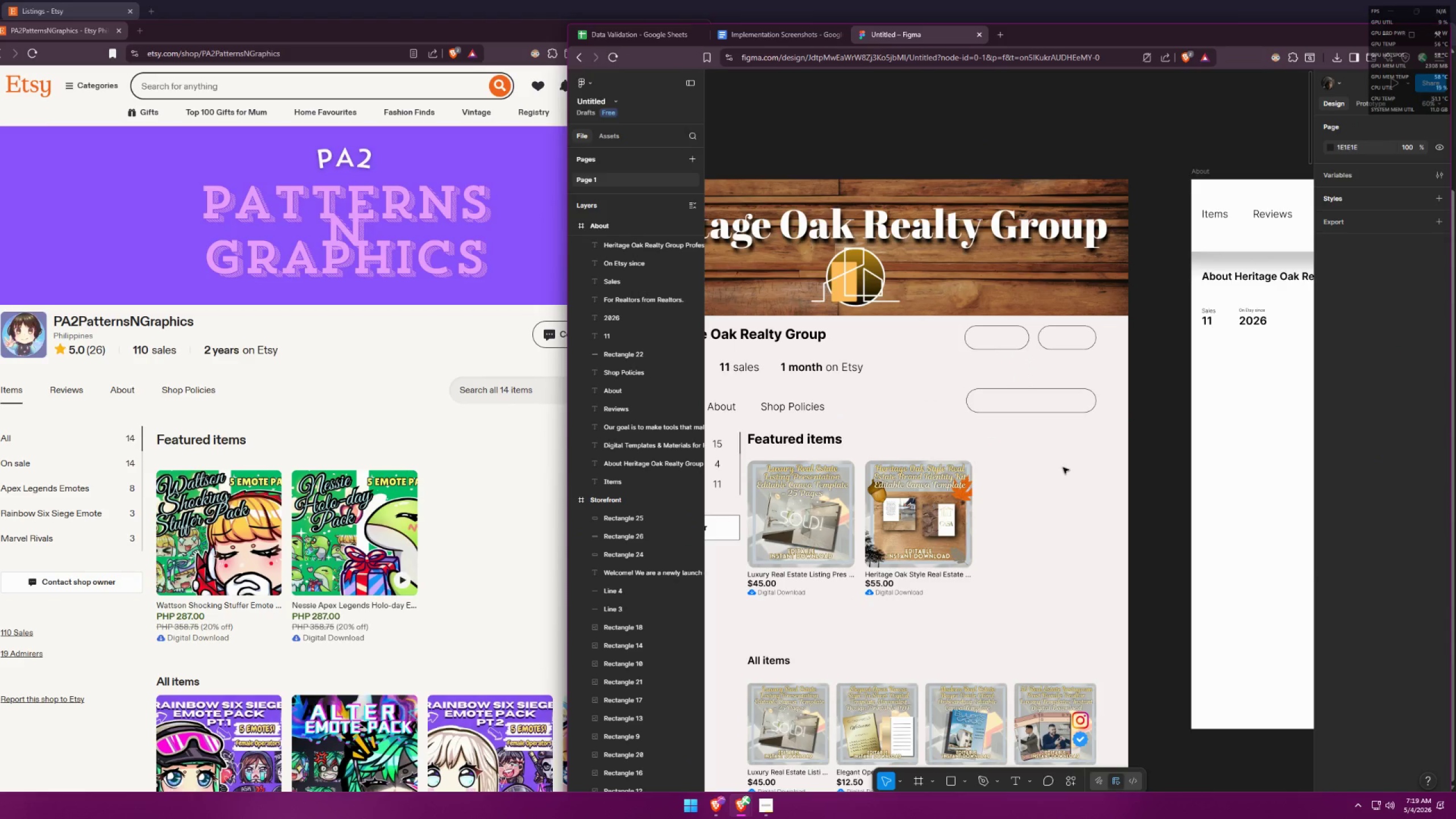 
key(Alt+Tab)
 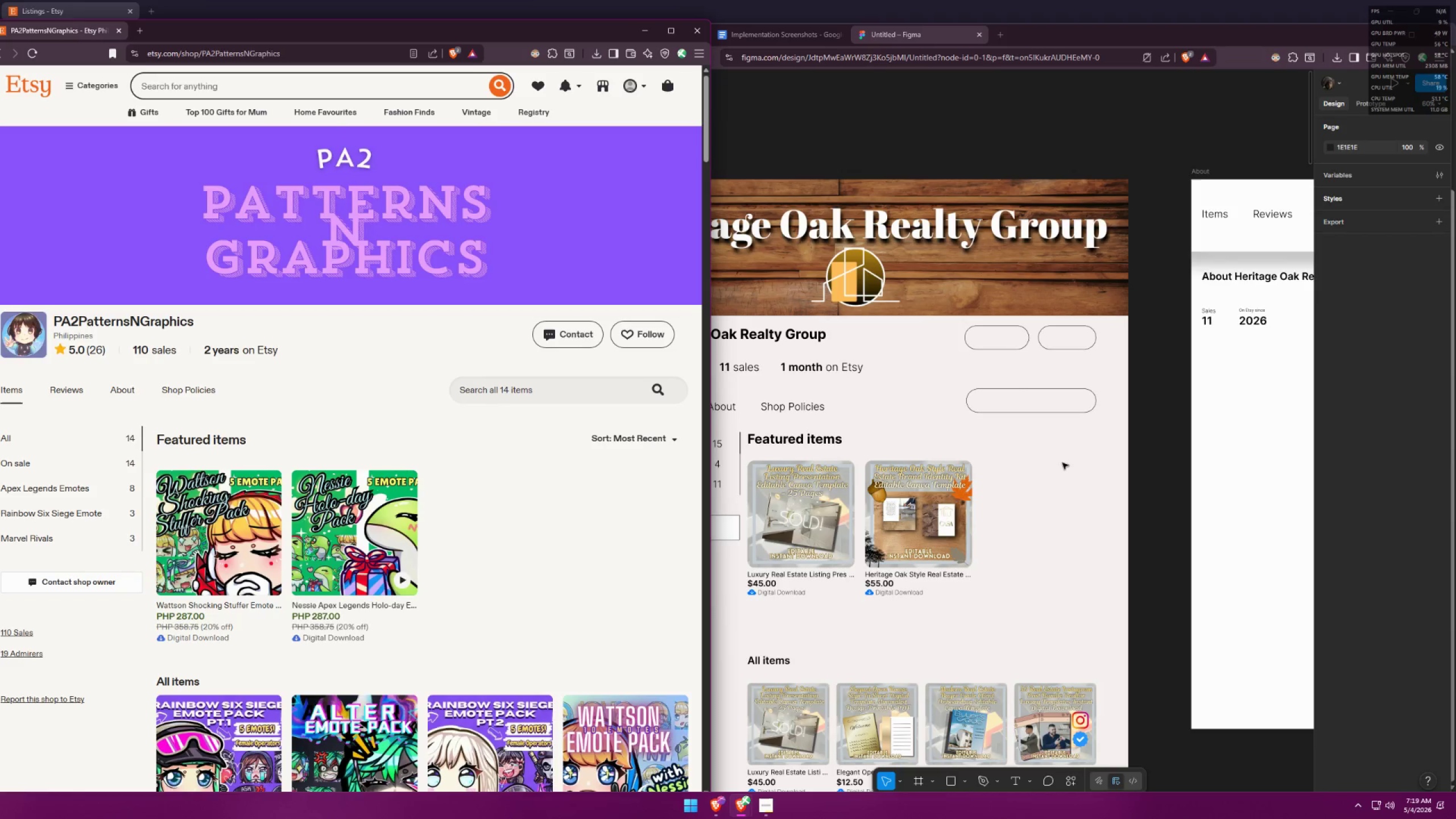 
key(Alt+AltLeft)
 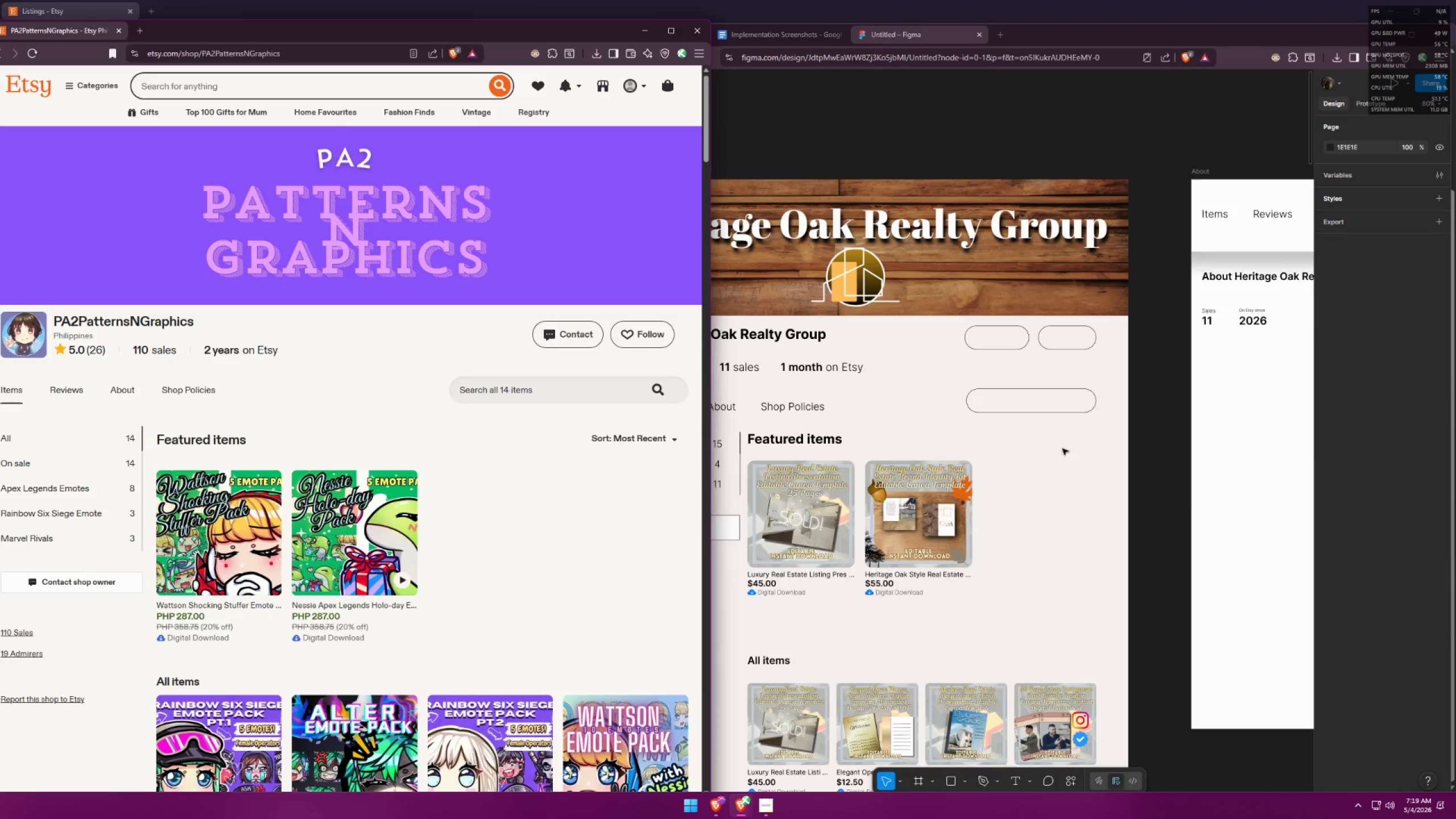 
key(Alt+Tab)
 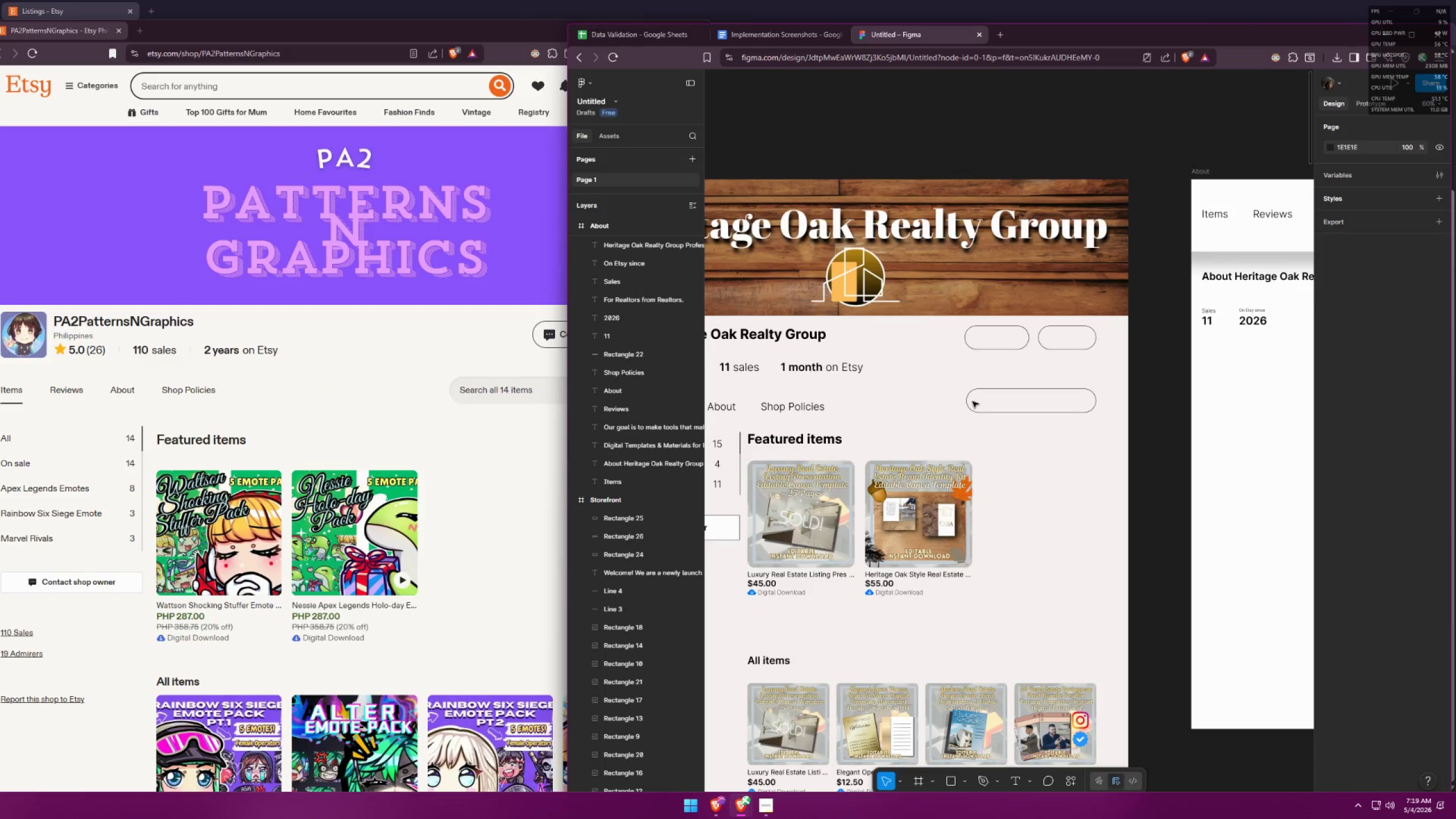 
left_click([977, 403])
 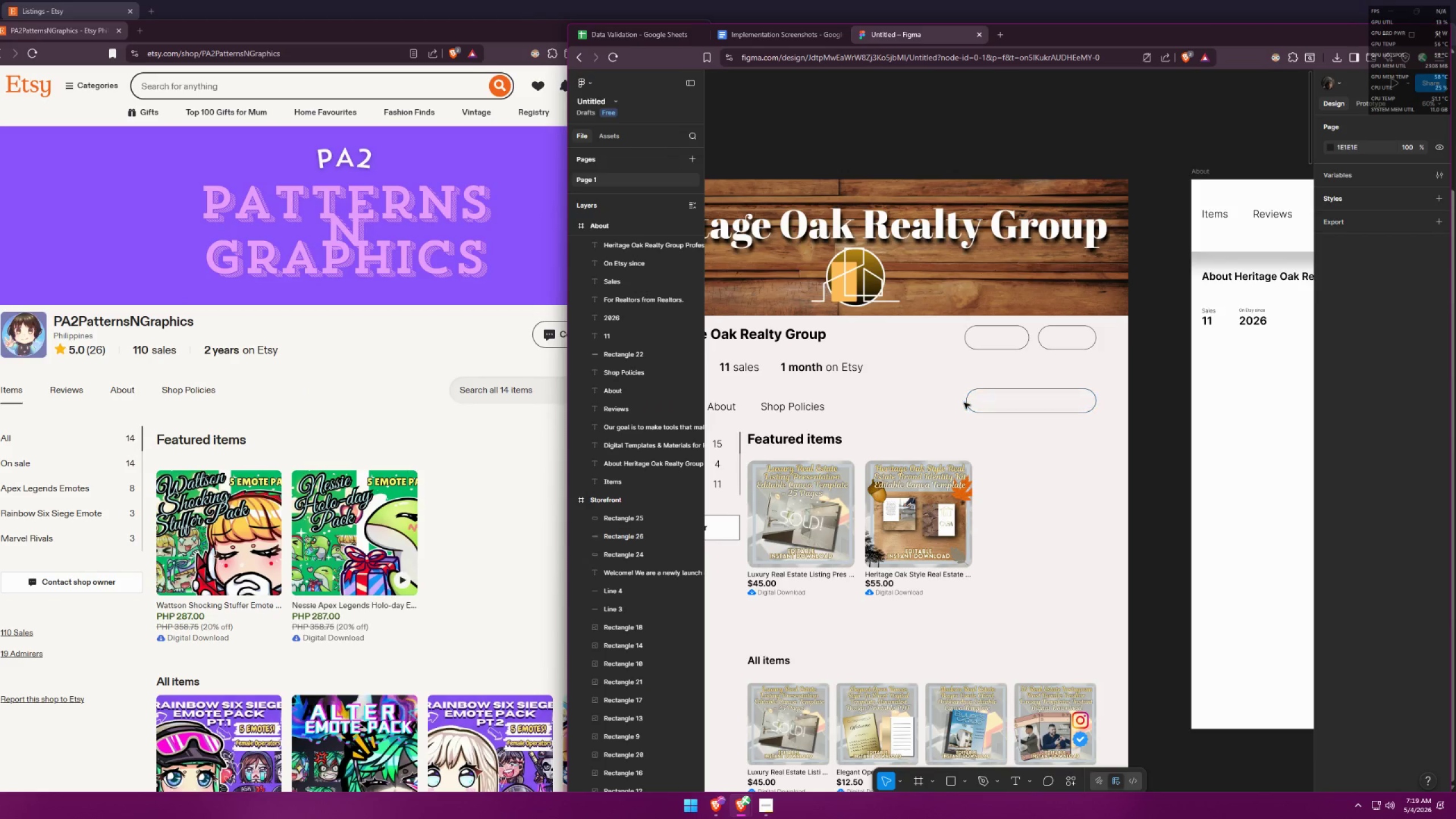 
left_click([965, 402])
 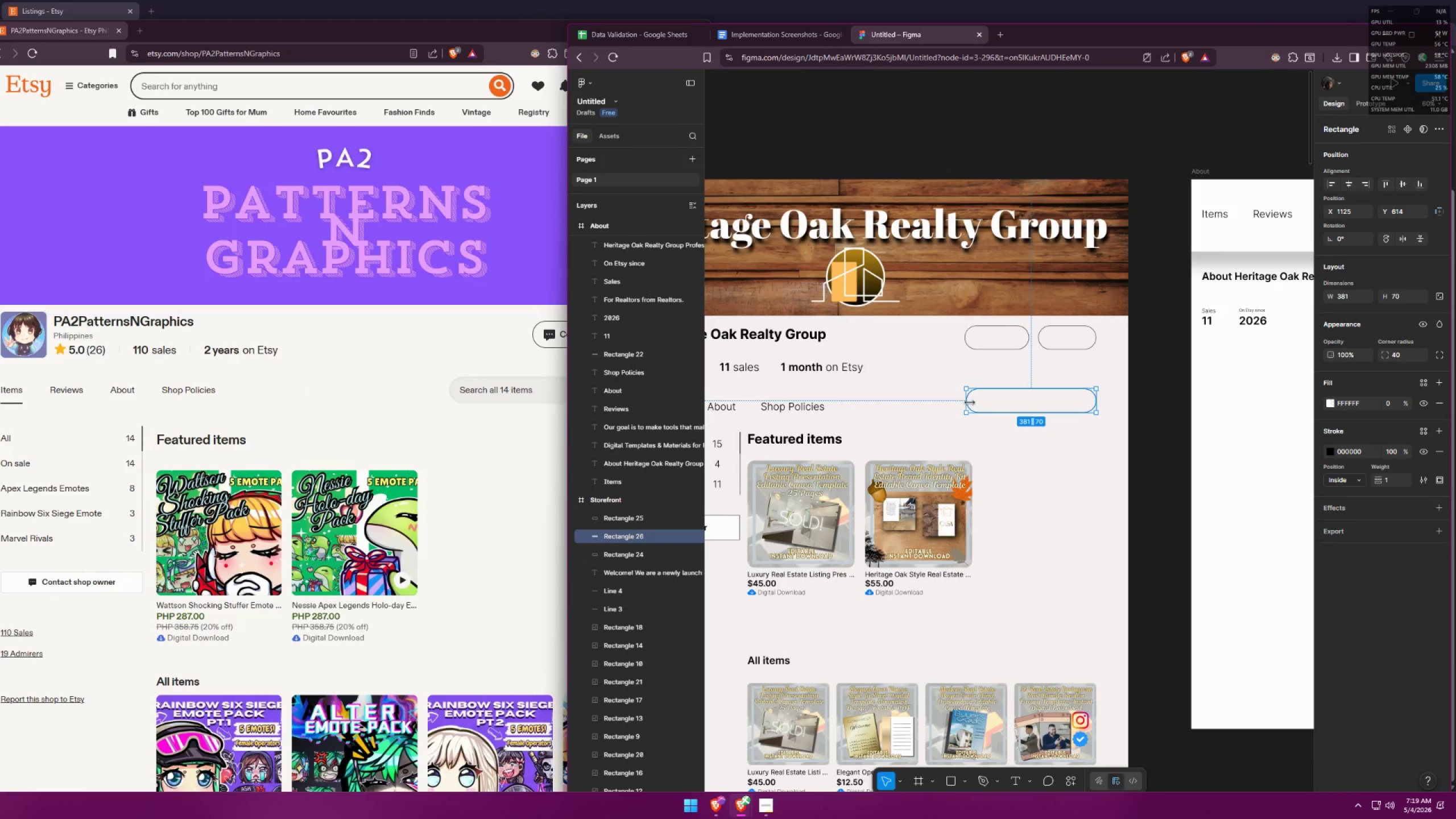 
left_click_drag(start_coordinate=[970, 402], to_coordinate=[940, 400])
 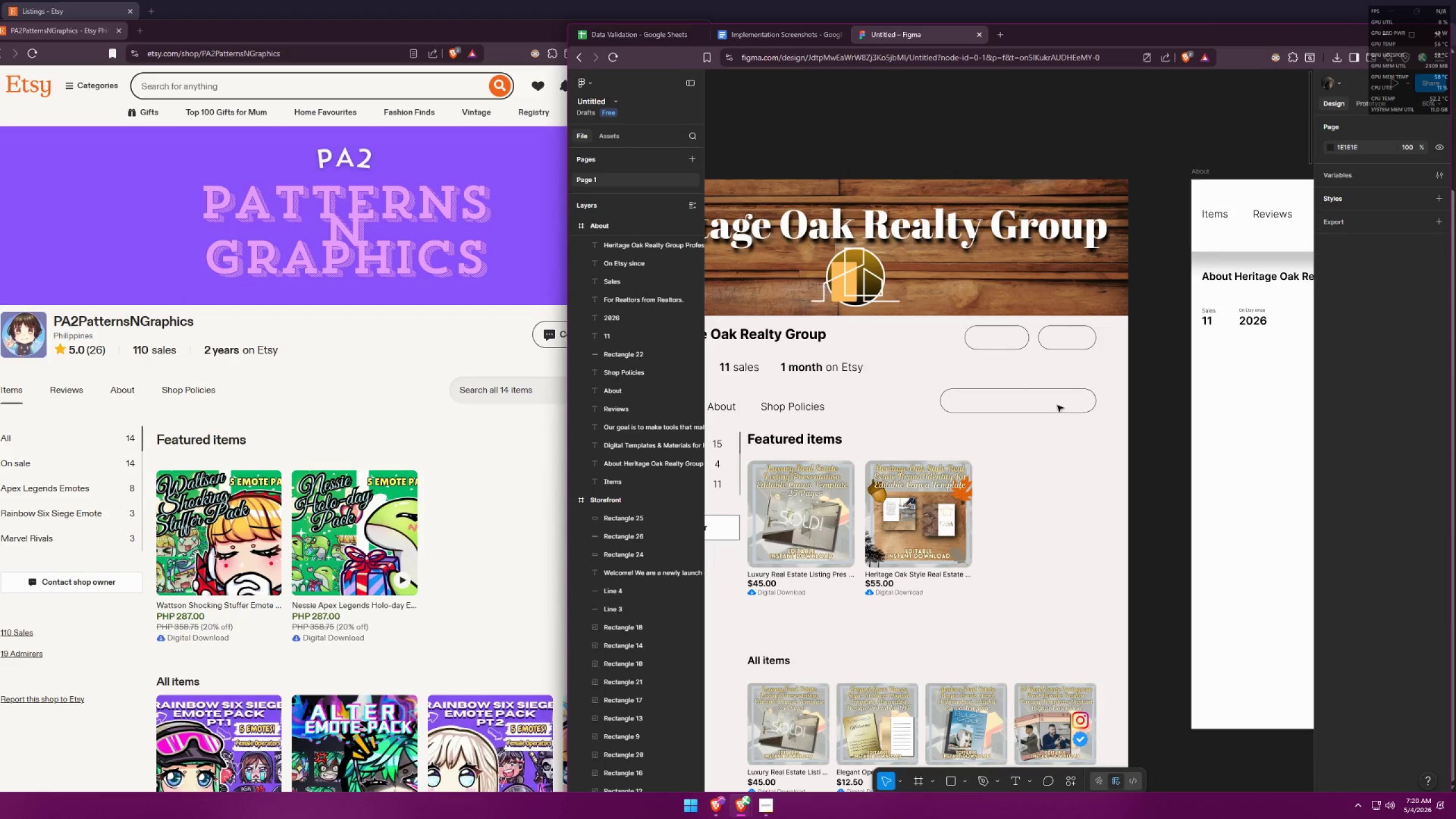 
double_click([1059, 404])
 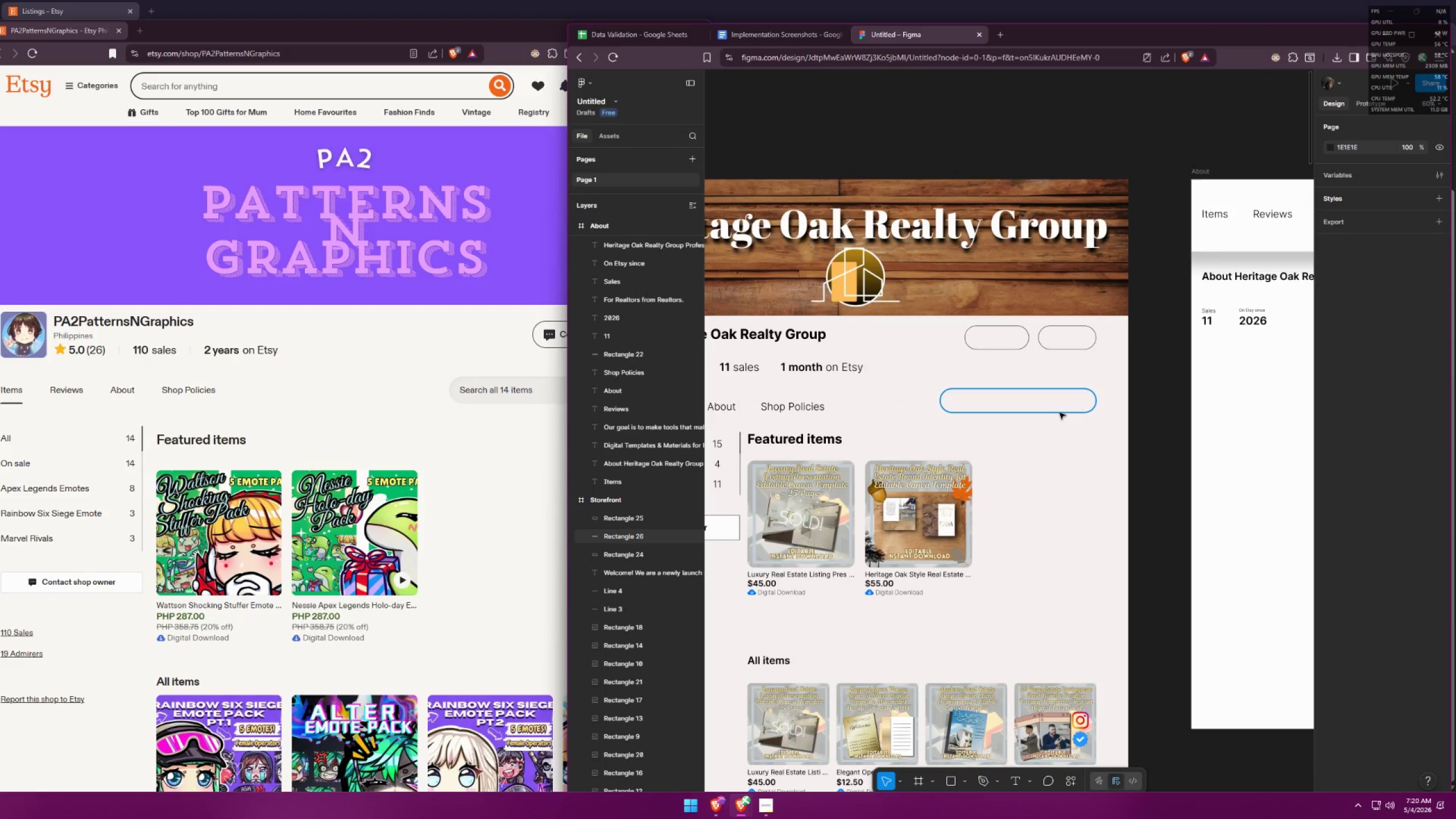 
left_click_drag(start_coordinate=[1060, 413], to_coordinate=[1058, 425])
 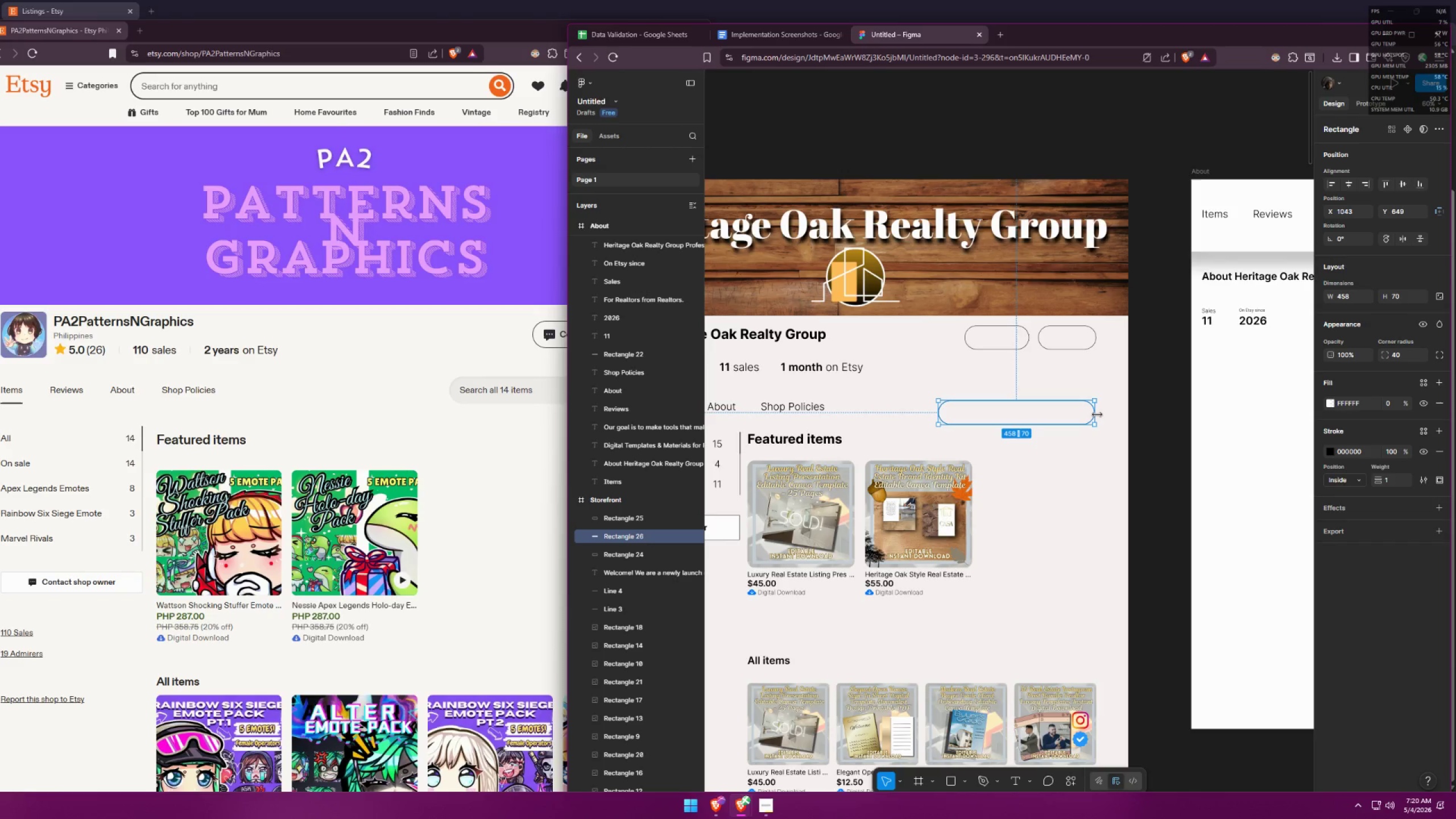 
left_click_drag(start_coordinate=[1097, 415], to_coordinate=[1097, 412])
 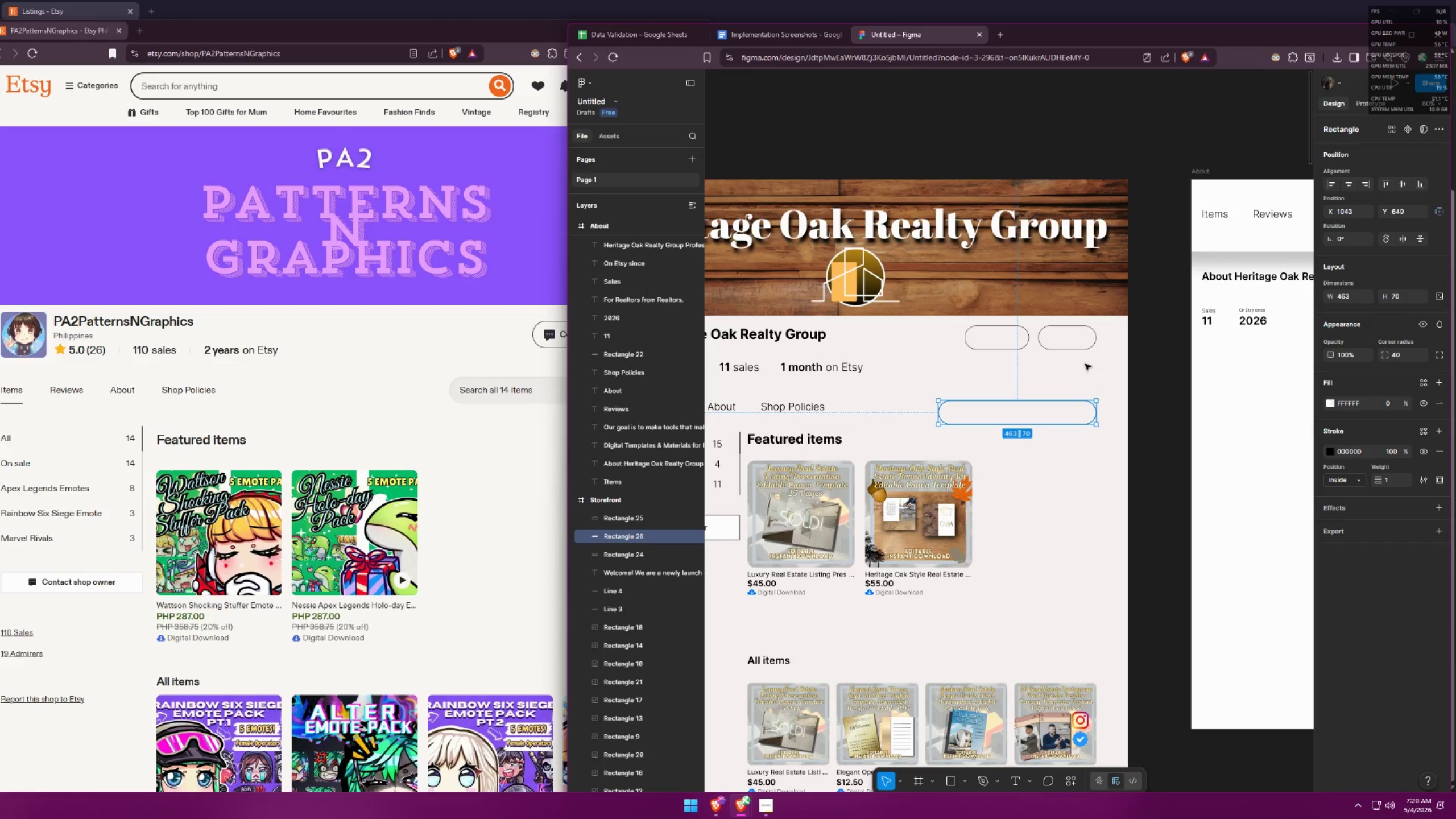 
left_click([1084, 358])
 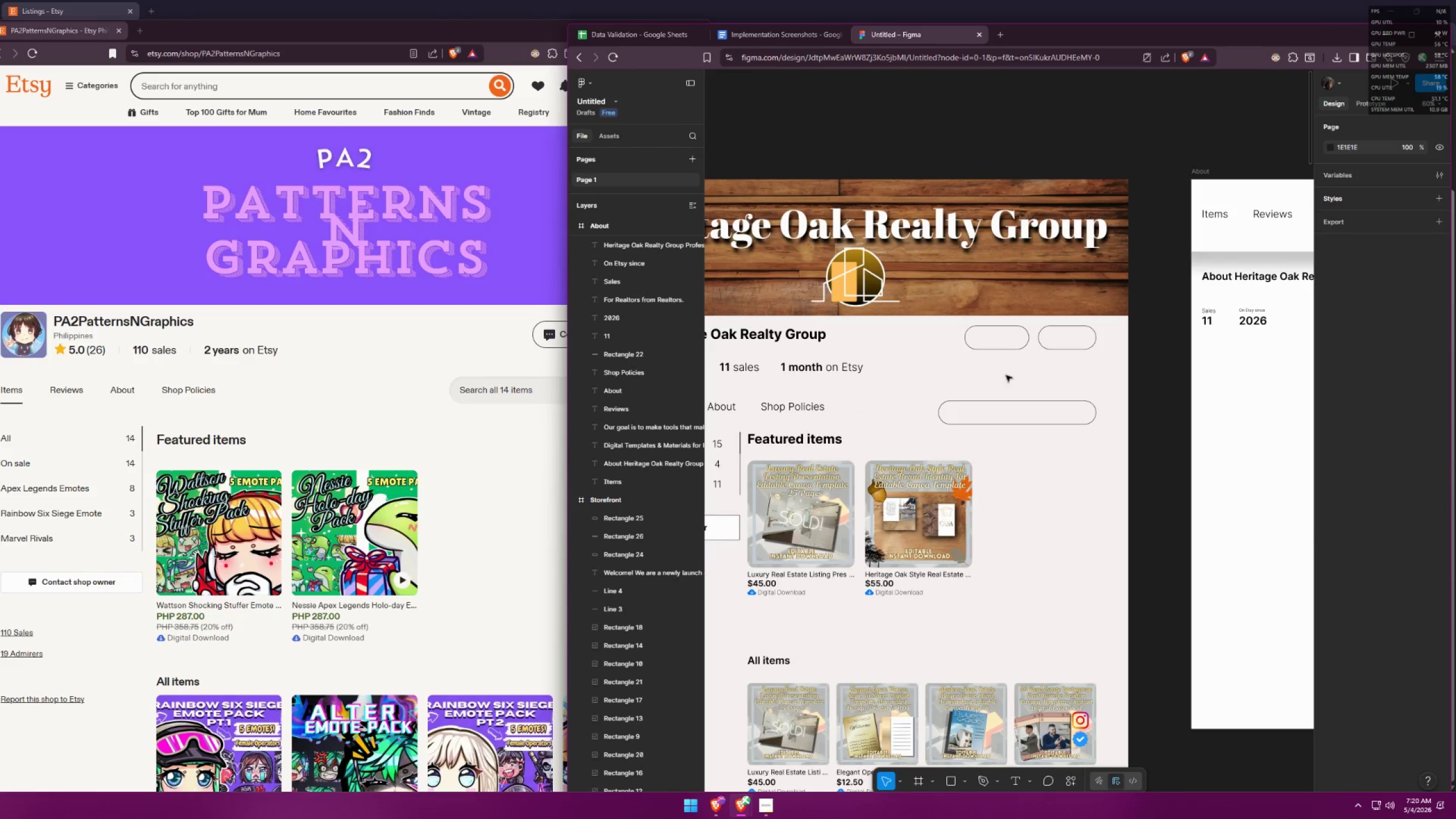 
left_click_drag(start_coordinate=[945, 377], to_coordinate=[1094, 340])
 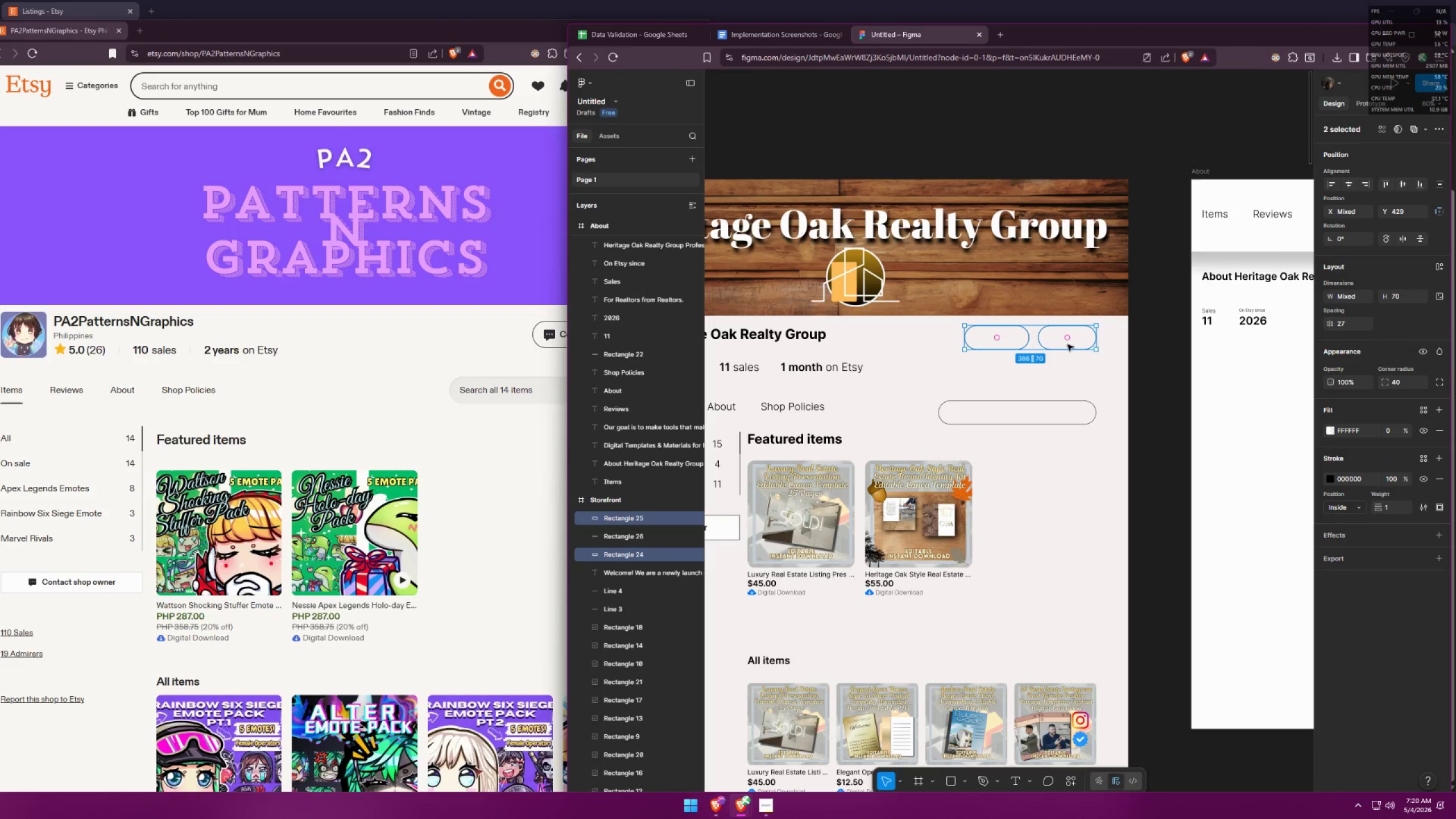 
left_click_drag(start_coordinate=[1070, 344], to_coordinate=[1070, 346])
 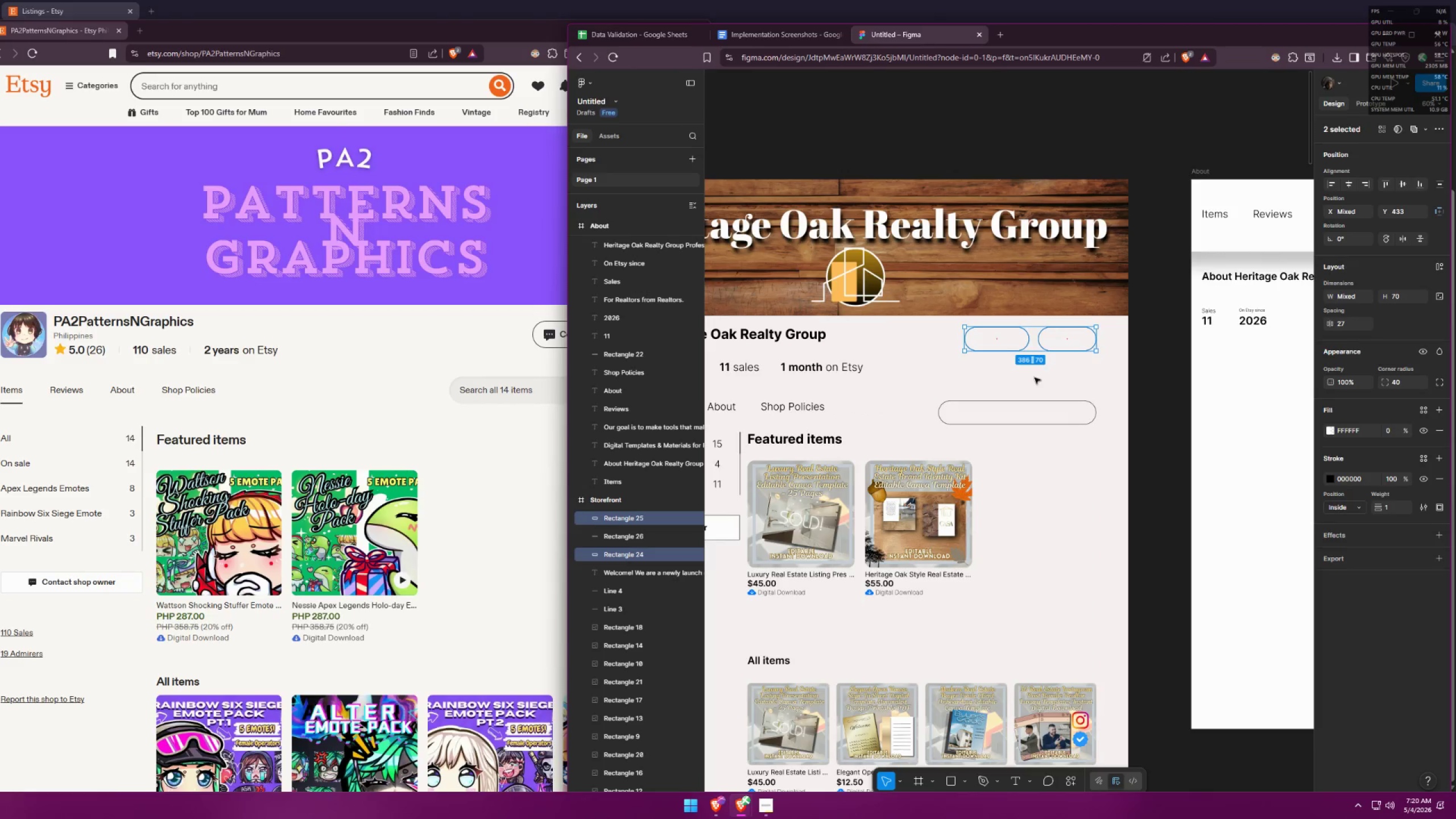 
left_click([1030, 380])
 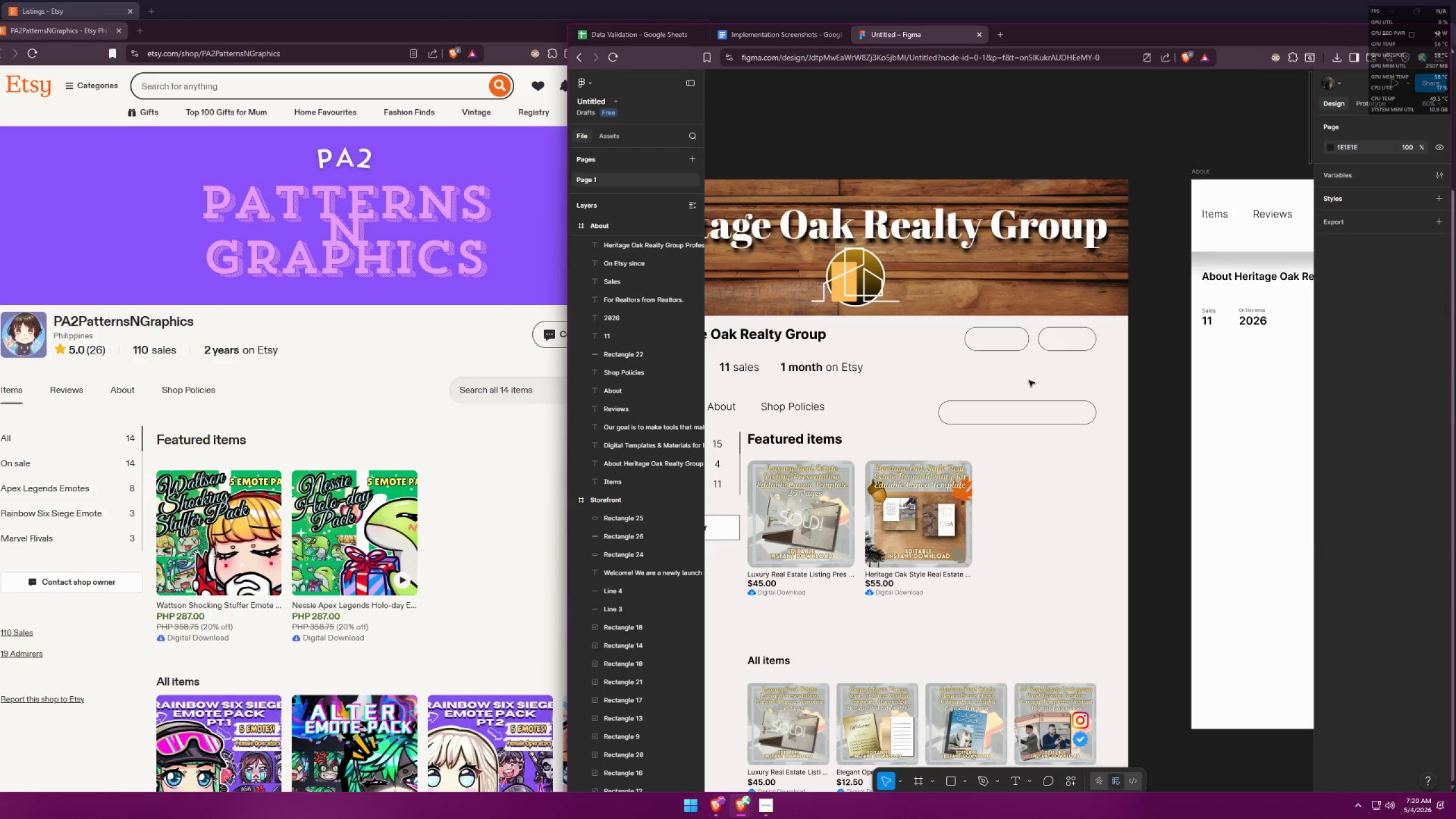 
left_click([1010, 410])
 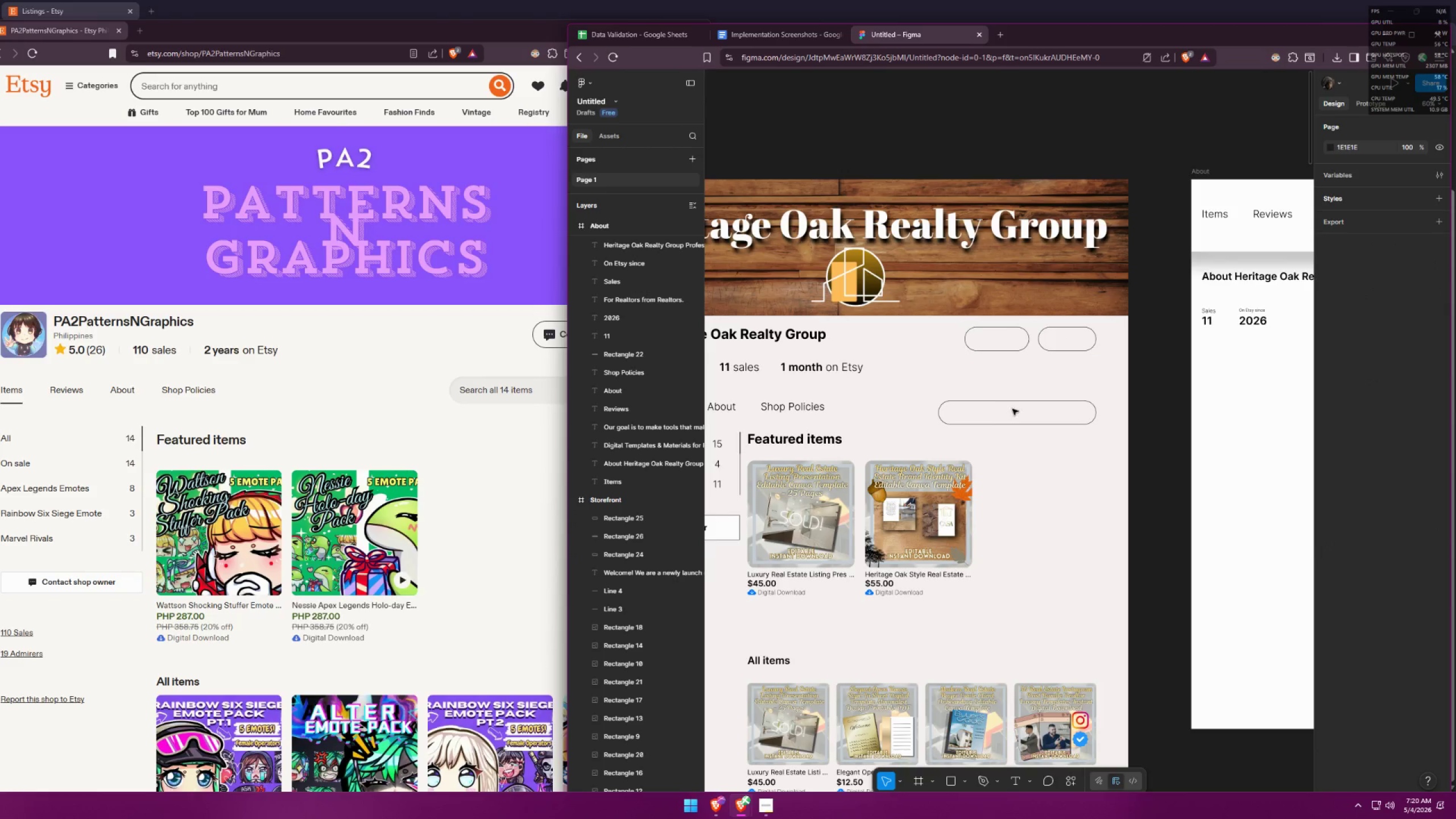 
left_click([1014, 415])
 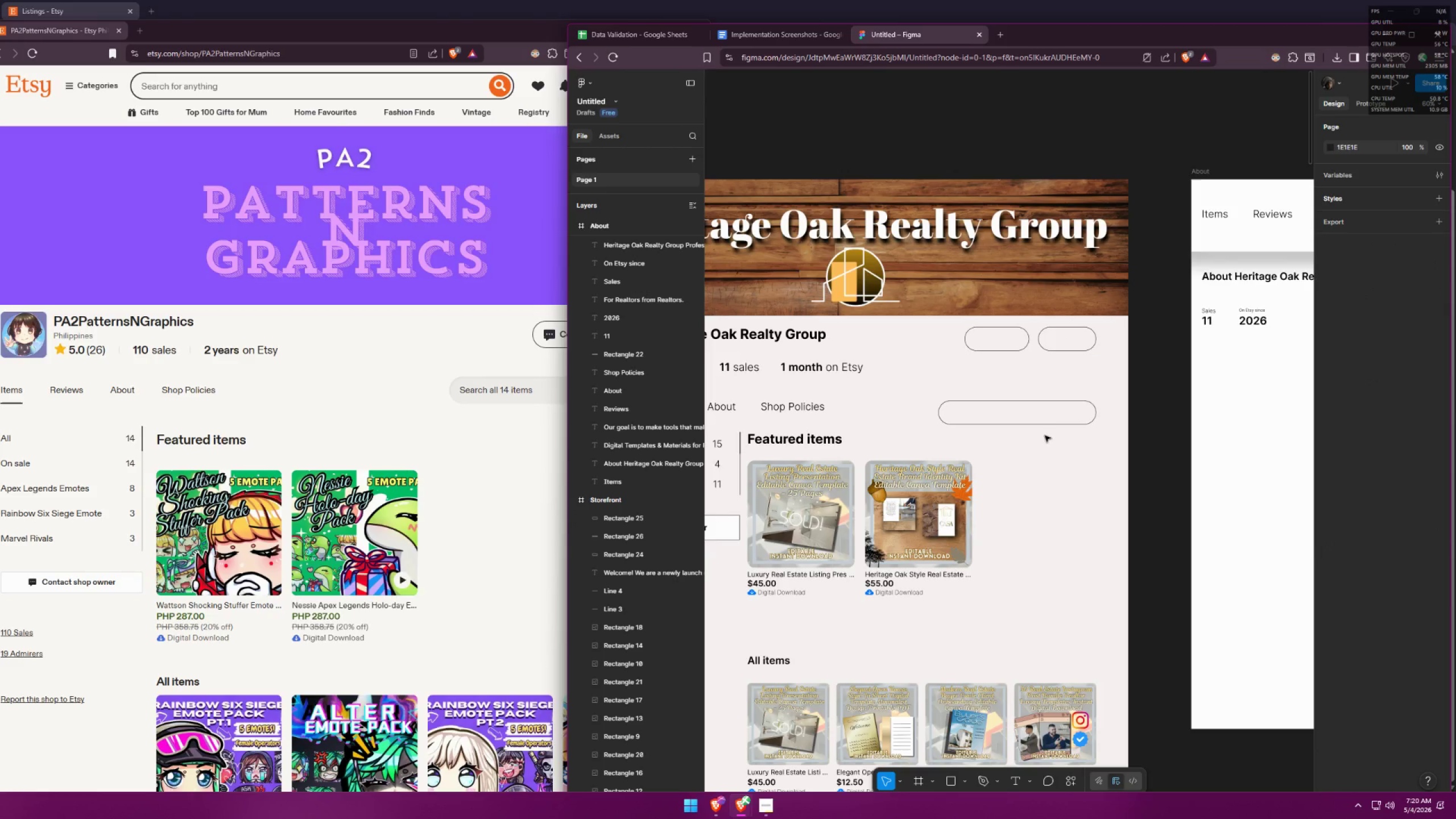 
left_click([1056, 423])
 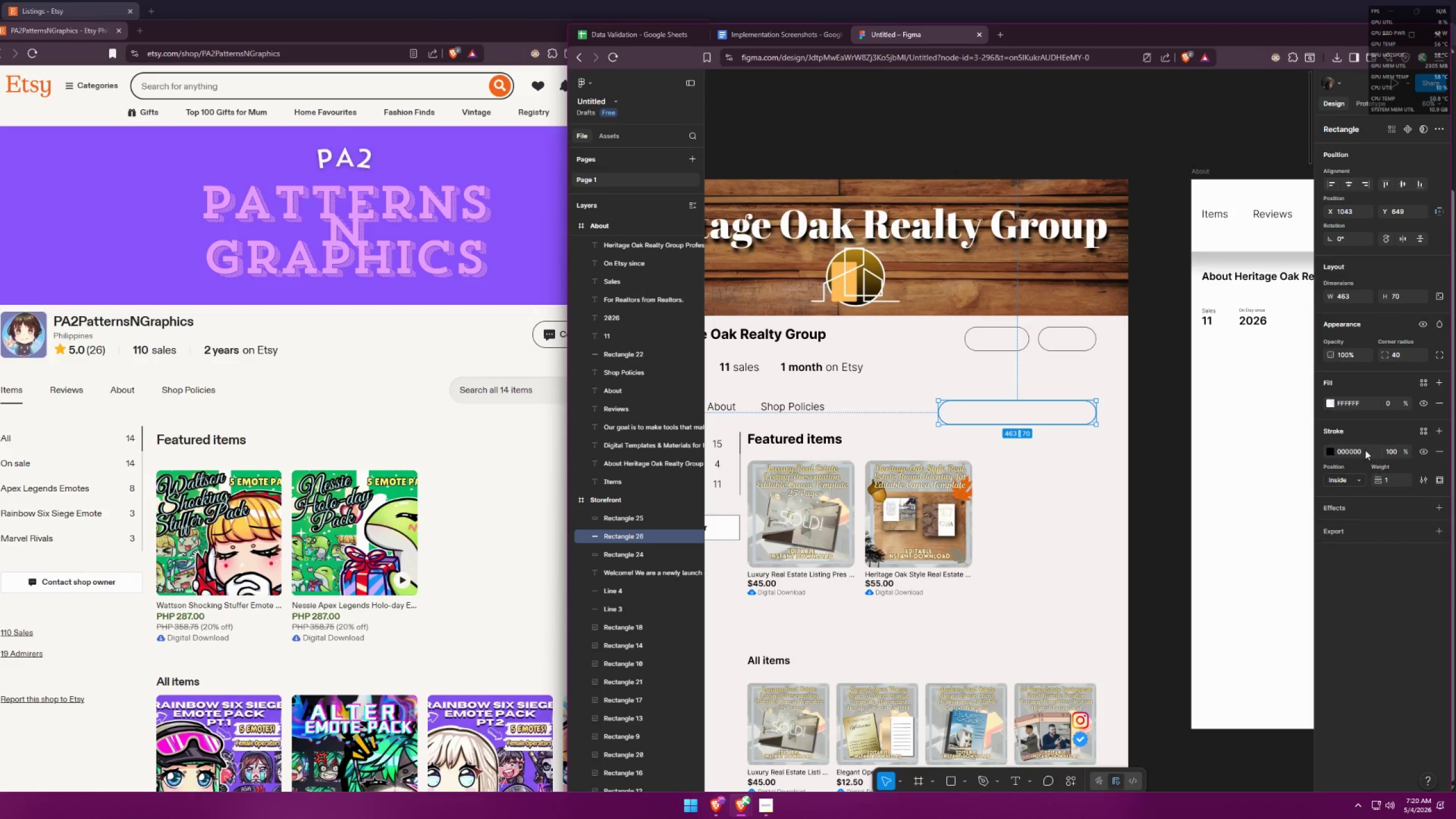 
left_click([1328, 451])
 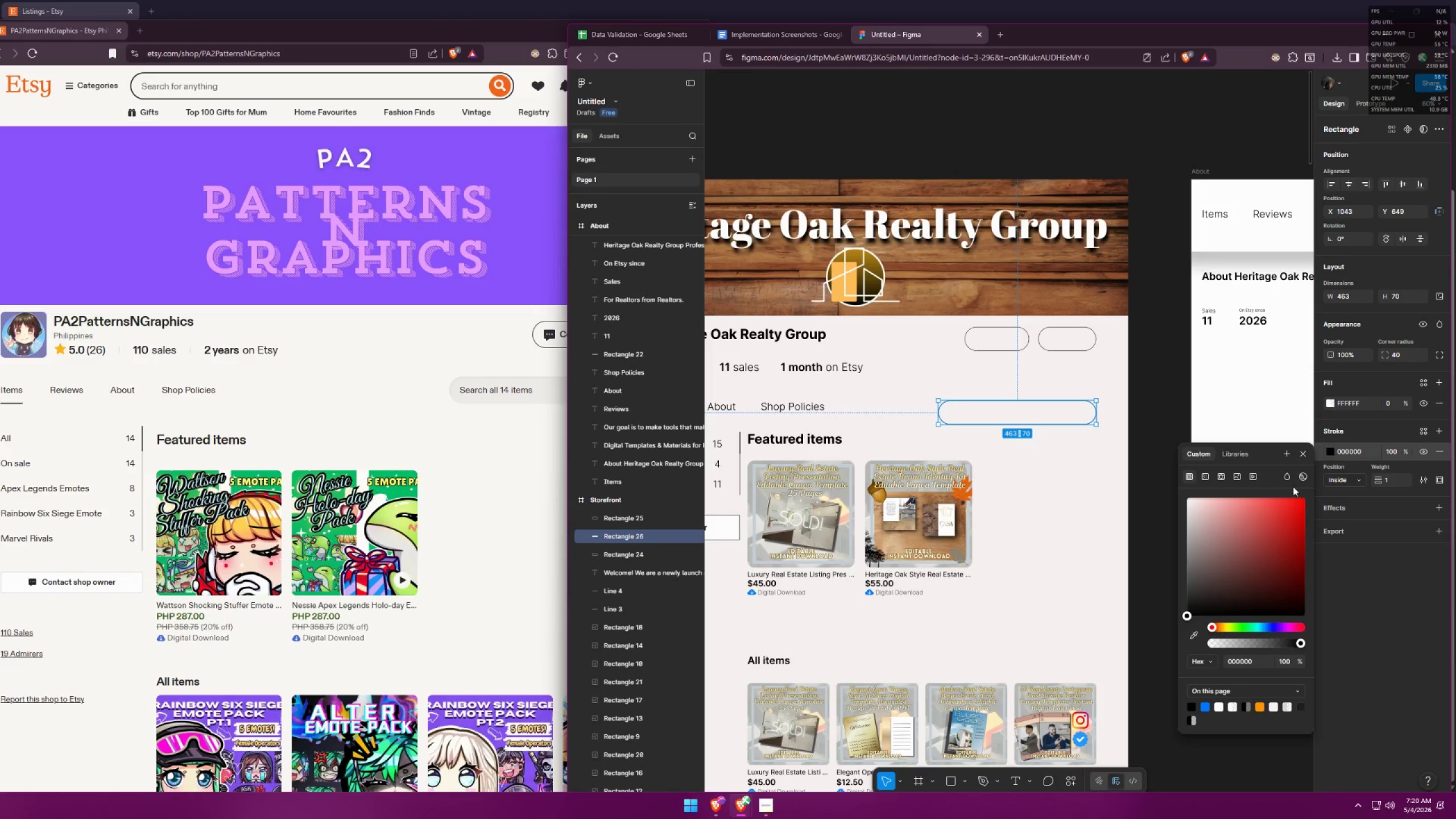 
left_click_drag(start_coordinate=[1229, 543], to_coordinate=[1139, 640])
 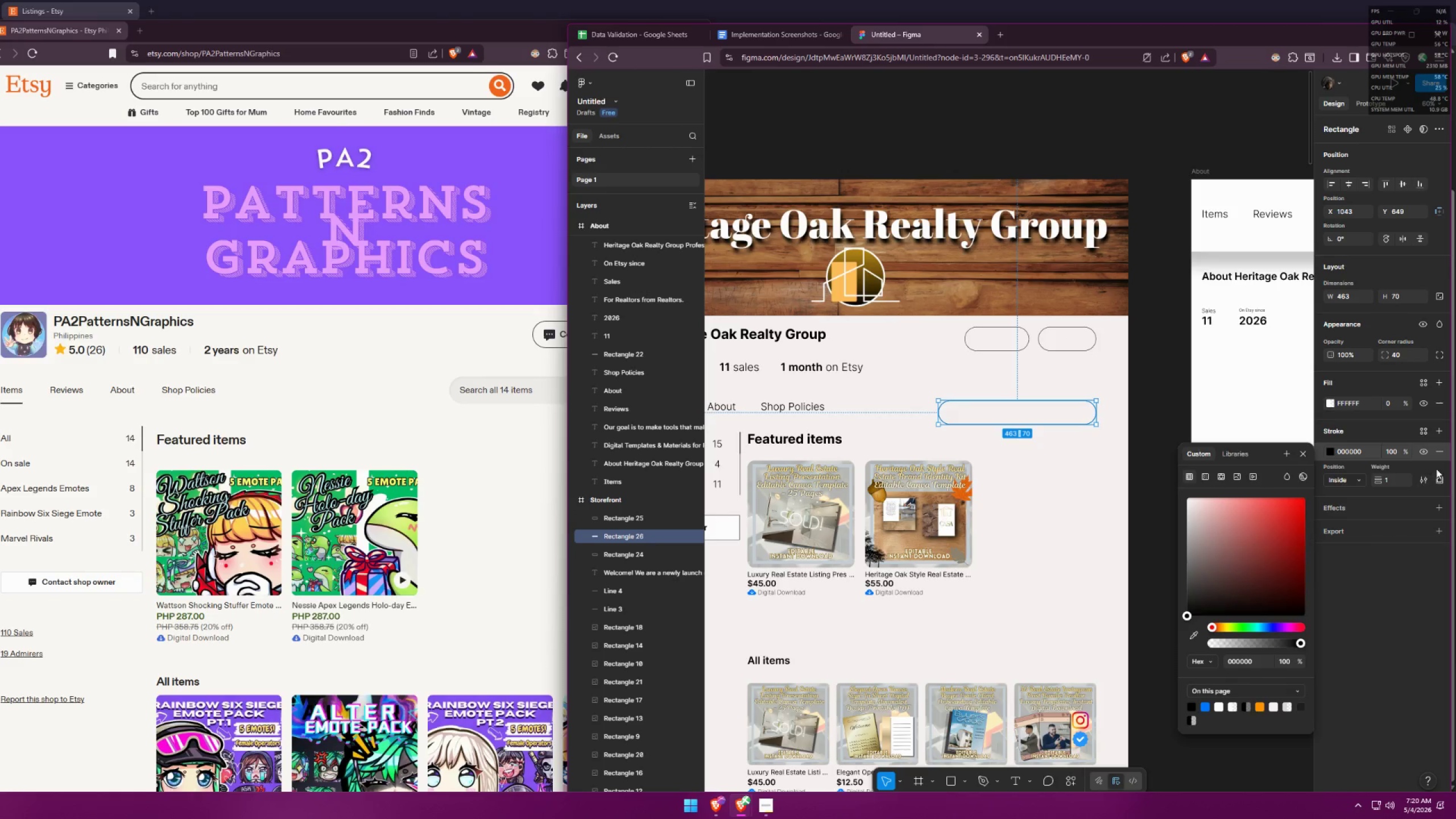 
left_click([1439, 455])
 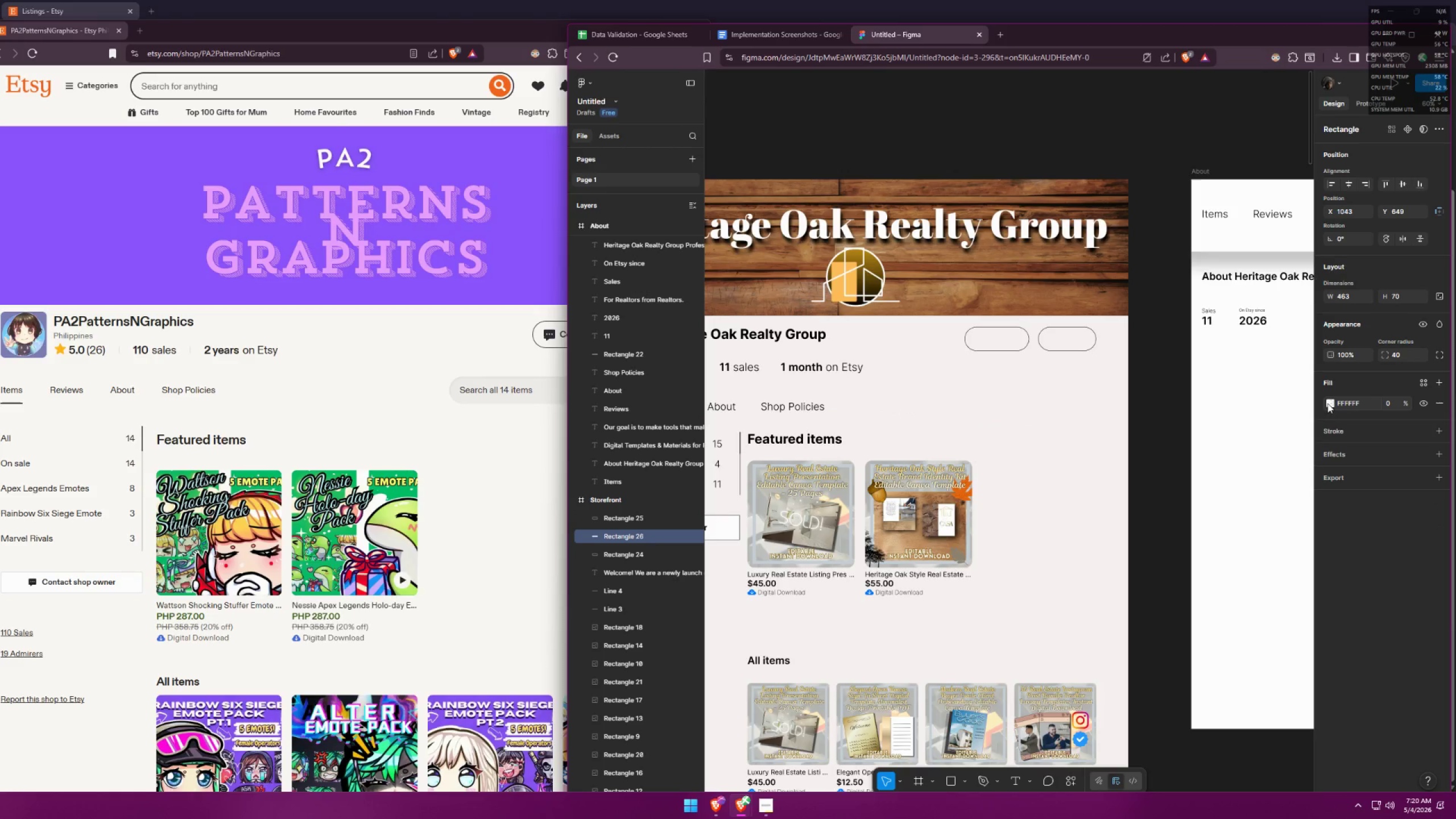 
double_click([1330, 399])
 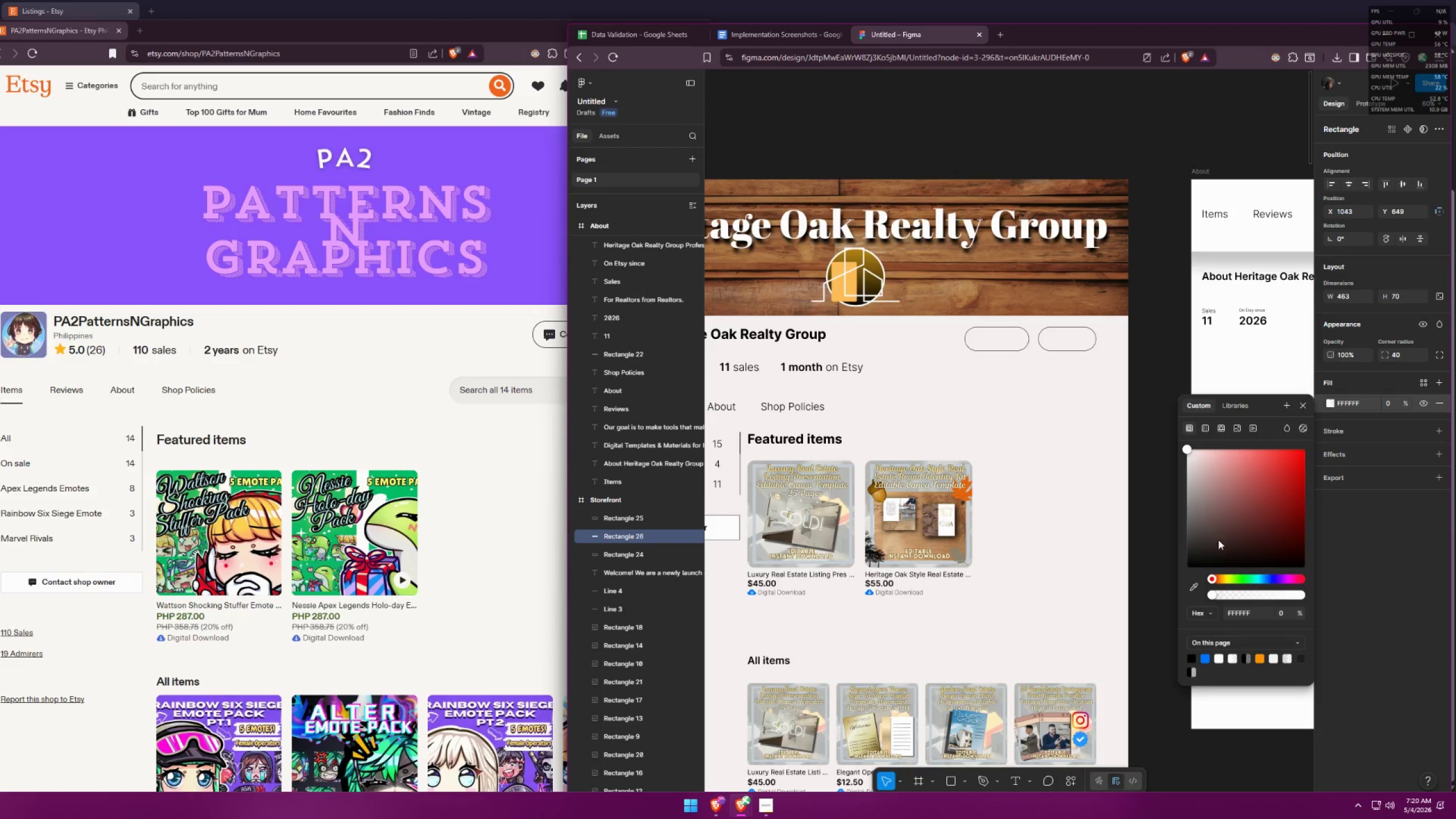 
left_click_drag(start_coordinate=[1202, 551], to_coordinate=[1124, 598])
 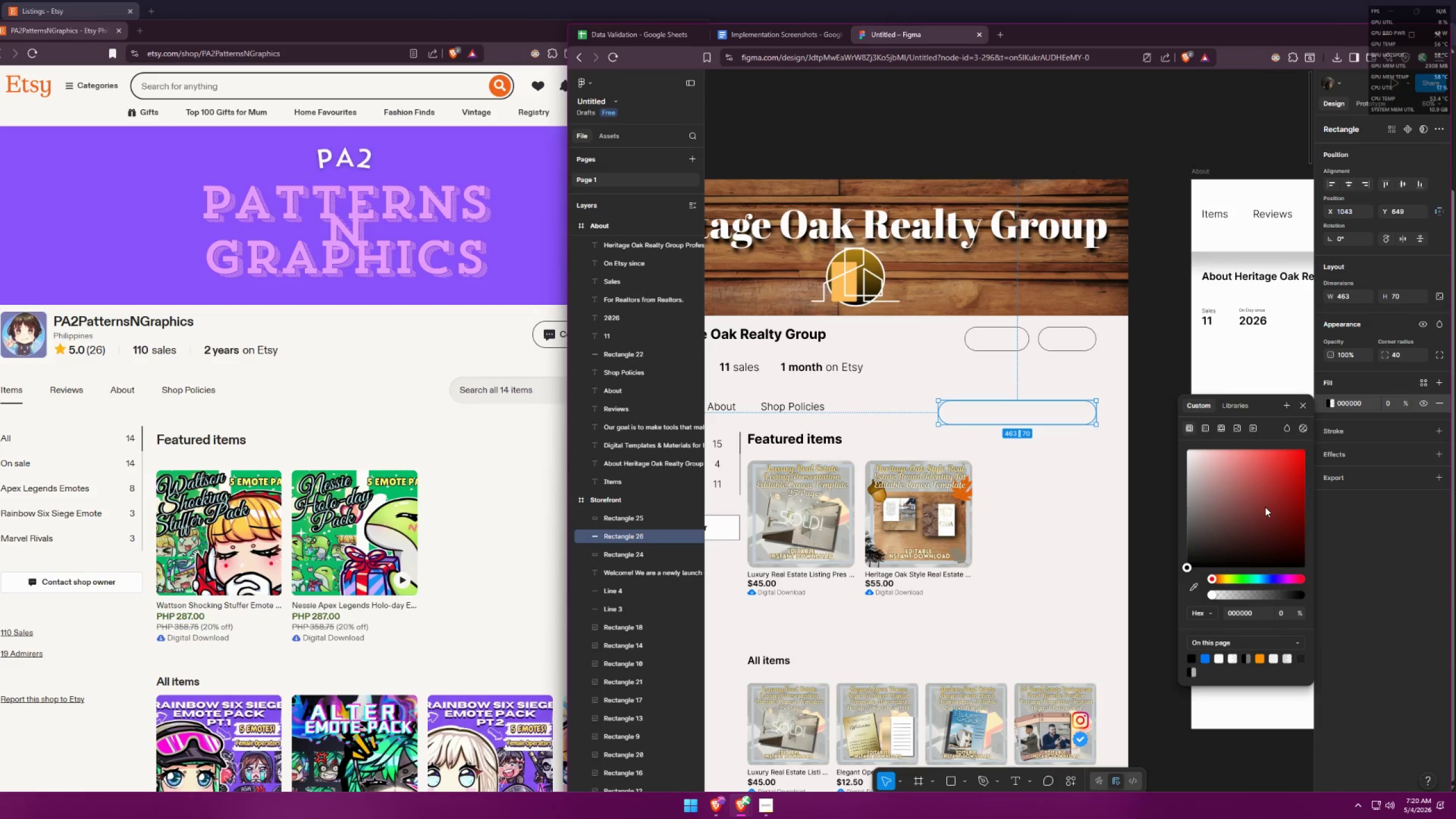 
left_click([1354, 541])
 